 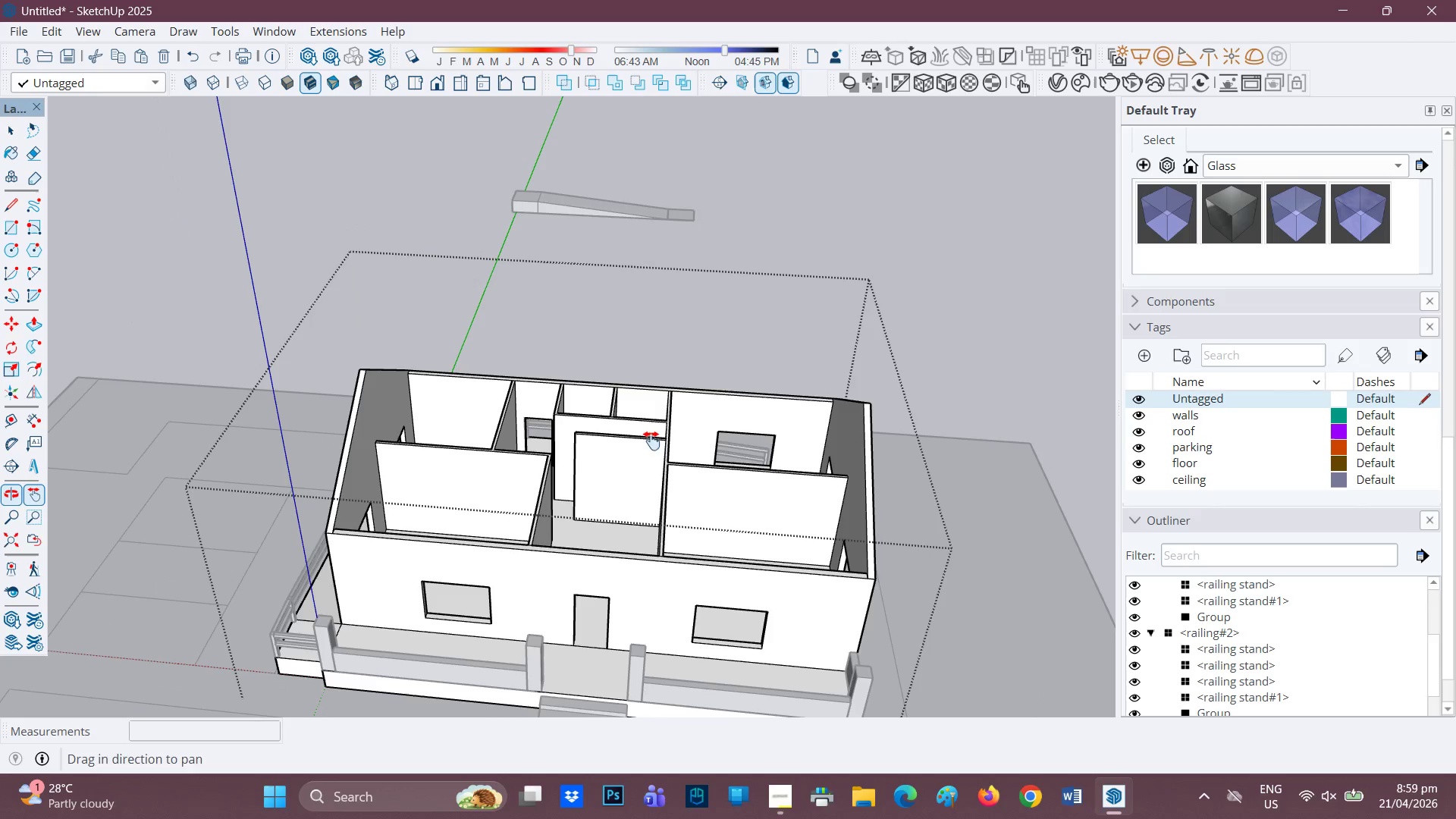 
key(H)
 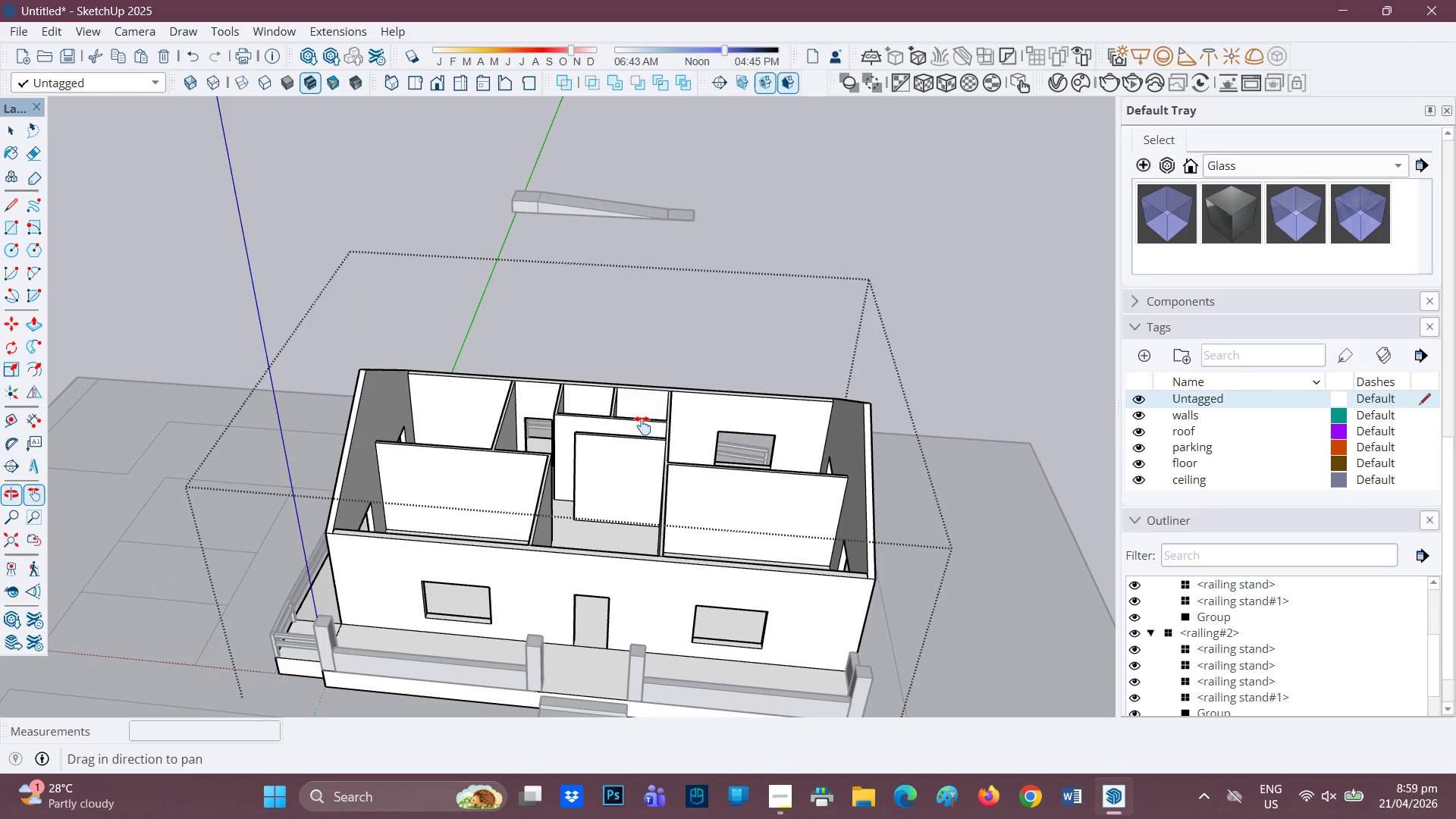 
left_click_drag(start_coordinate=[642, 425], to_coordinate=[726, 397])
 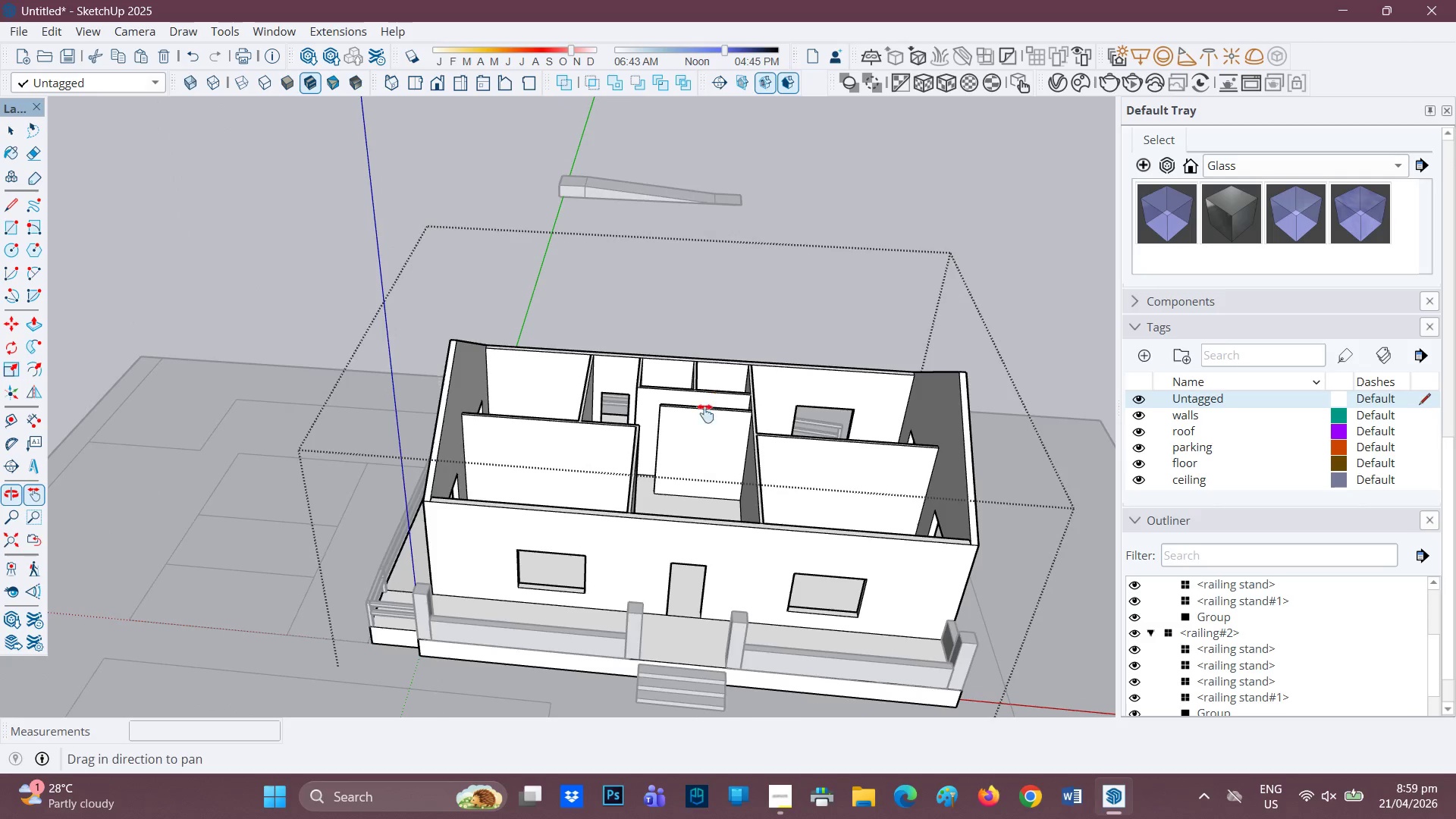 
scroll: coordinate [651, 441], scroll_direction: down, amount: 4.0
 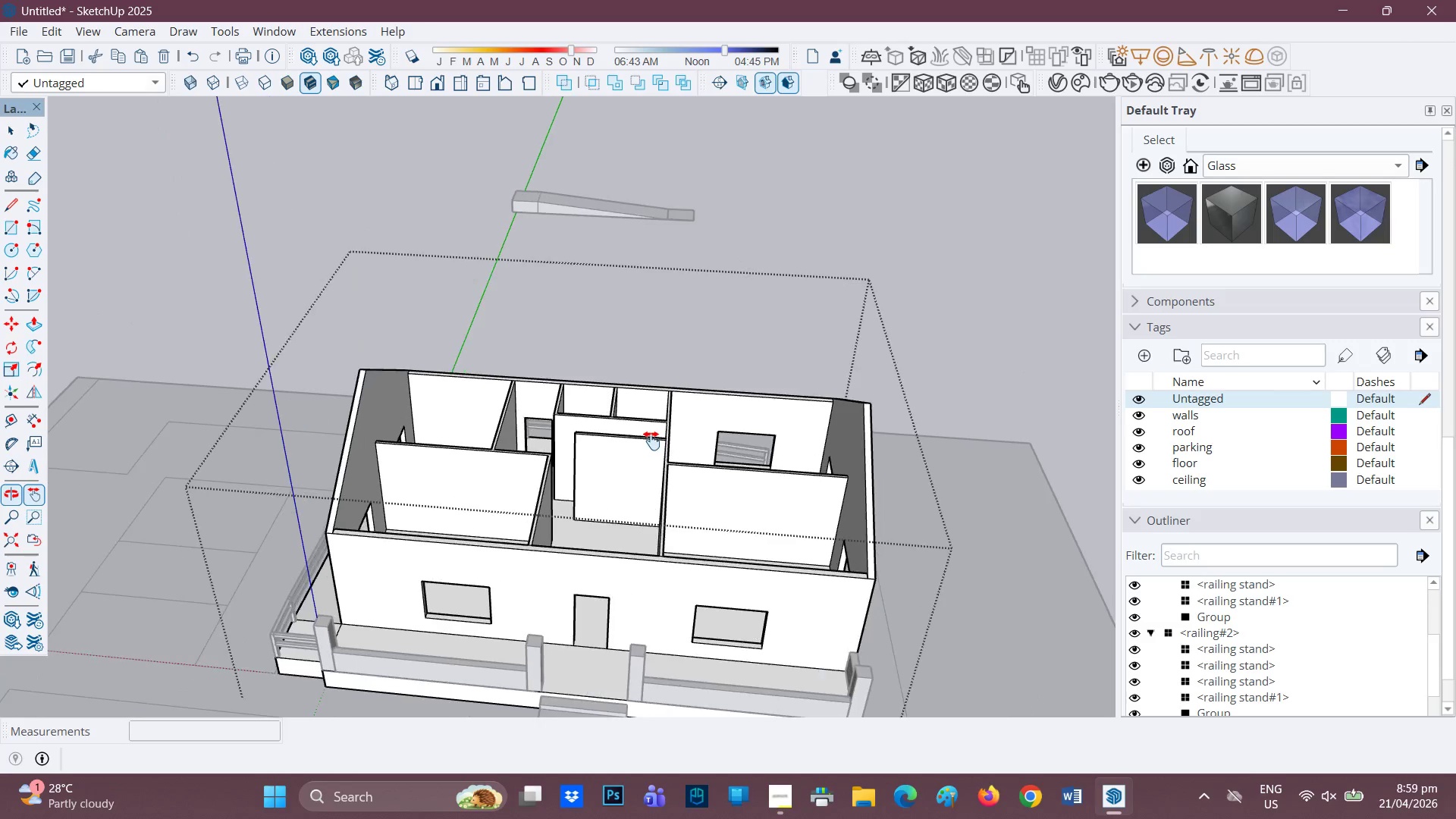 
scroll: coordinate [665, 466], scroll_direction: up, amount: 3.0
 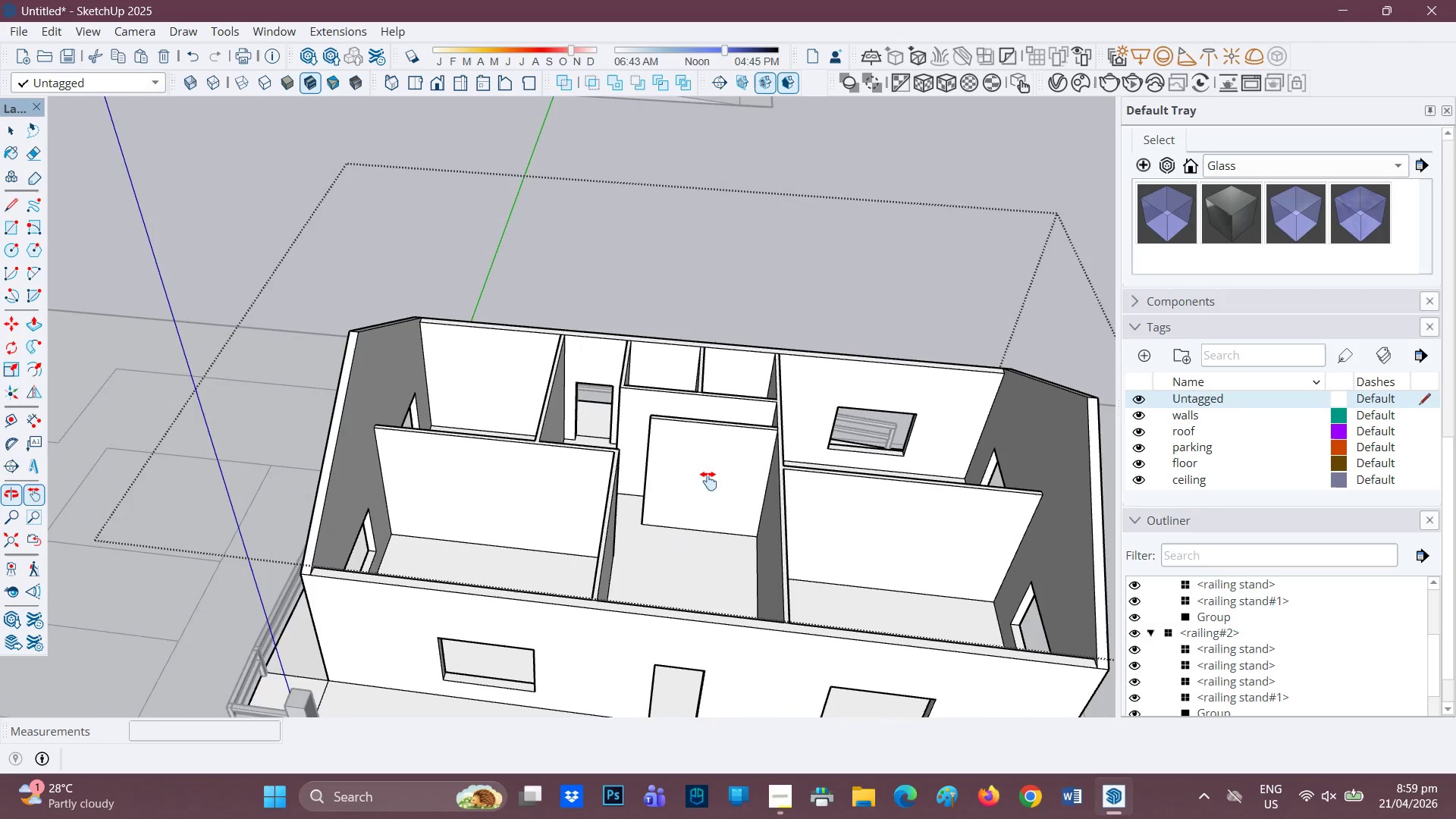 
key(J)
 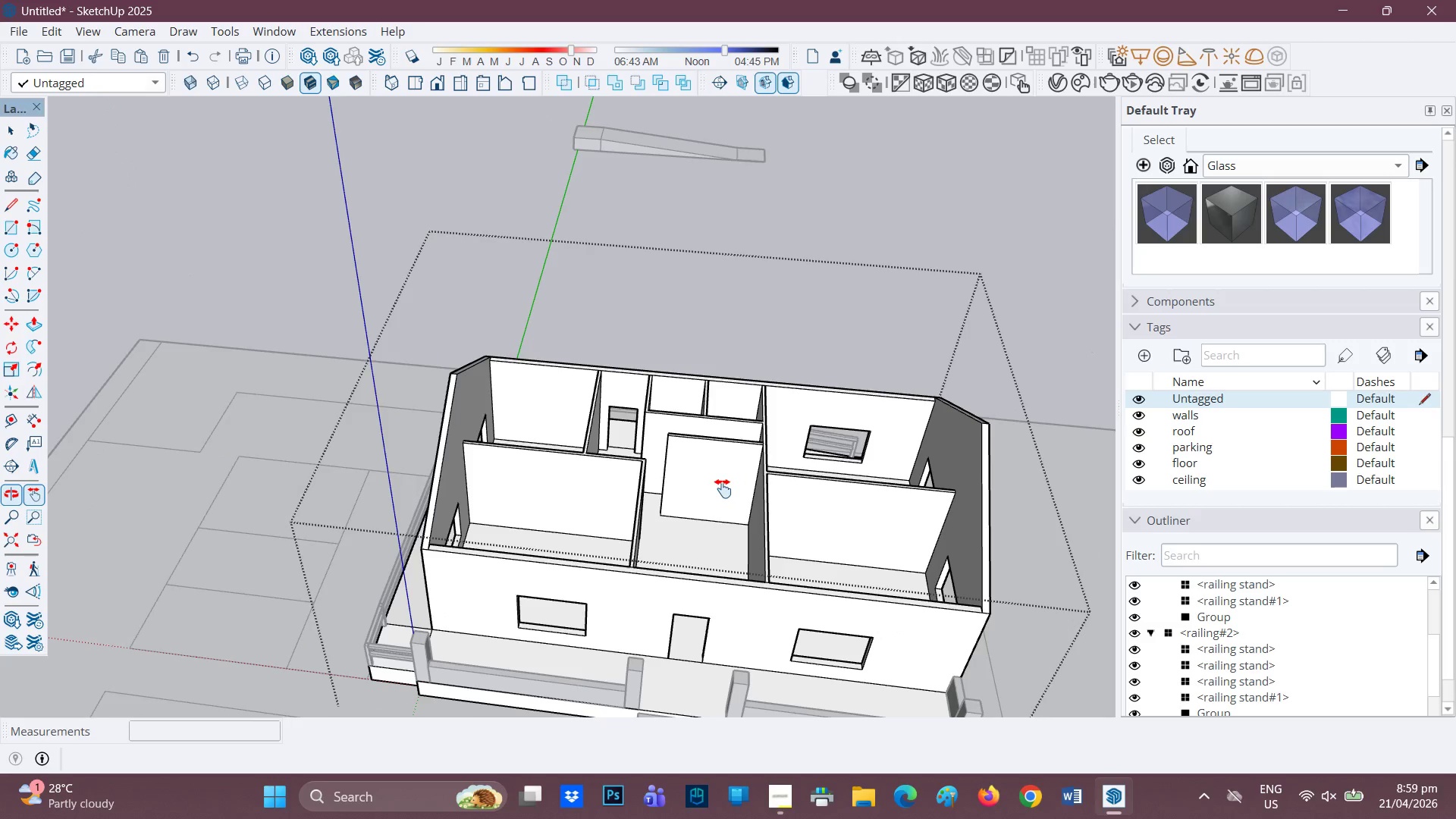 
scroll: coordinate [723, 488], scroll_direction: down, amount: 2.0
 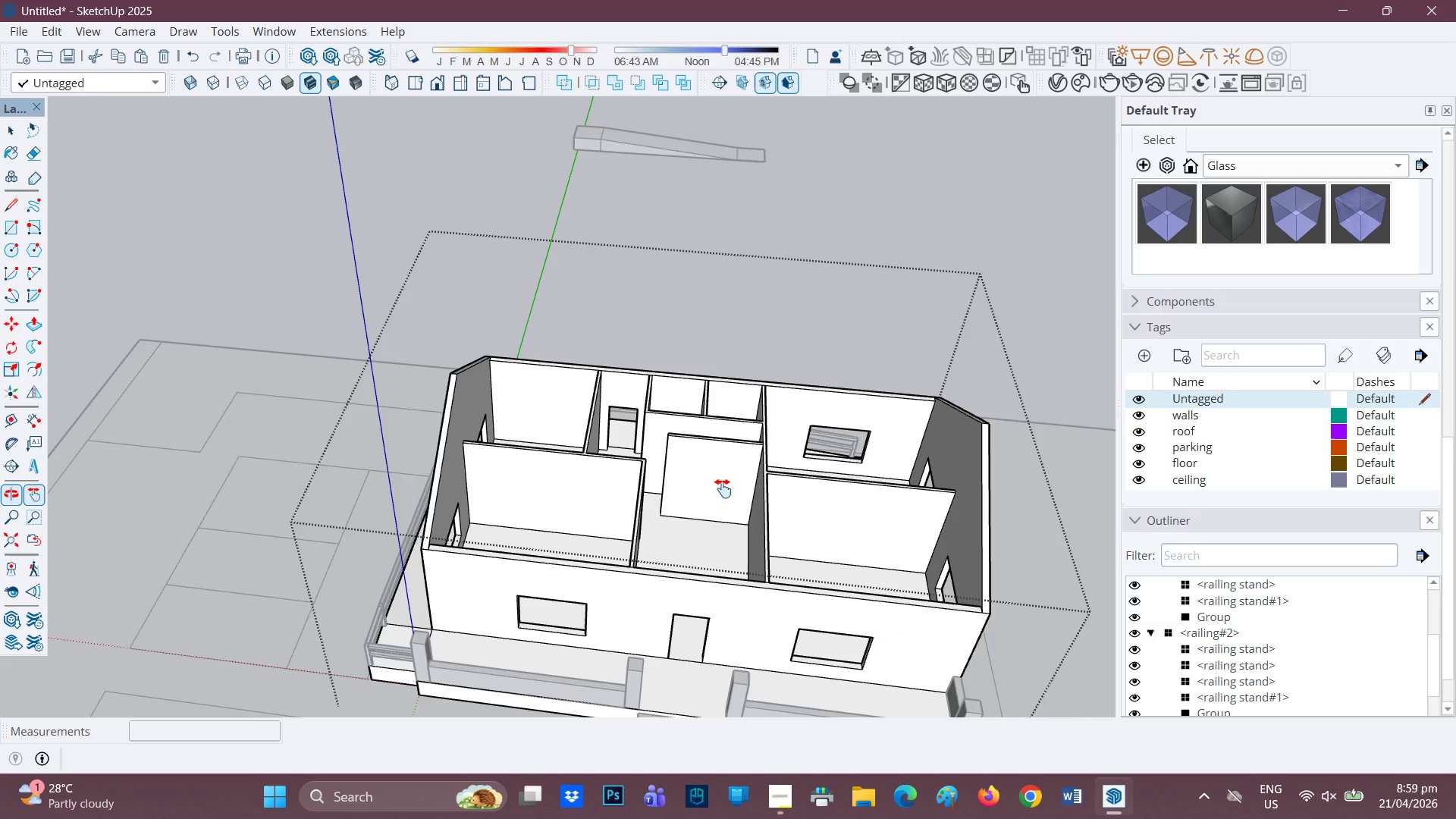 
key(H)
 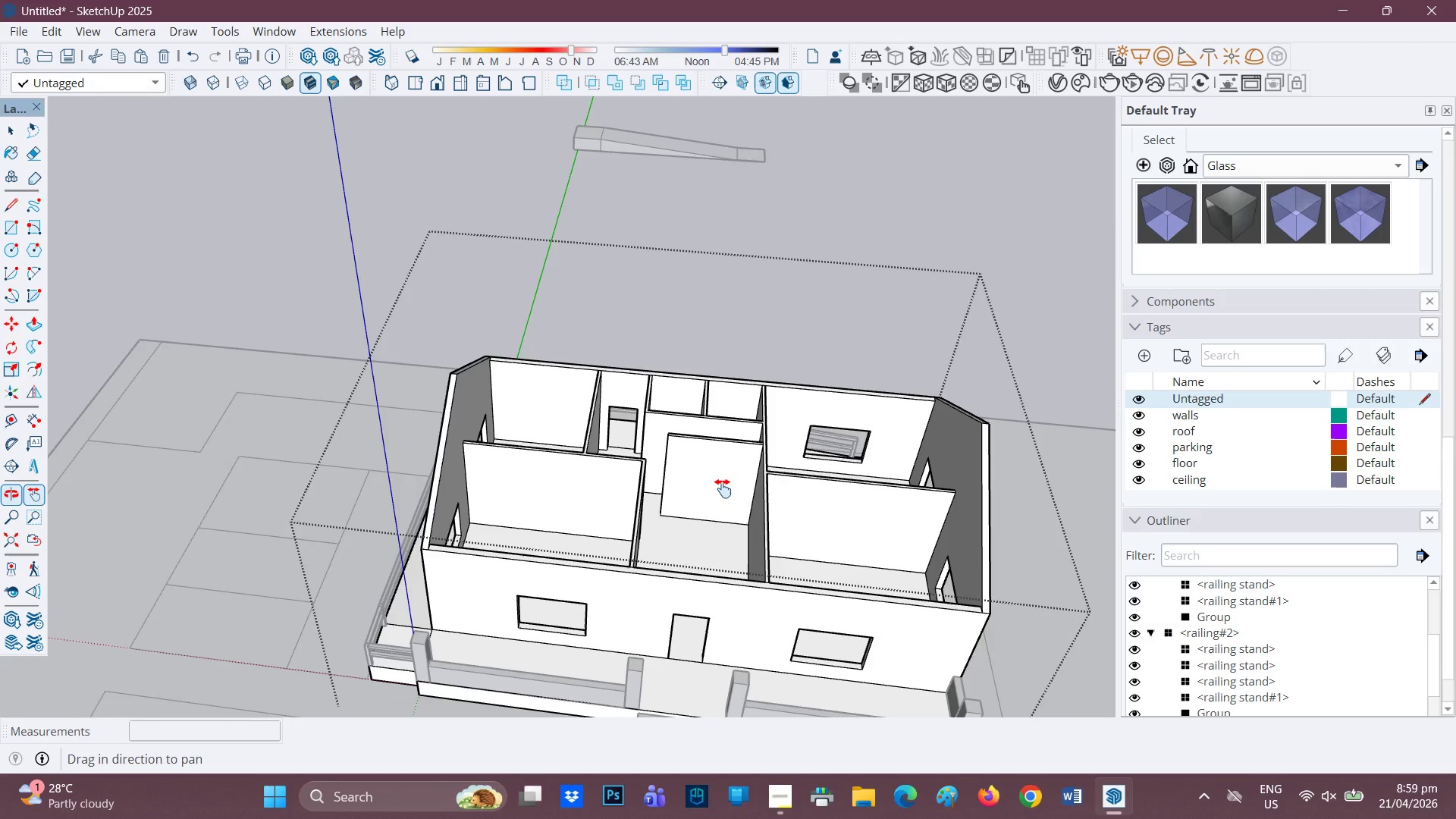 
left_click_drag(start_coordinate=[723, 488], to_coordinate=[566, 404])
 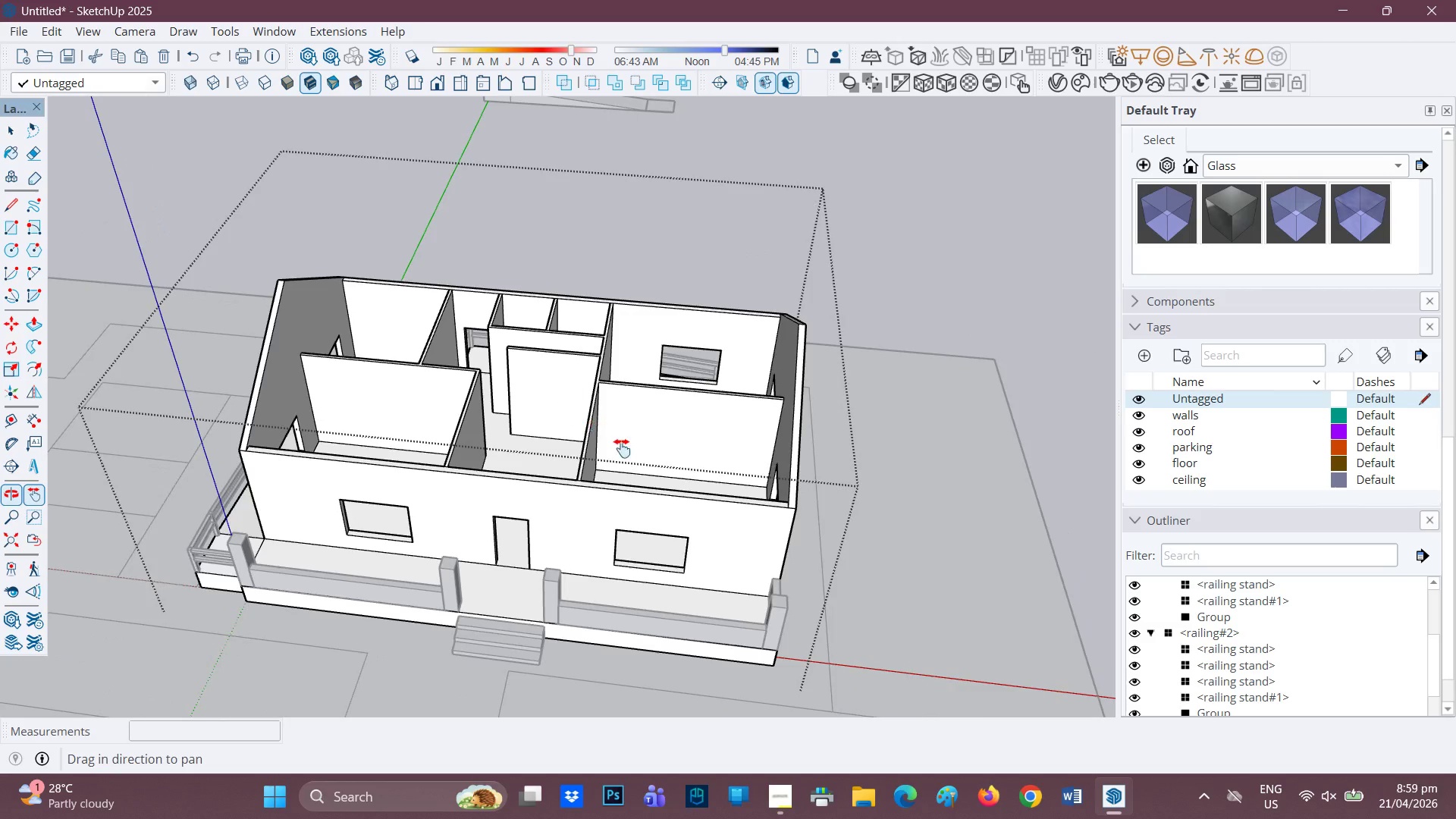 
scroll: coordinate [631, 453], scroll_direction: up, amount: 1.0
 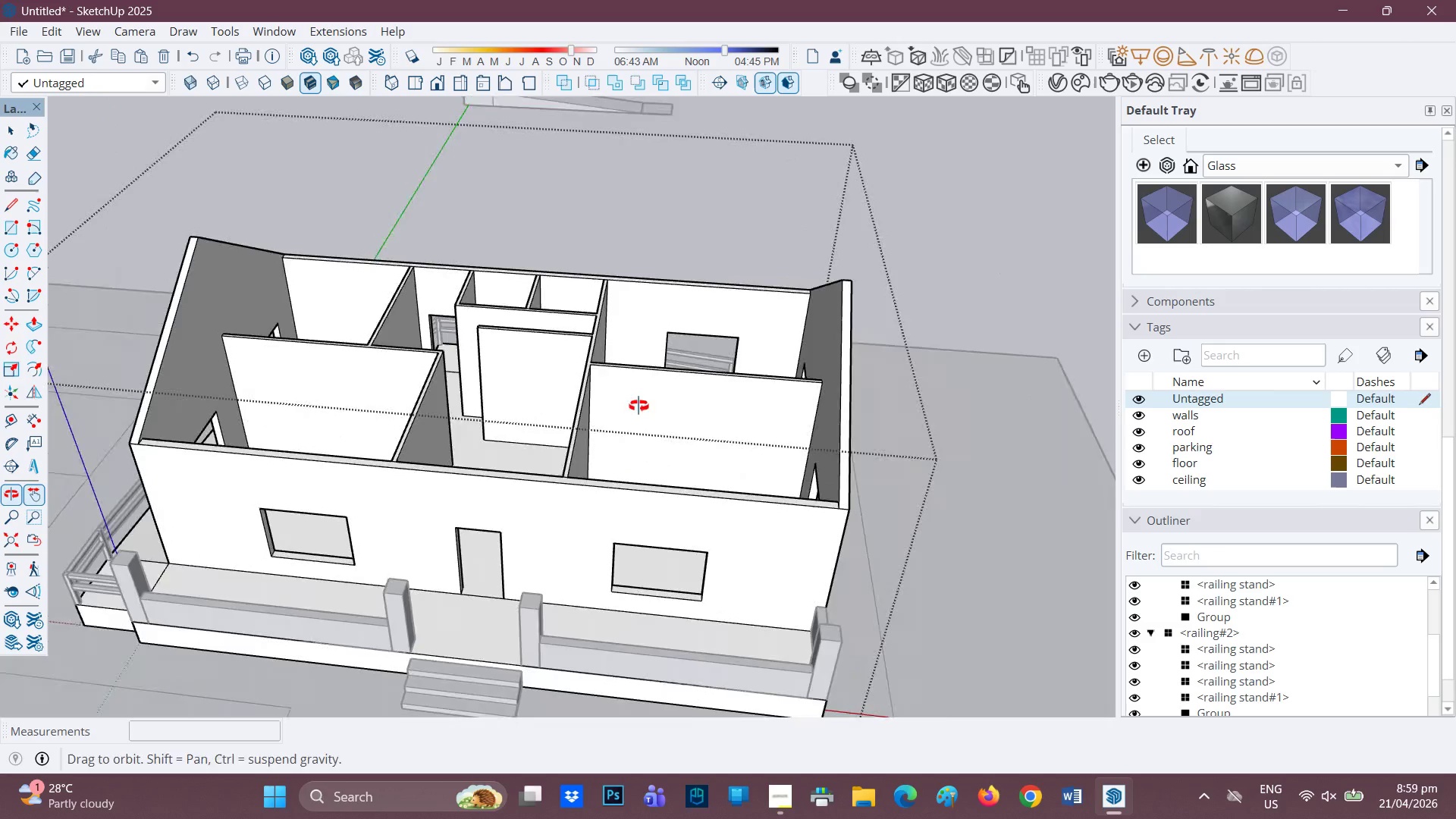 
key(Space)
 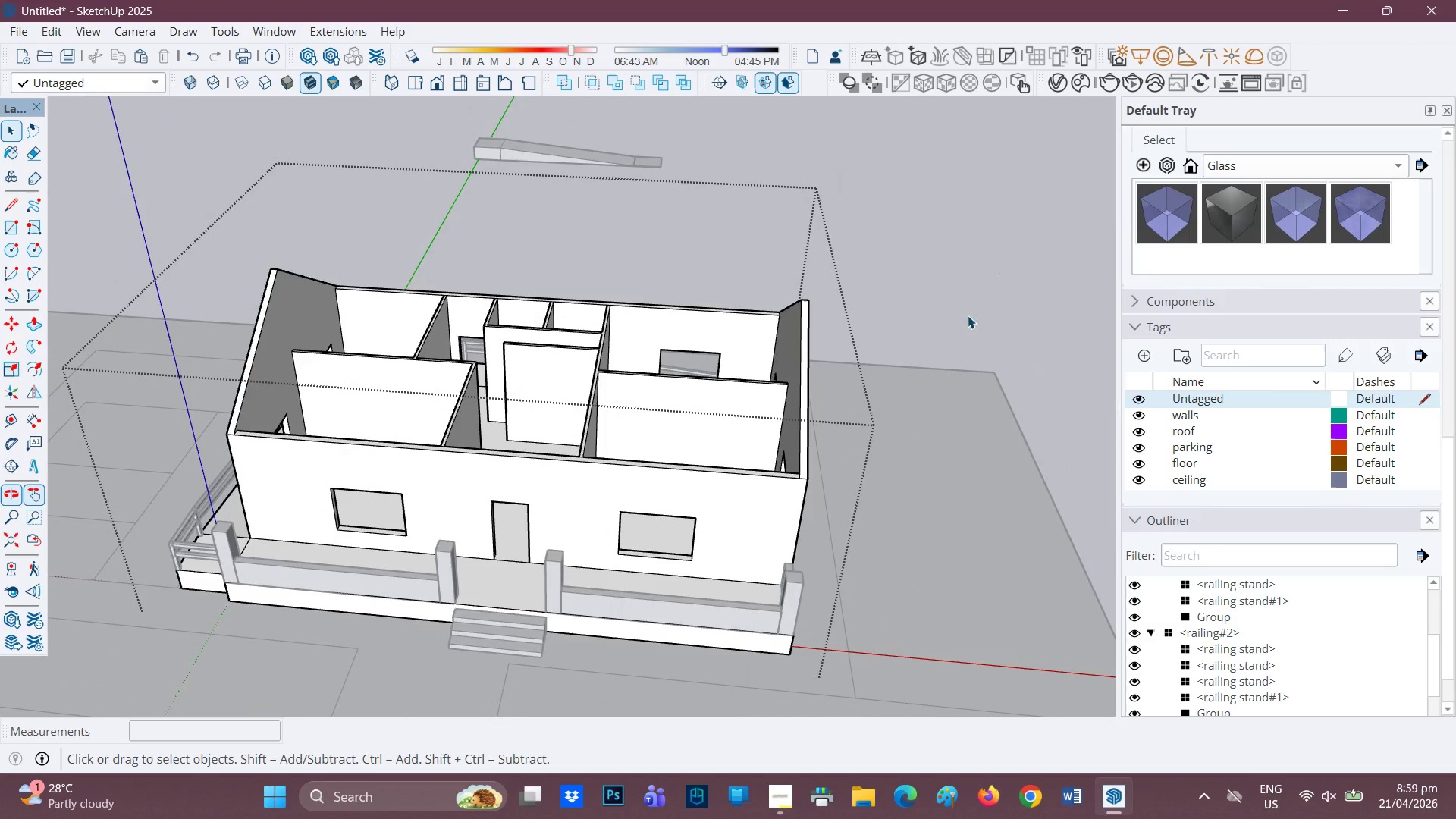 
scroll: coordinate [633, 409], scroll_direction: down, amount: 1.0
 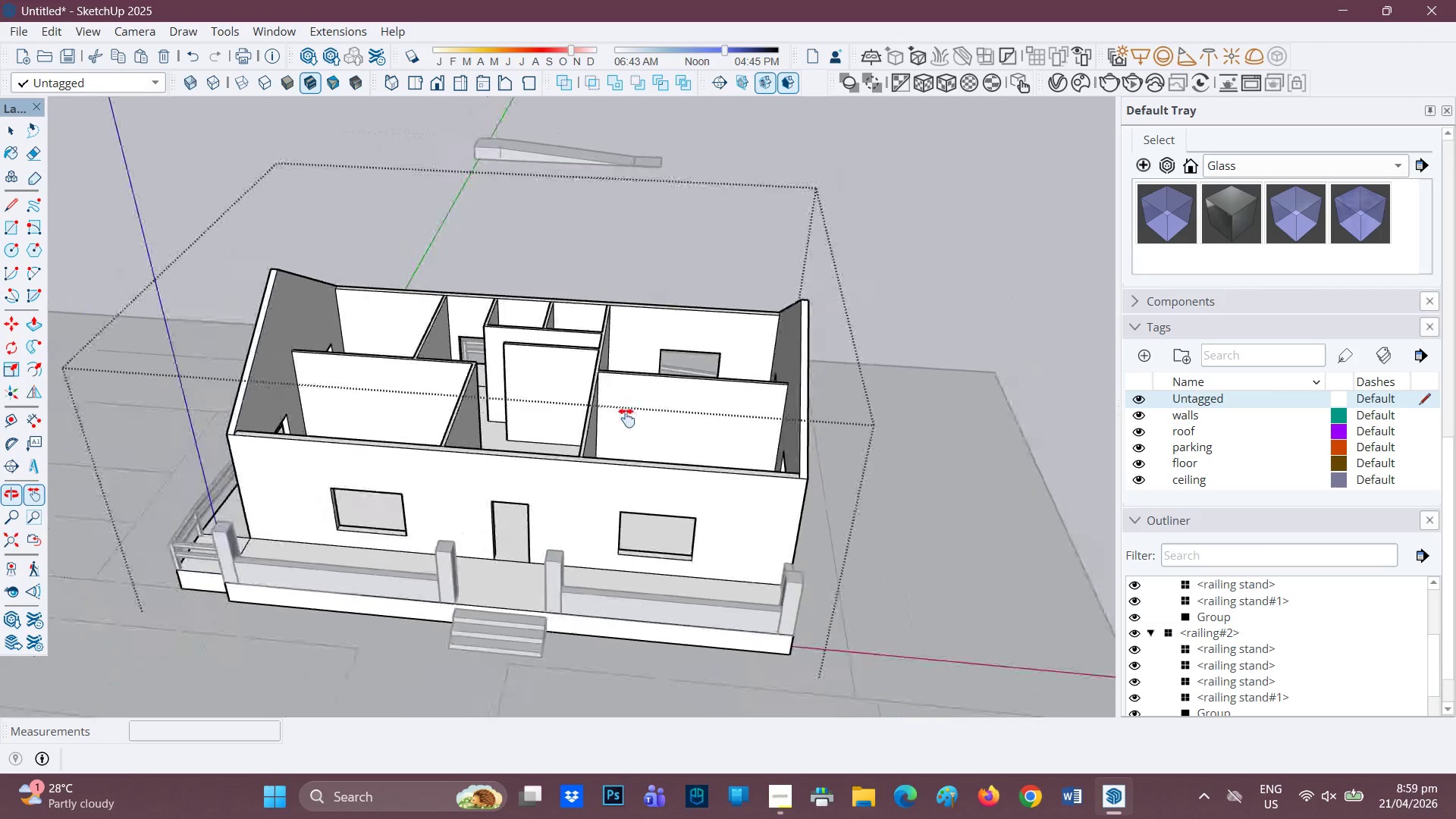 
double_click([968, 312])
 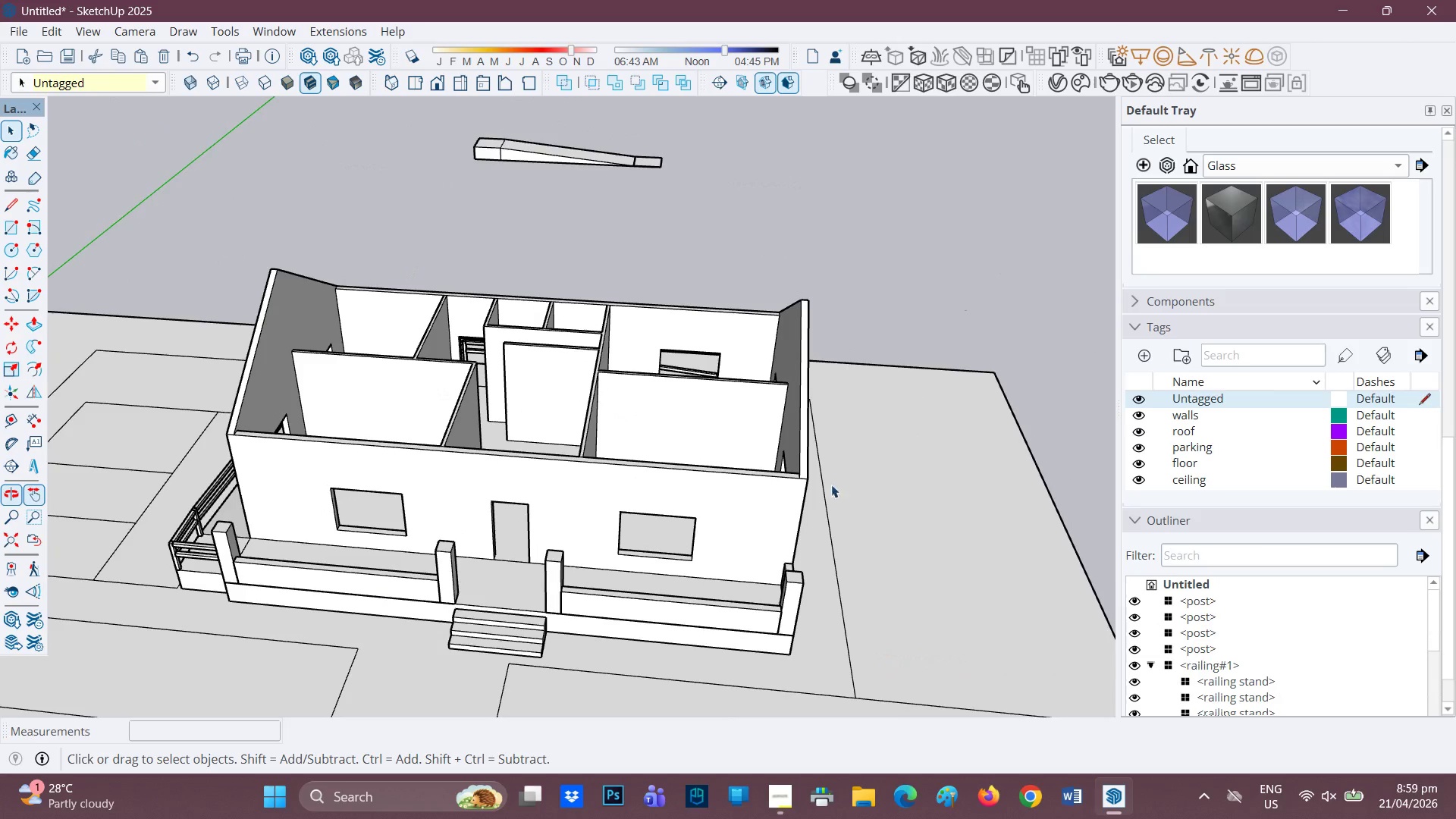 
scroll: coordinate [742, 598], scroll_direction: up, amount: 2.0
 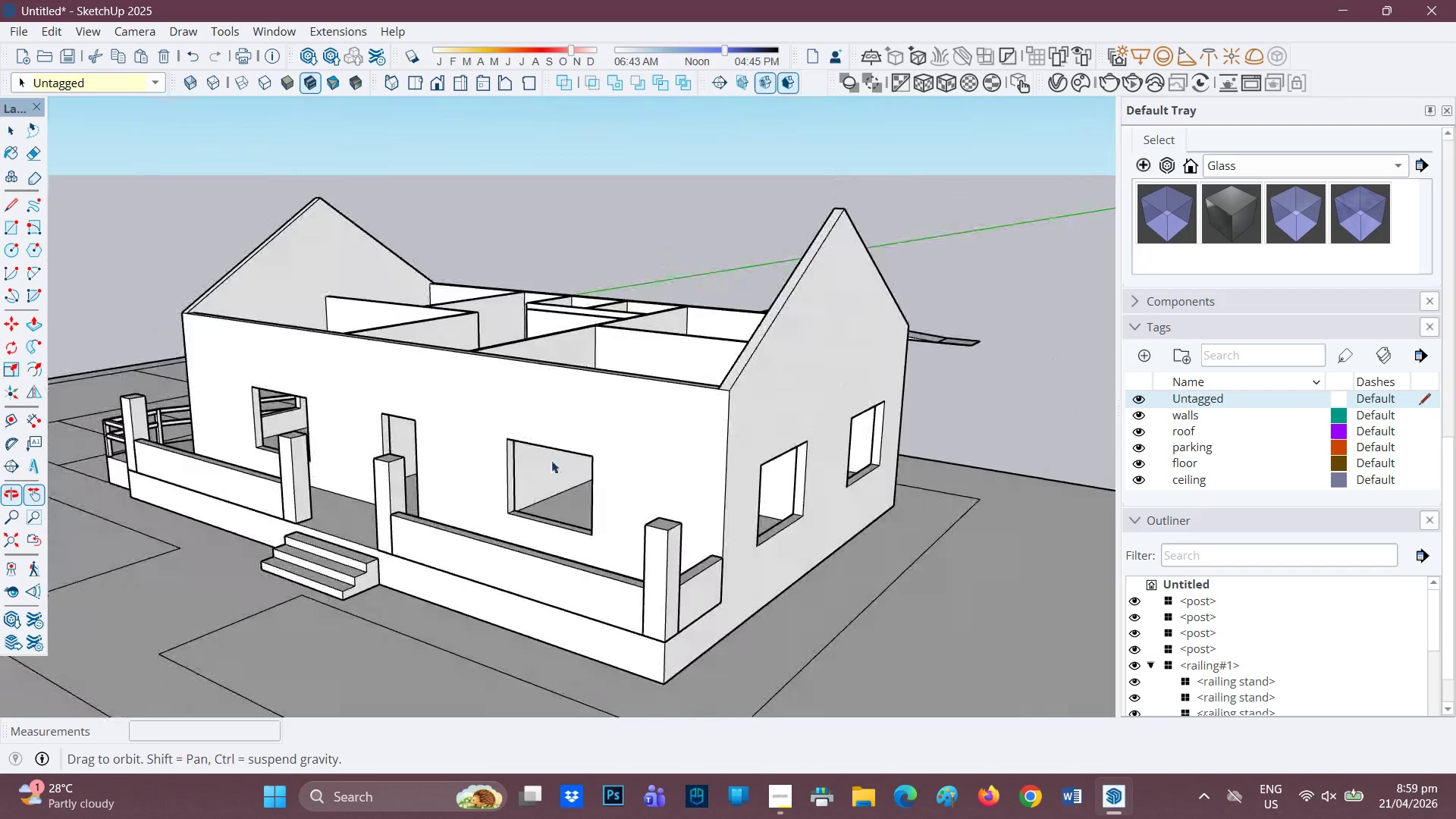 
scroll: coordinate [676, 562], scroll_direction: down, amount: 4.0
 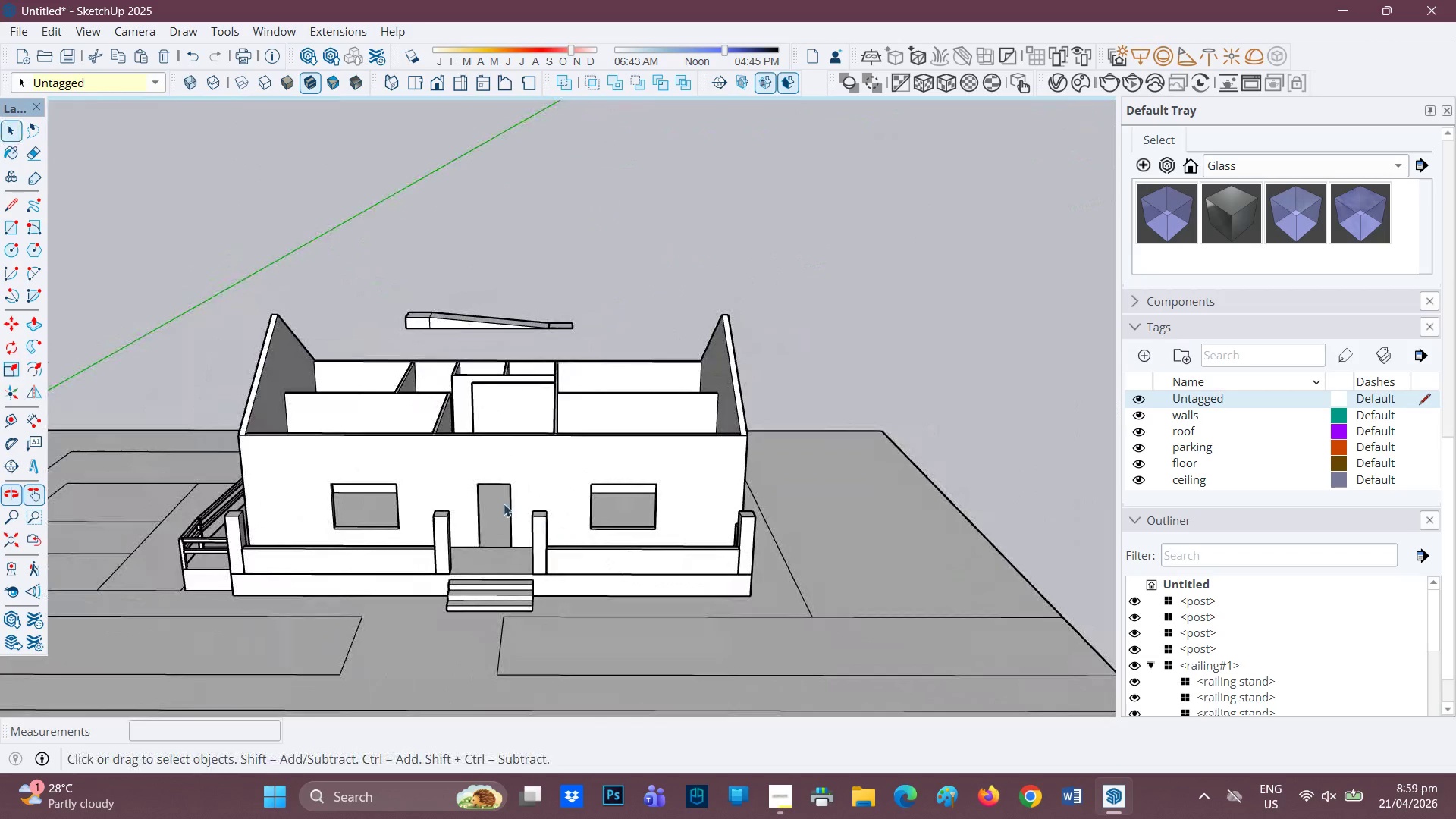 
key(H)
 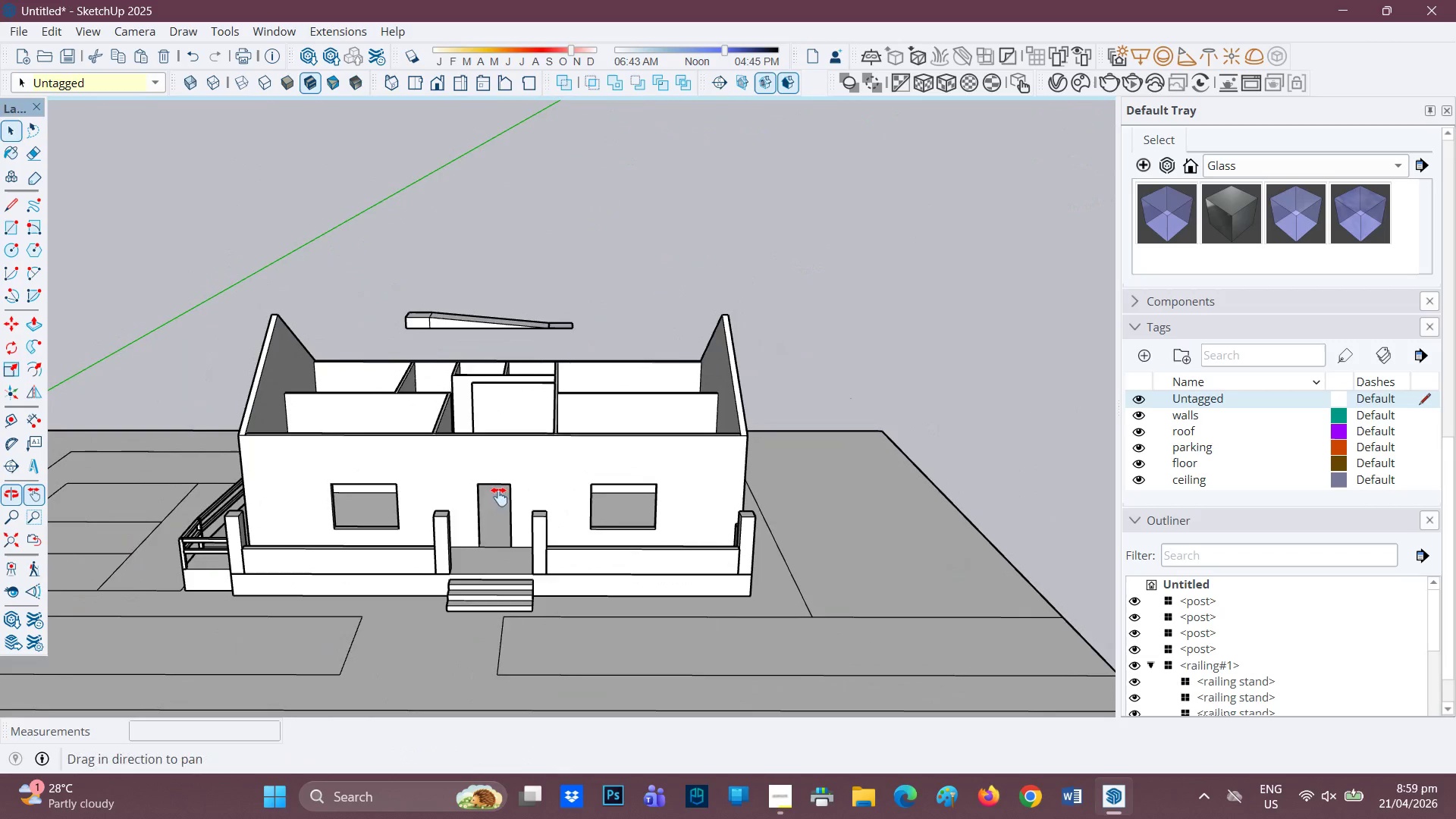 
left_click_drag(start_coordinate=[498, 497], to_coordinate=[642, 410])
 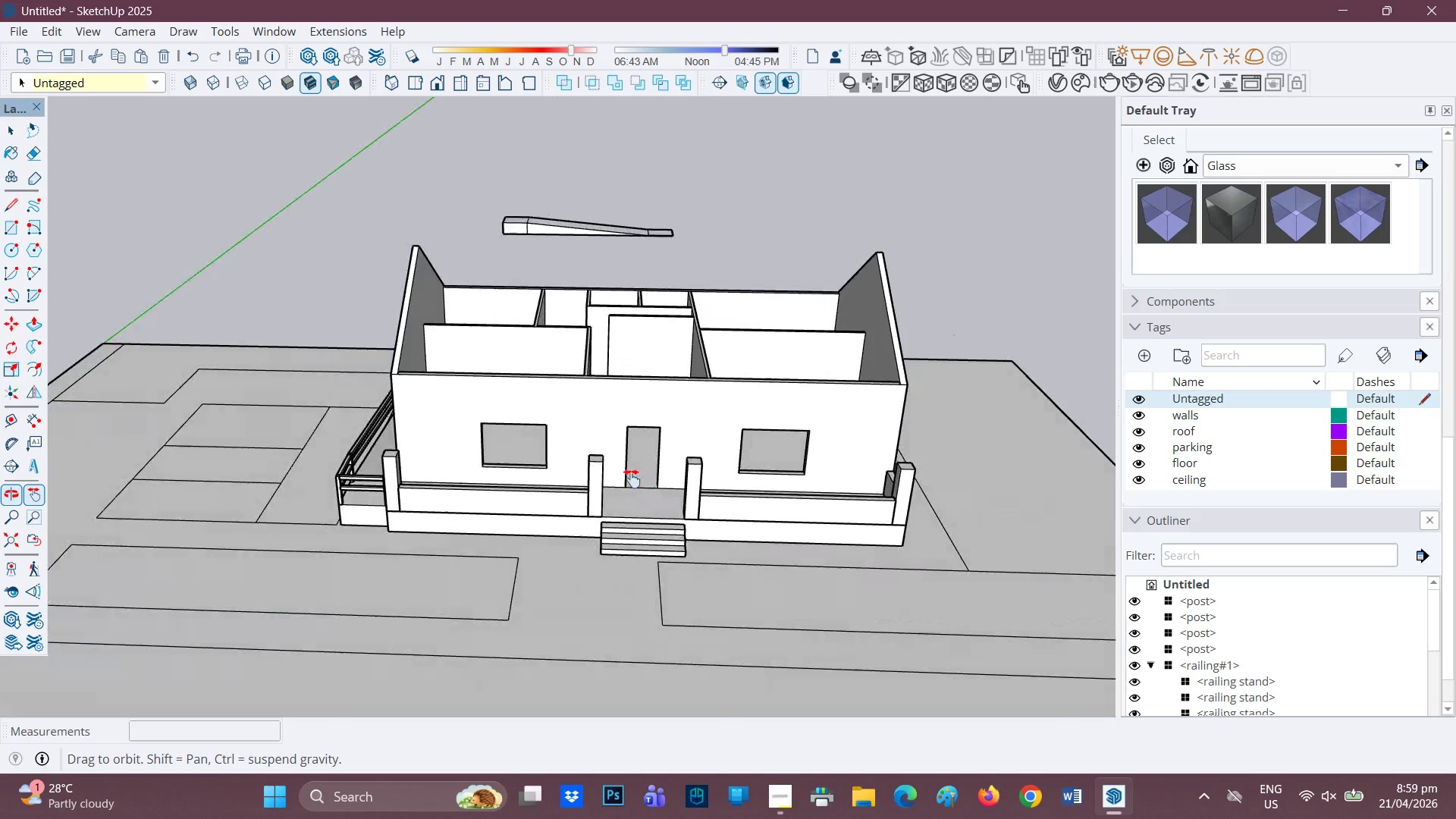 
scroll: coordinate [767, 479], scroll_direction: none, amount: 0.0
 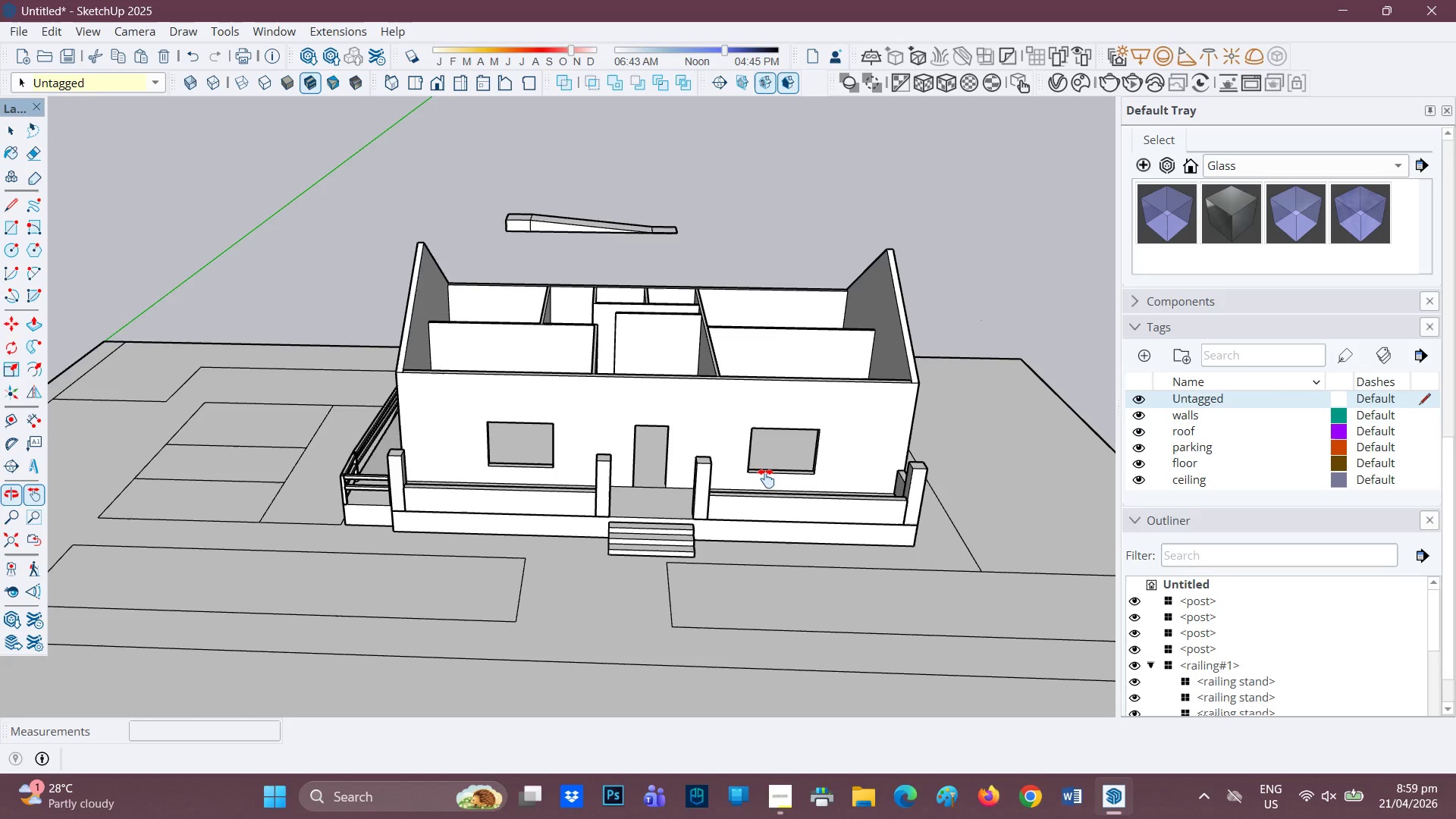 
wait(18.43)
 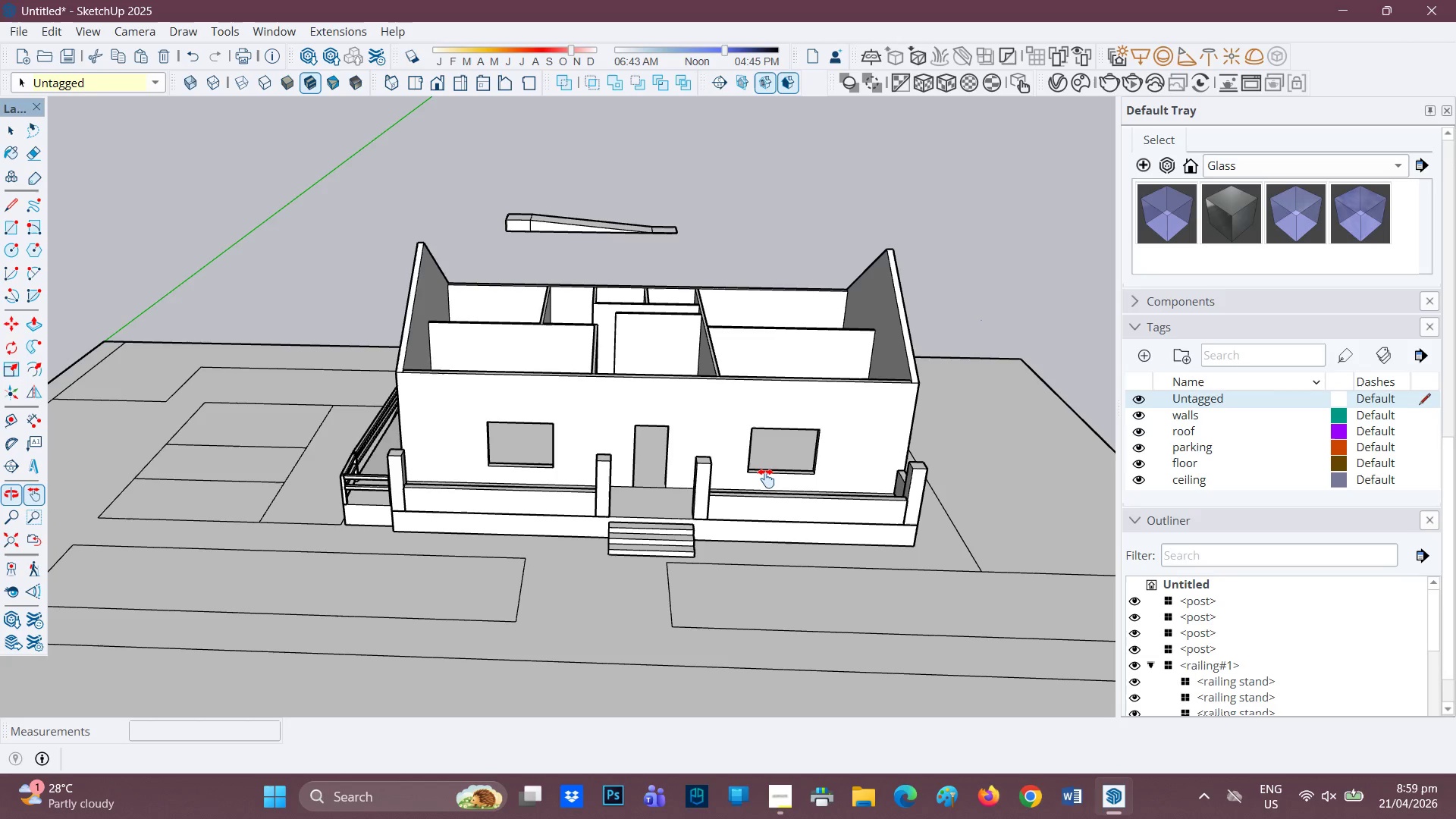 
scroll: coordinate [515, 511], scroll_direction: none, amount: 0.0
 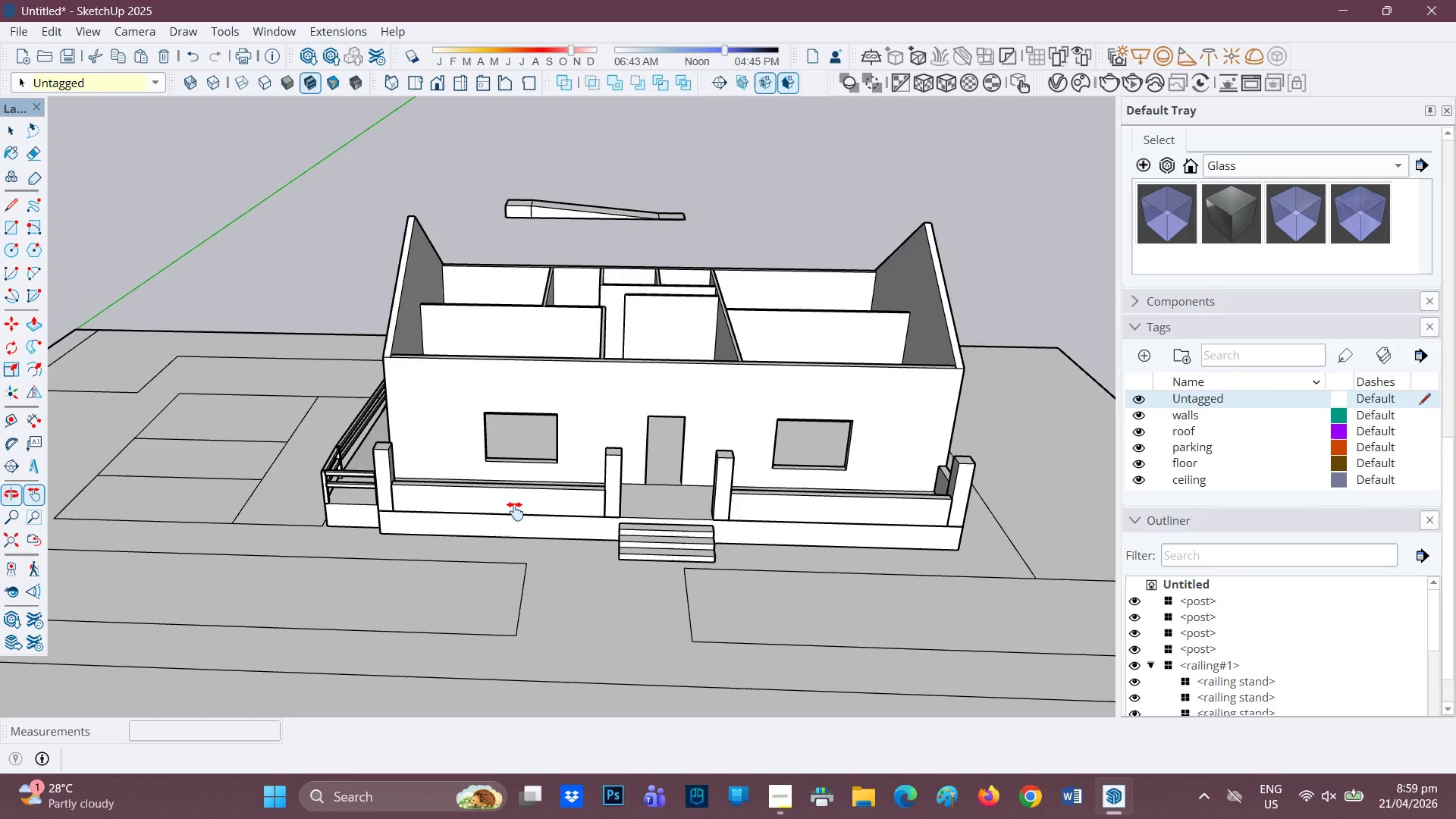 
wait(8.06)
 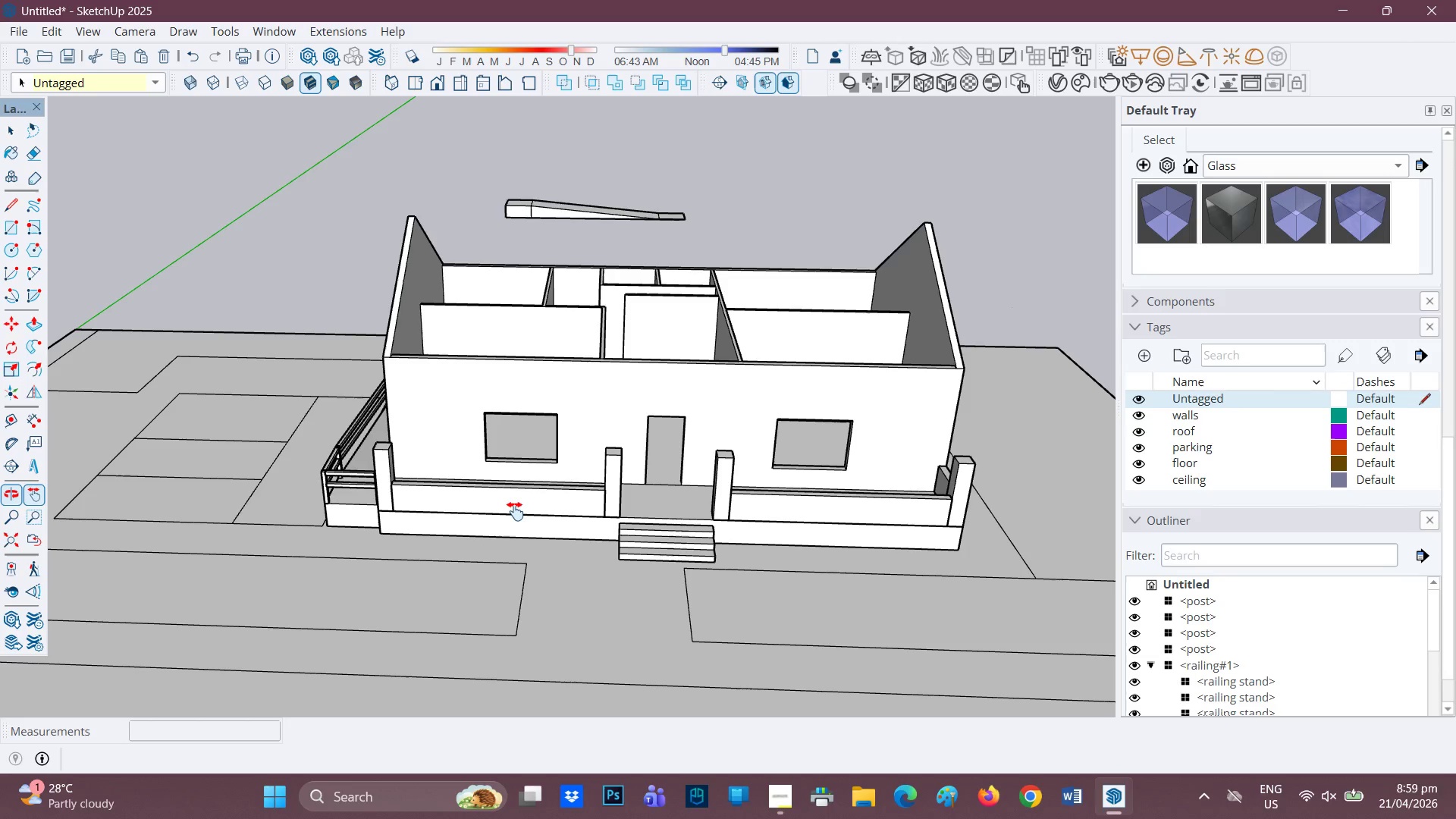 
scroll: coordinate [617, 629], scroll_direction: up, amount: 5.0
 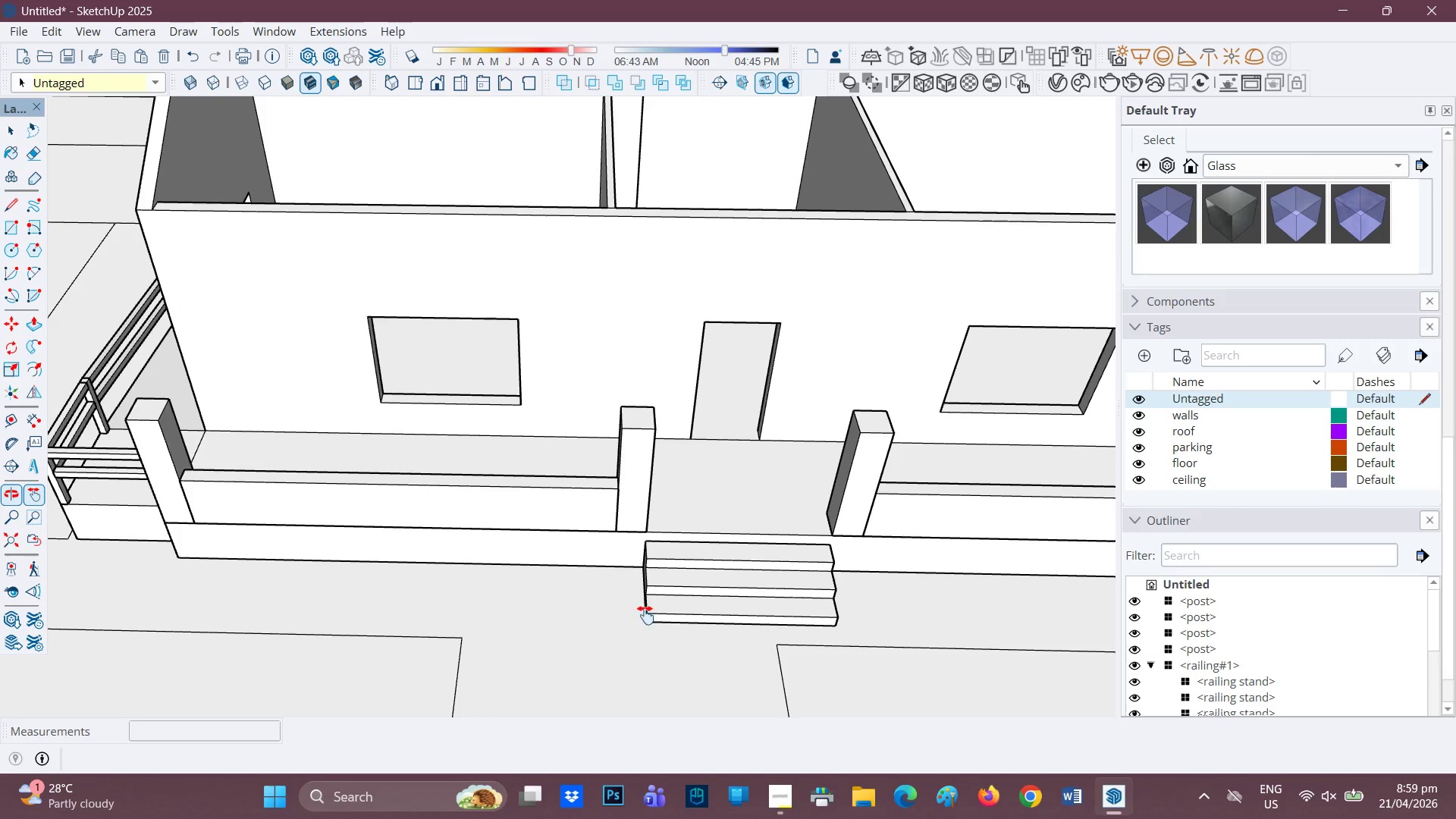 
scroll: coordinate [668, 598], scroll_direction: none, amount: 0.0
 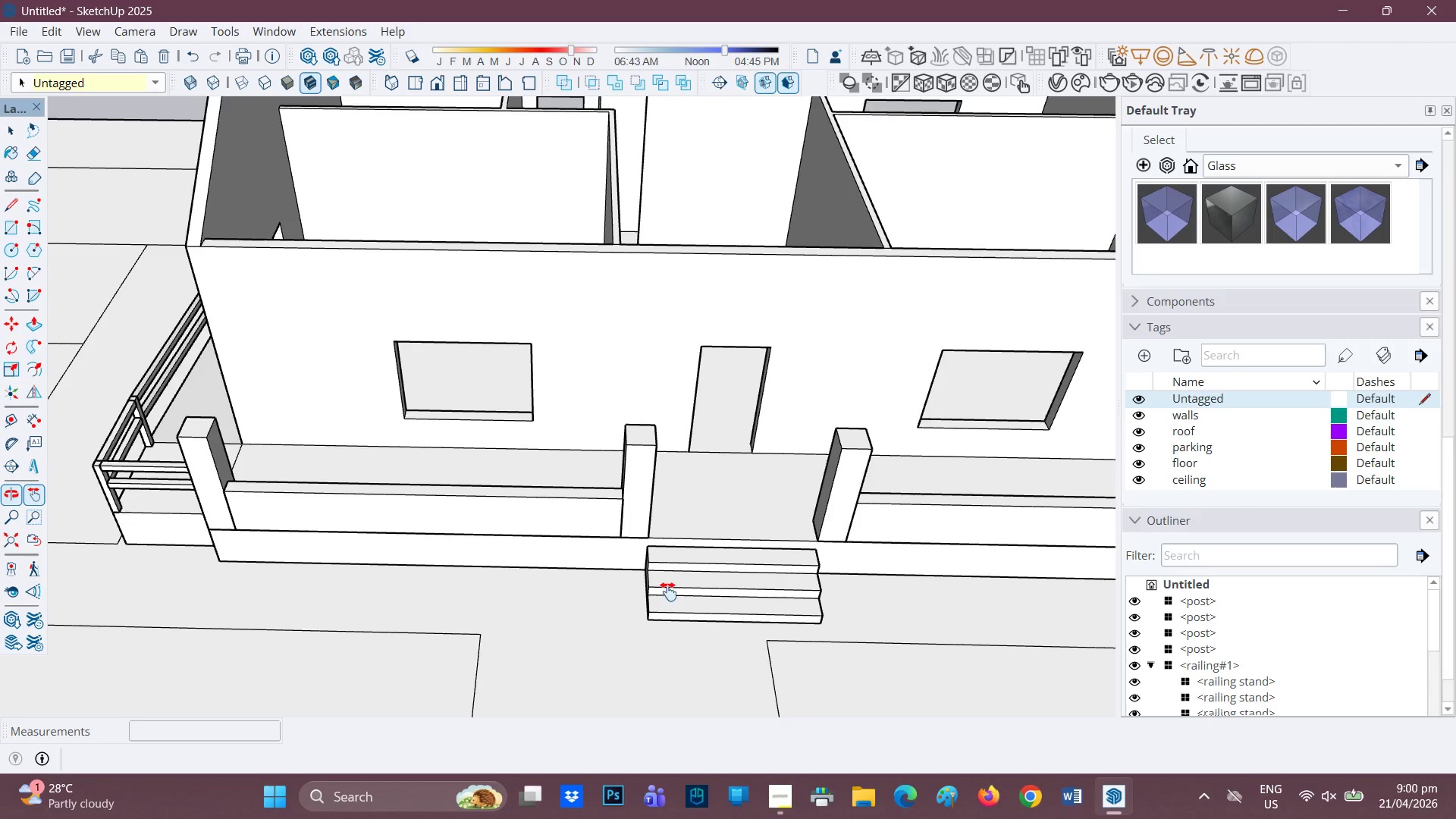 
scroll: coordinate [670, 589], scroll_direction: down, amount: 1.0
 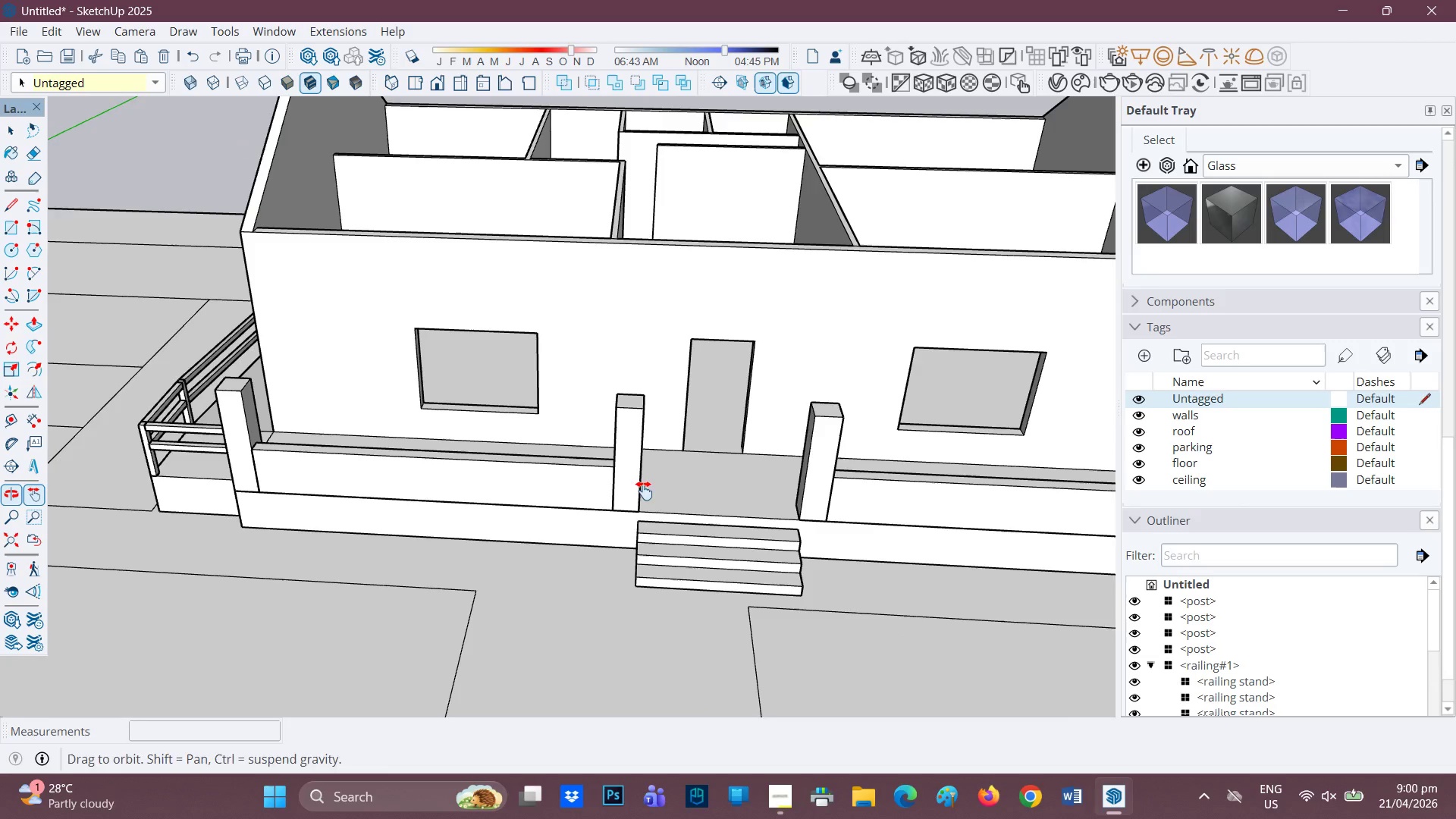 
key(Space)
 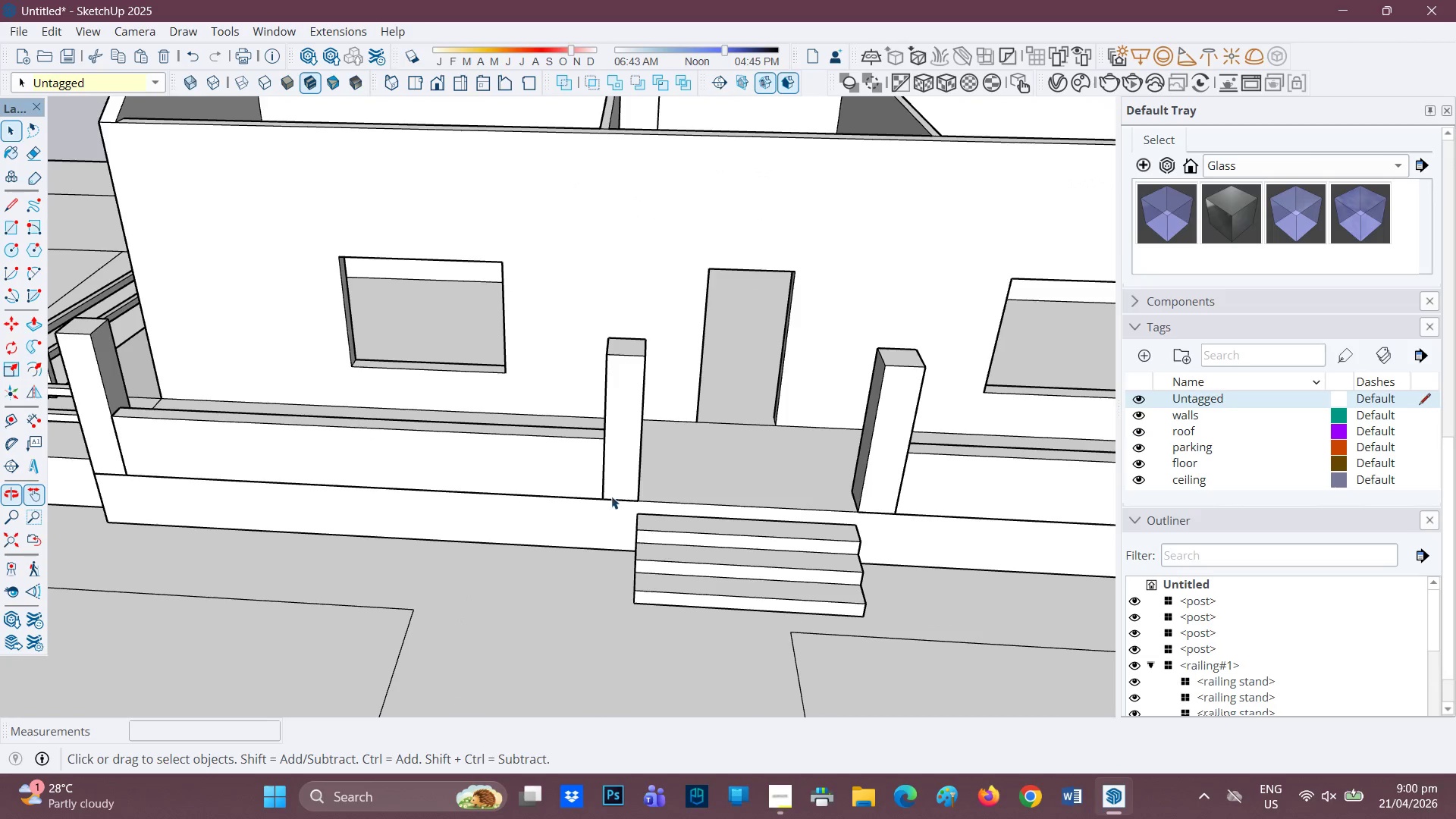 
left_click([611, 496])
 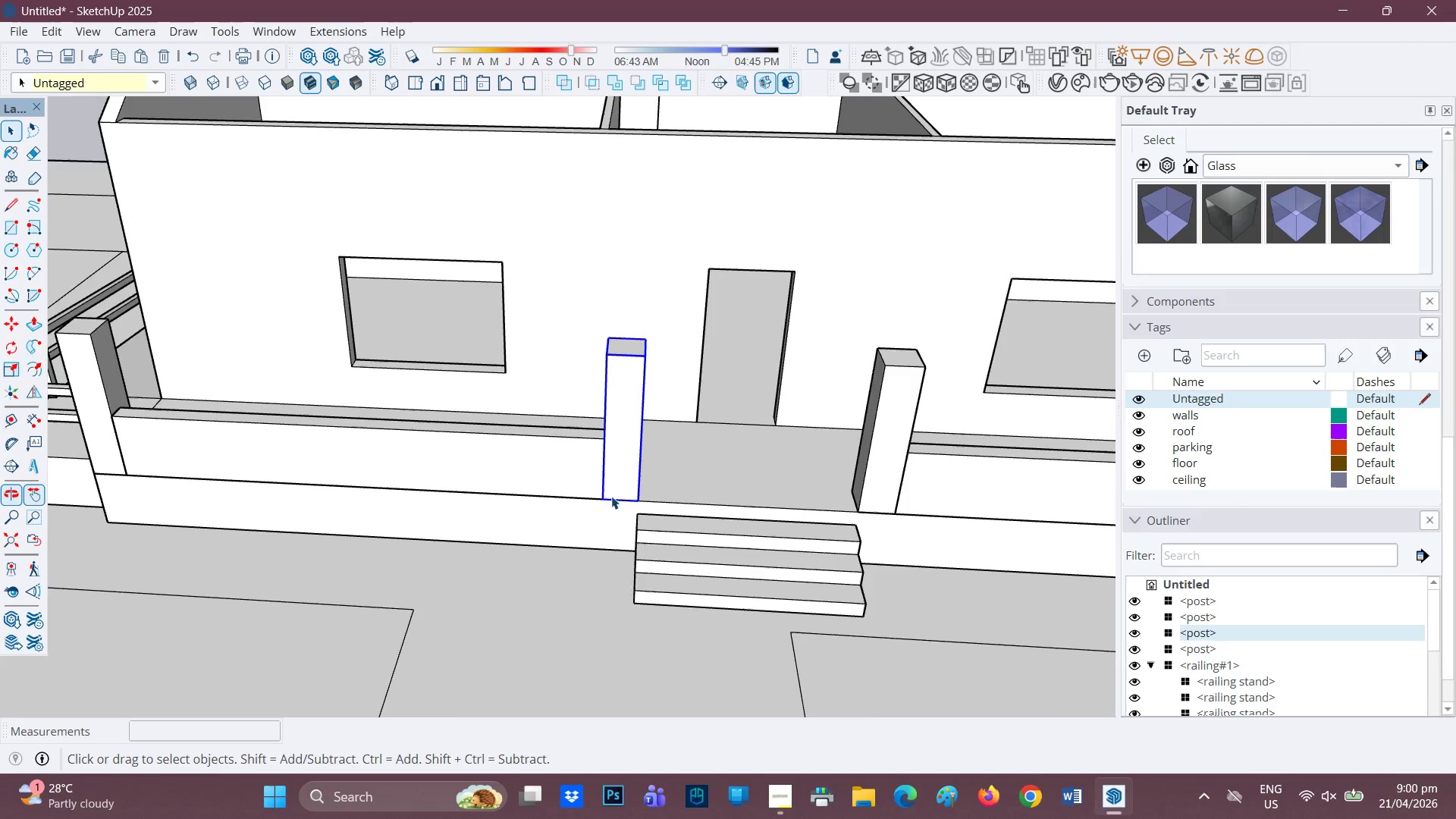 
scroll: coordinate [637, 535], scroll_direction: up, amount: 2.0
 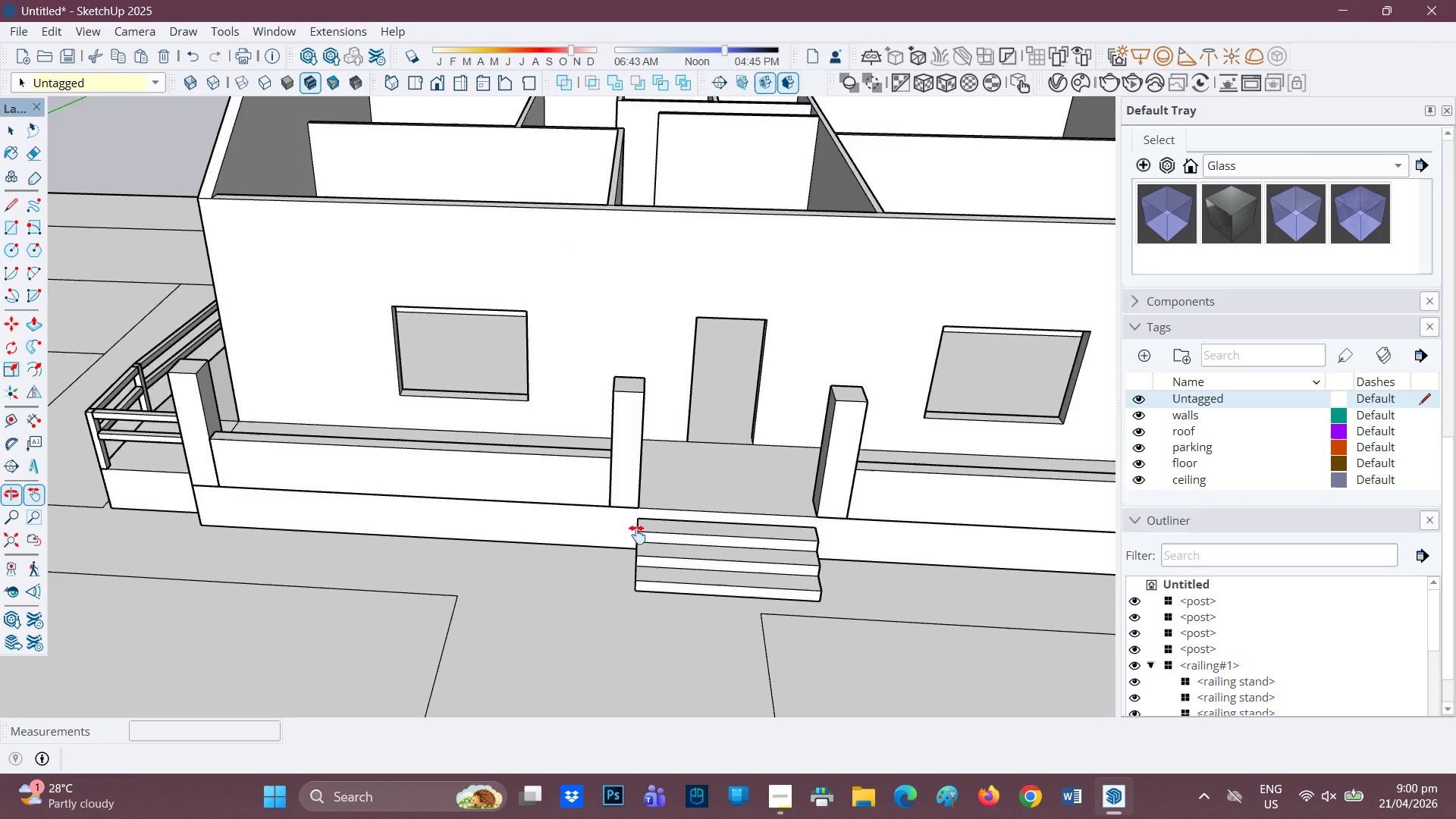 
double_click([611, 496])
 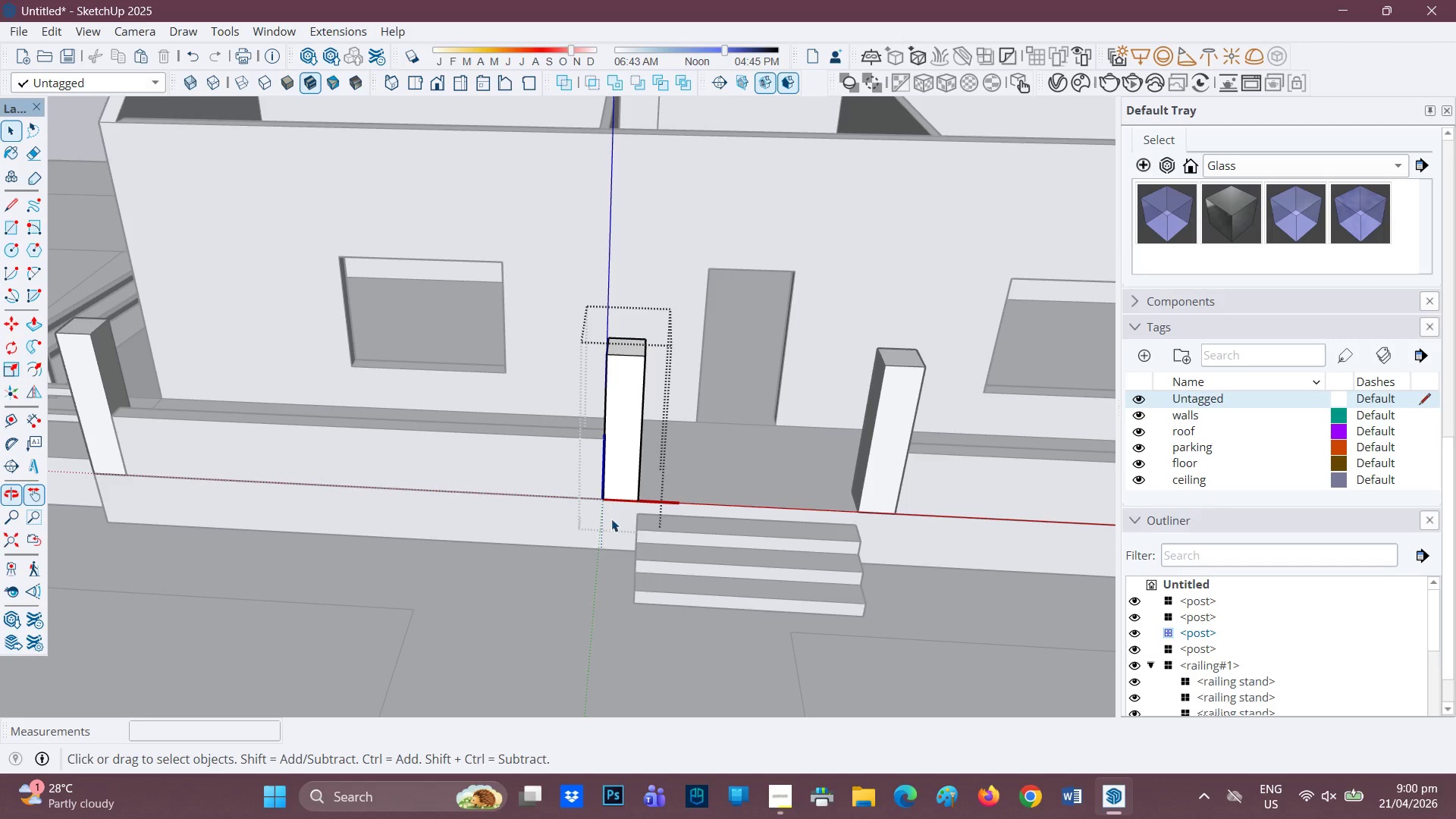 
left_click([551, 554])
 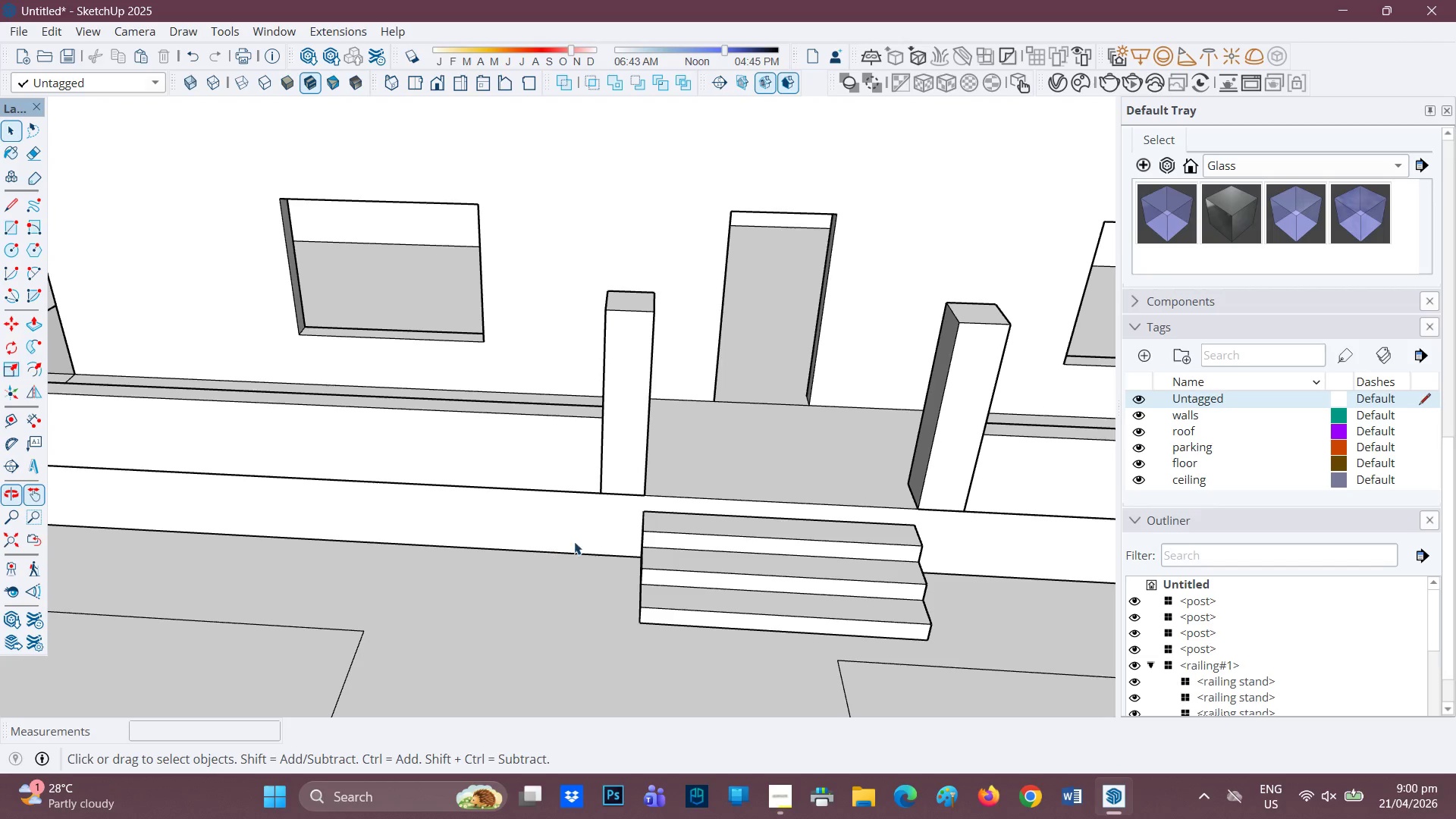 
scroll: coordinate [611, 525], scroll_direction: up, amount: 2.0
 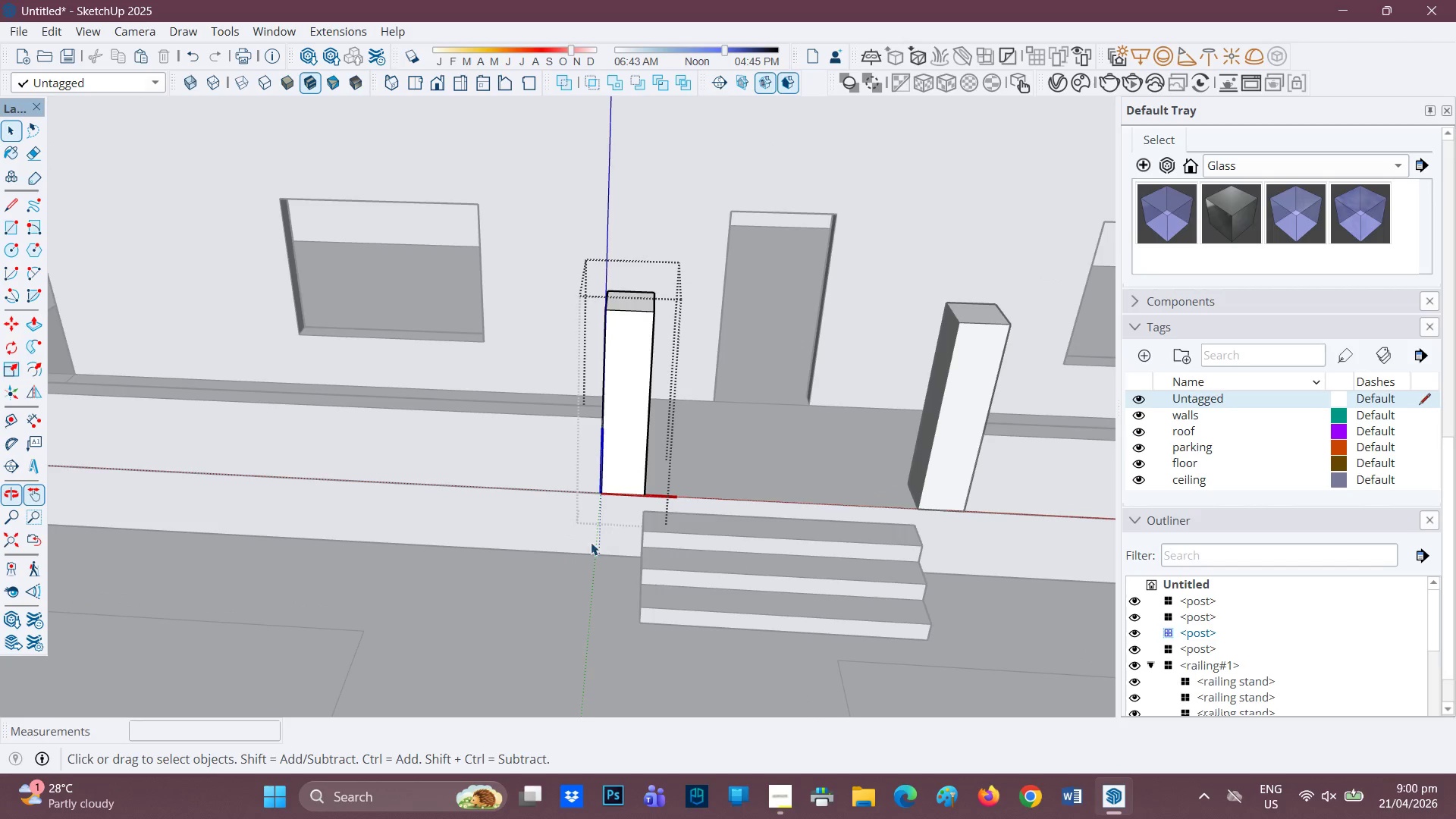 
scroll: coordinate [610, 503], scroll_direction: none, amount: 0.0
 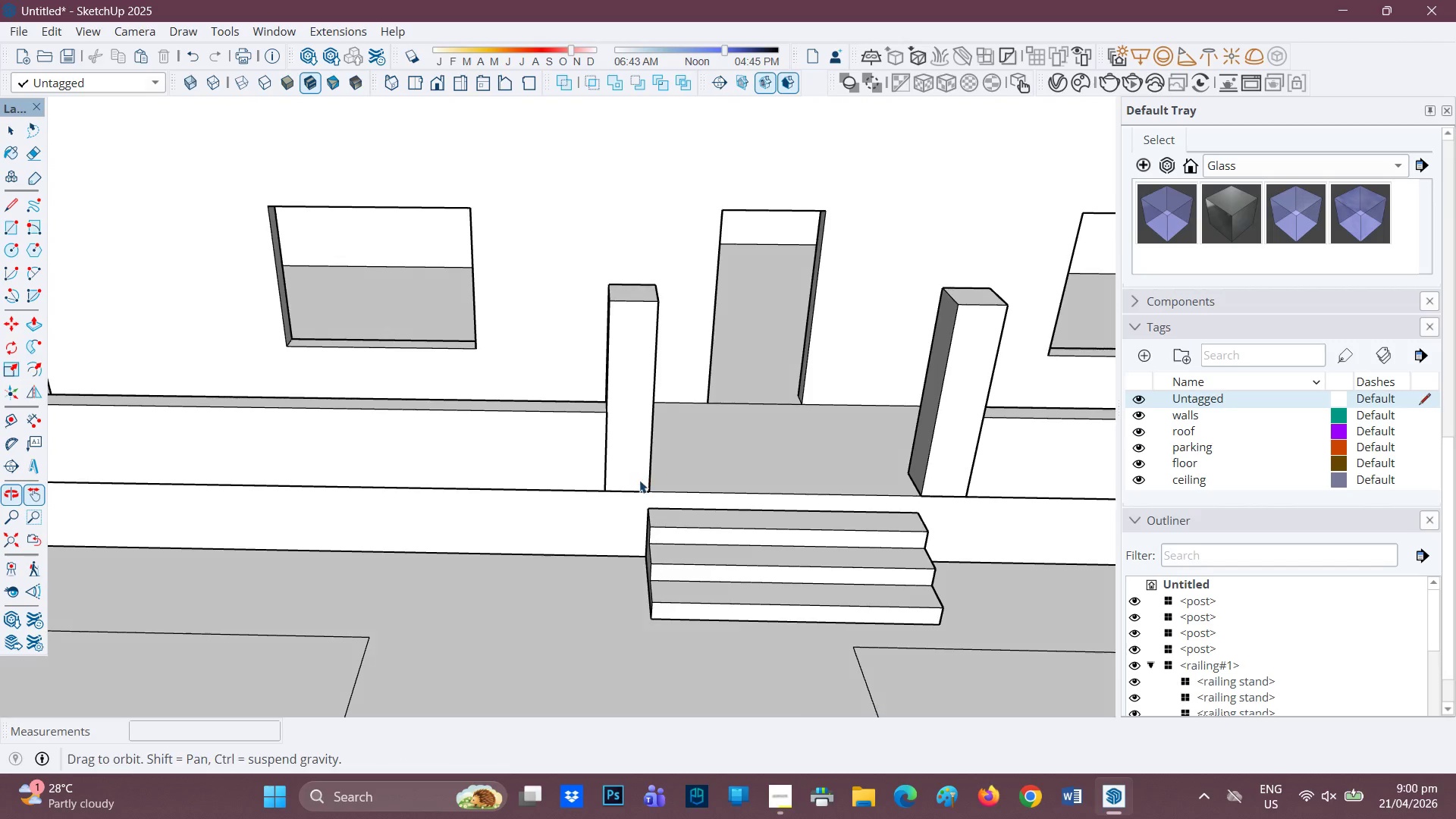 
key(R)
 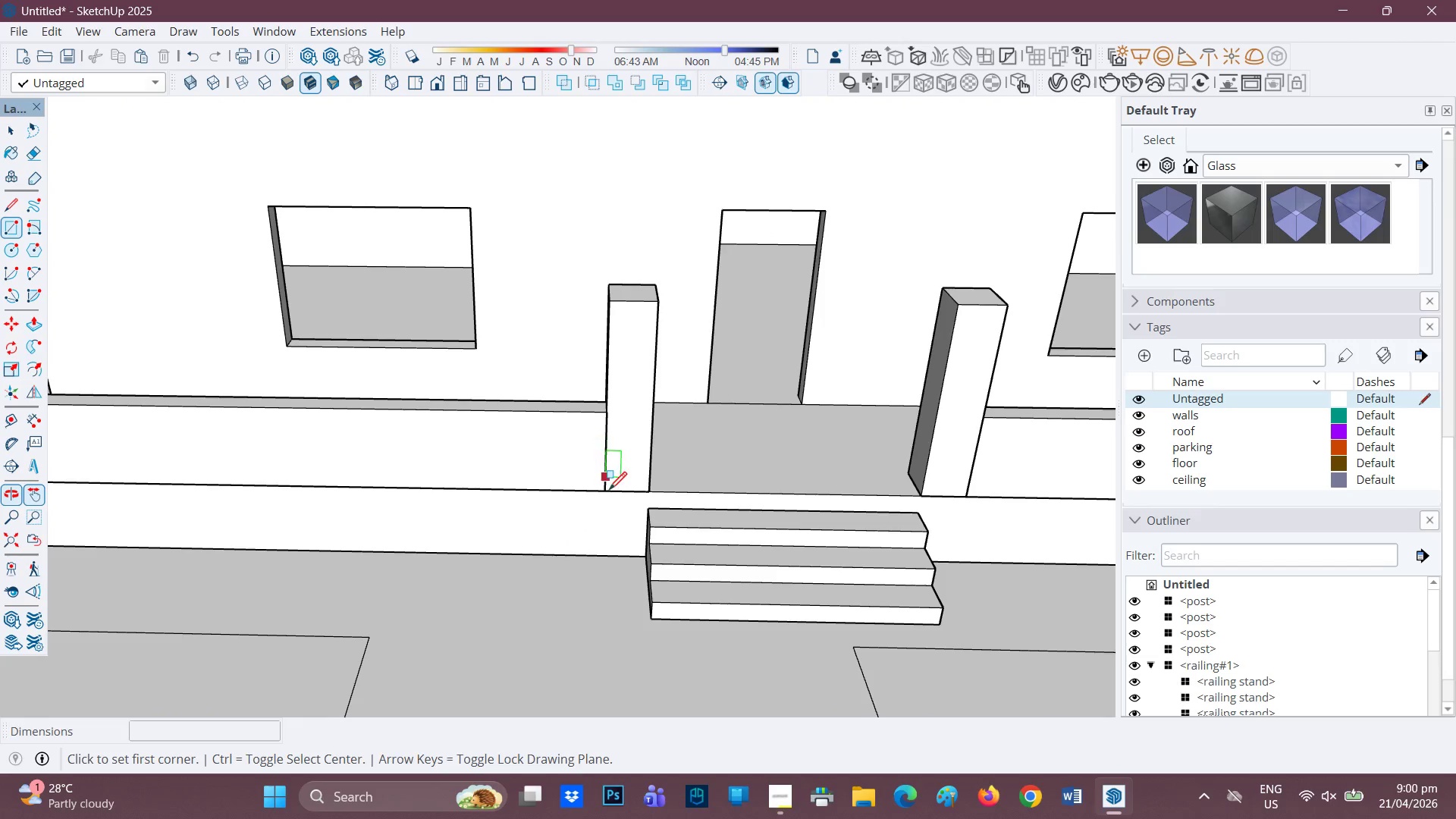 
left_click([604, 492])
 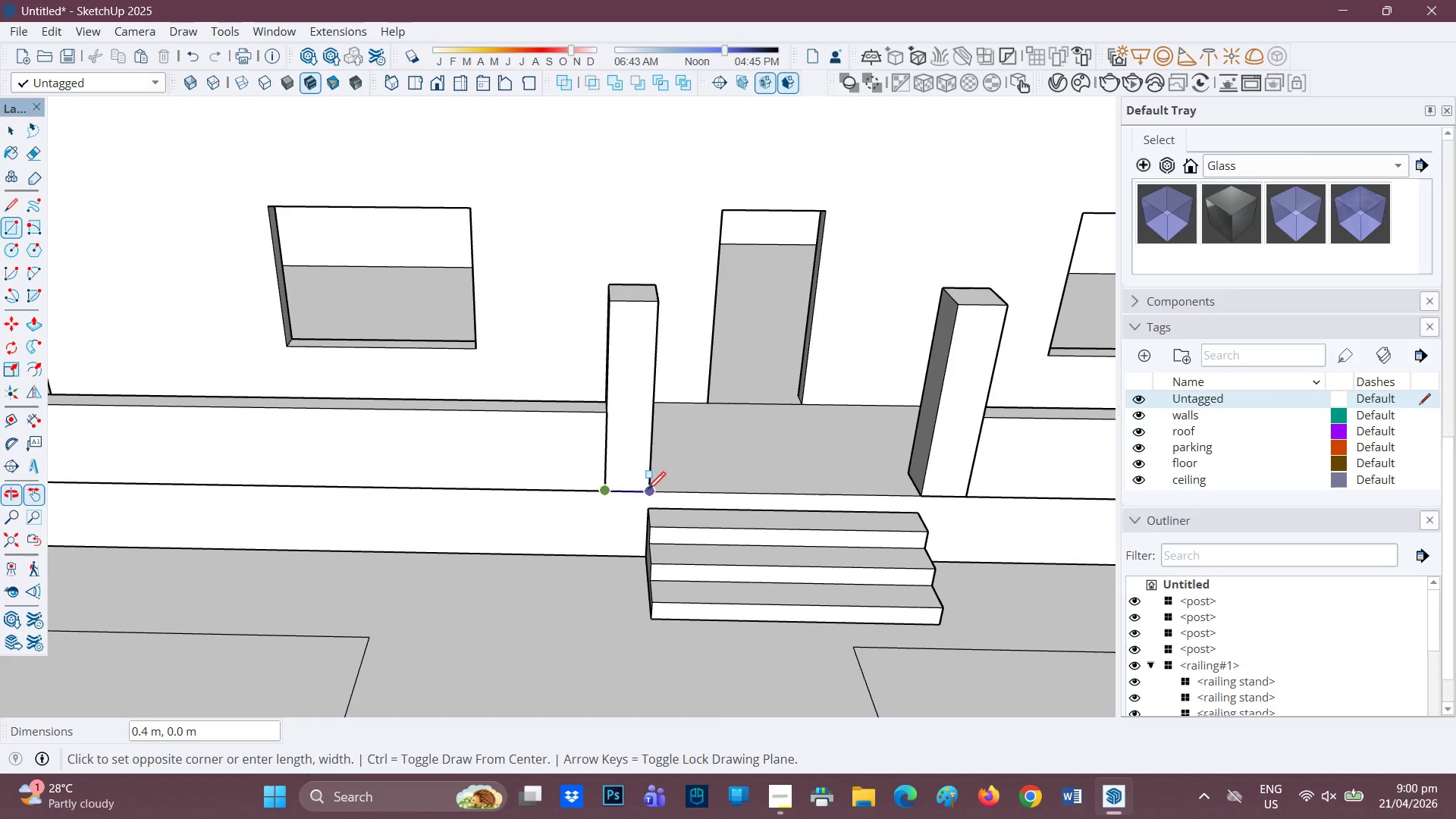 
left_click([648, 491])
 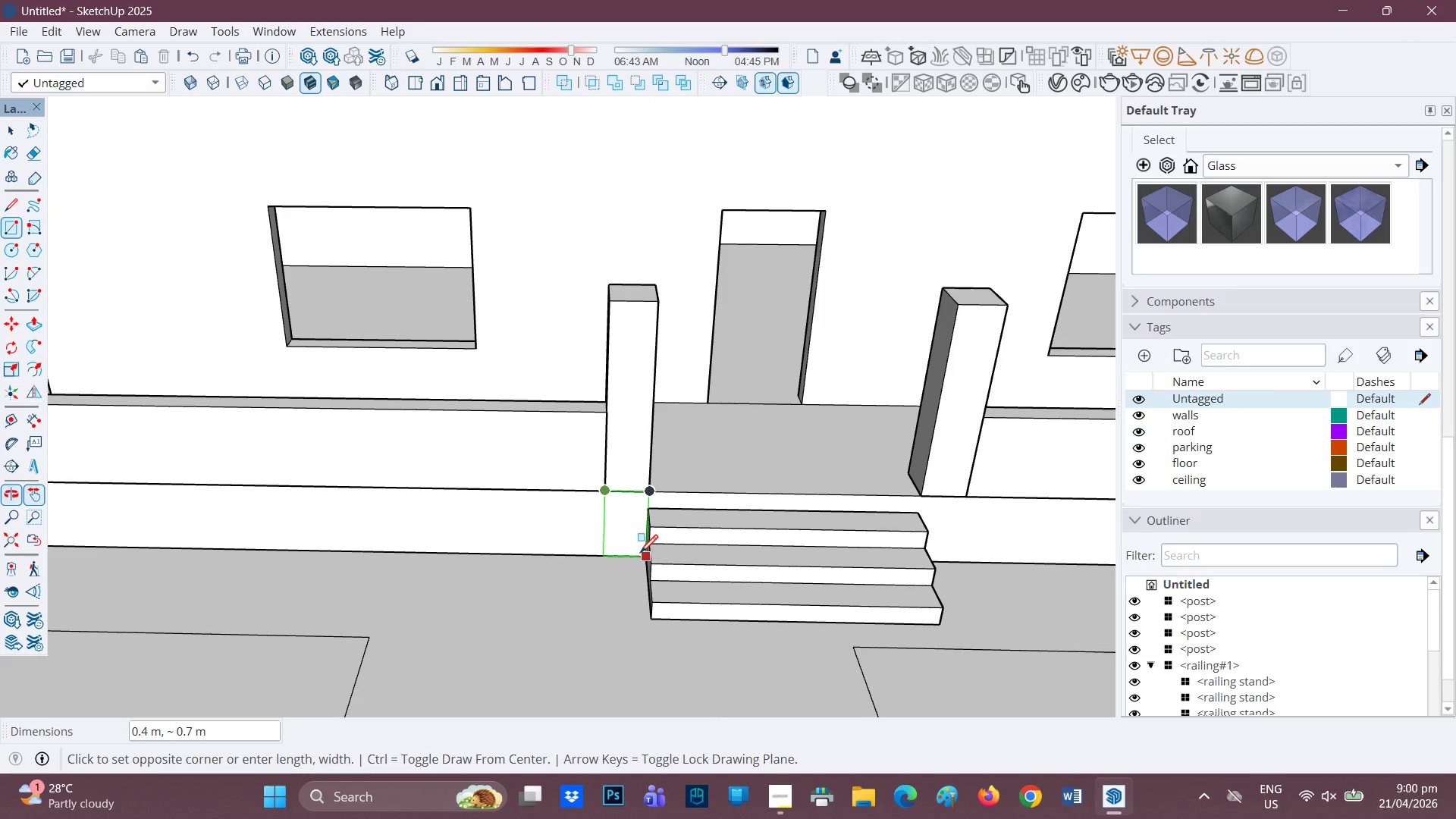 
left_click([640, 551])
 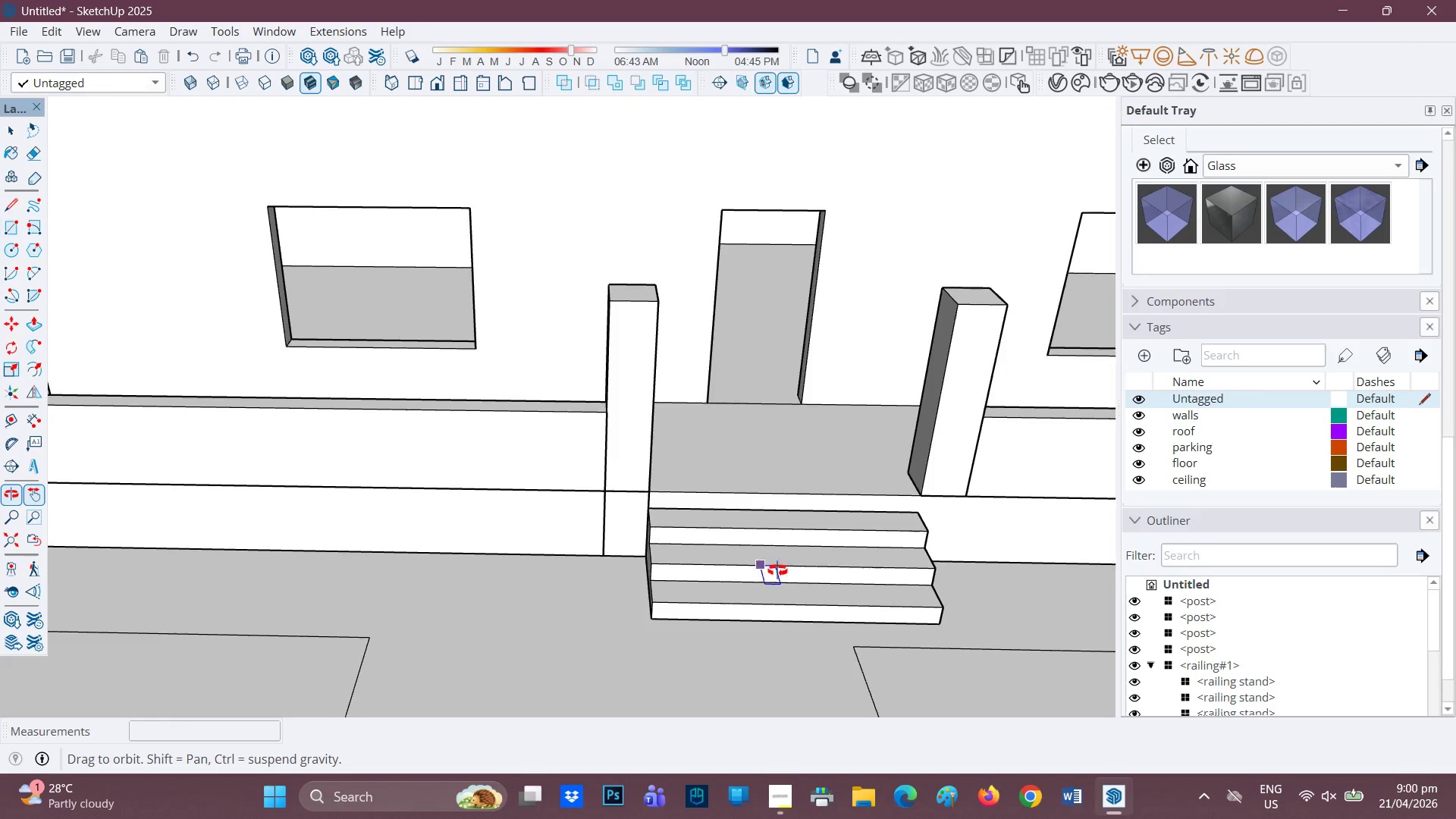 
key(Space)
 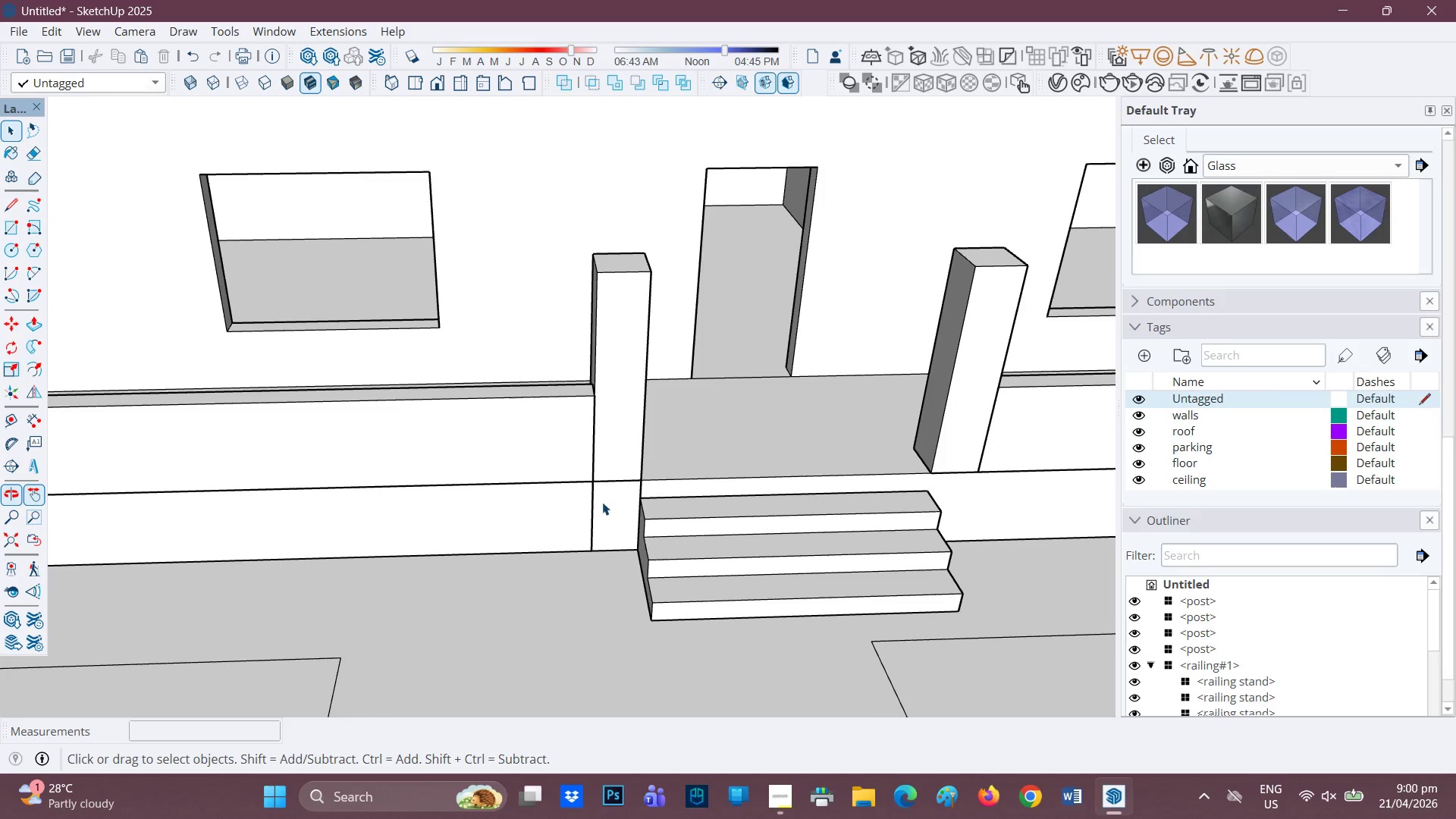 
scroll: coordinate [736, 554], scroll_direction: up, amount: 1.0
 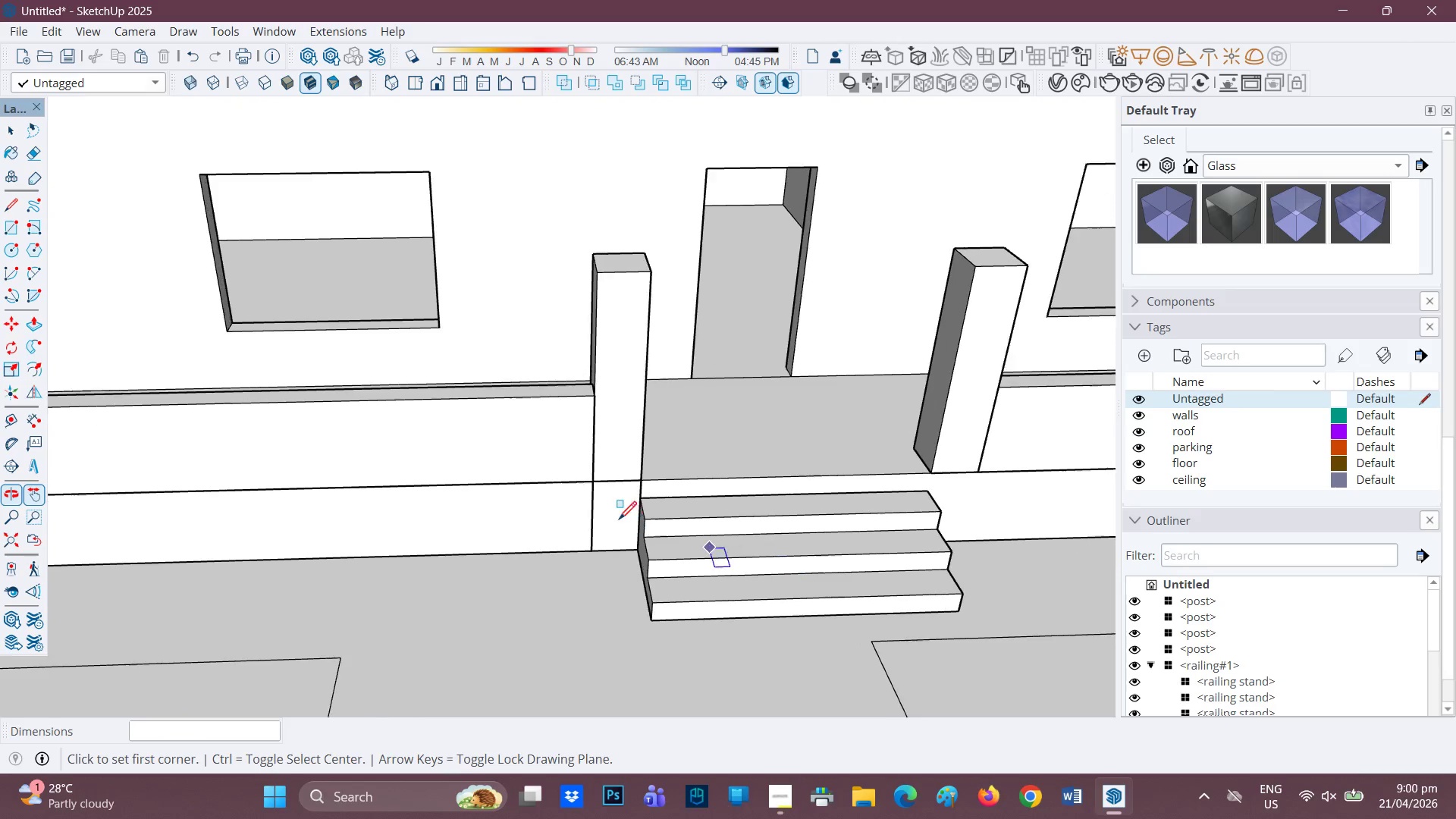 
double_click([602, 502])
 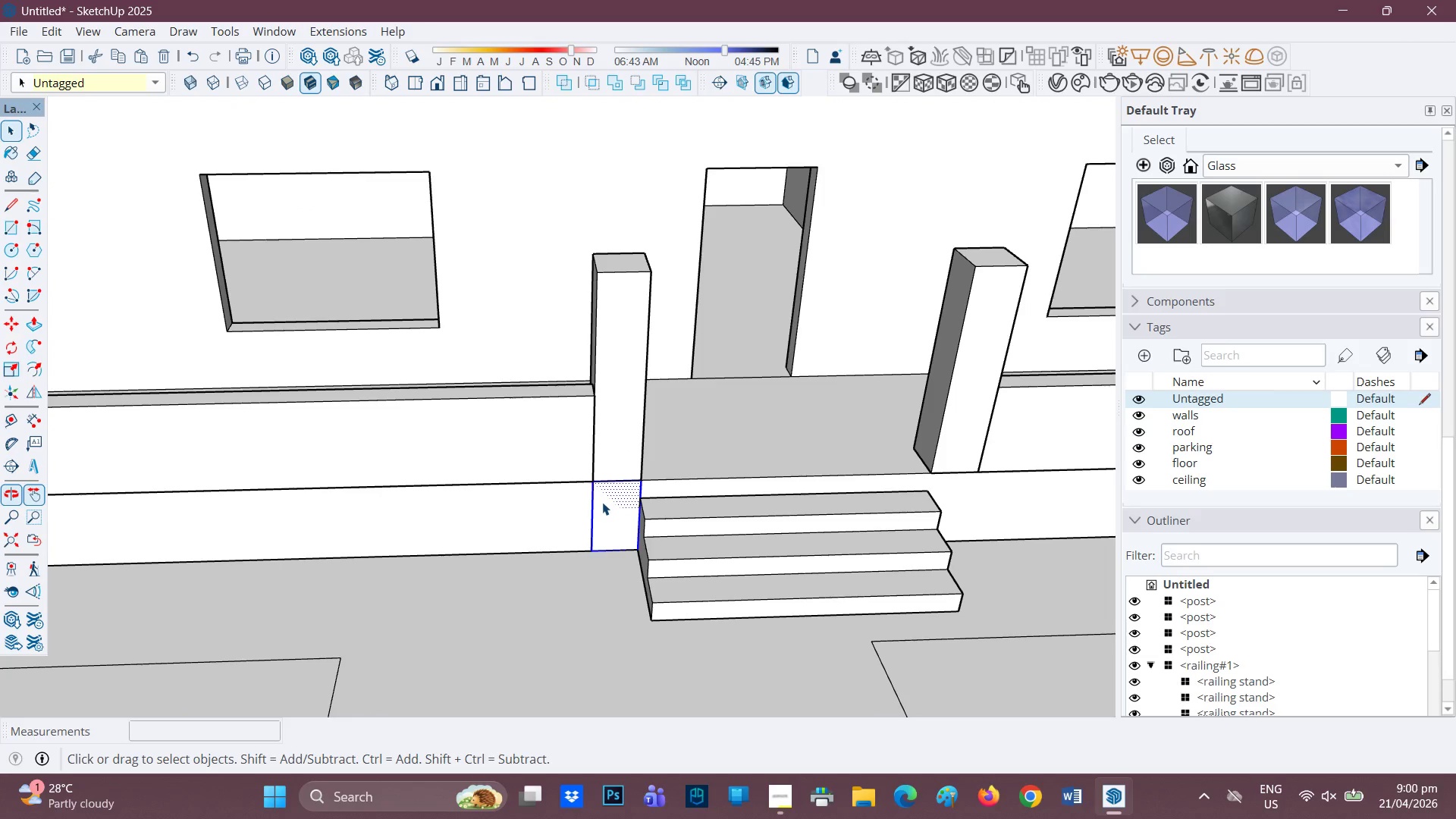 
scroll: coordinate [602, 502], scroll_direction: up, amount: 1.0
 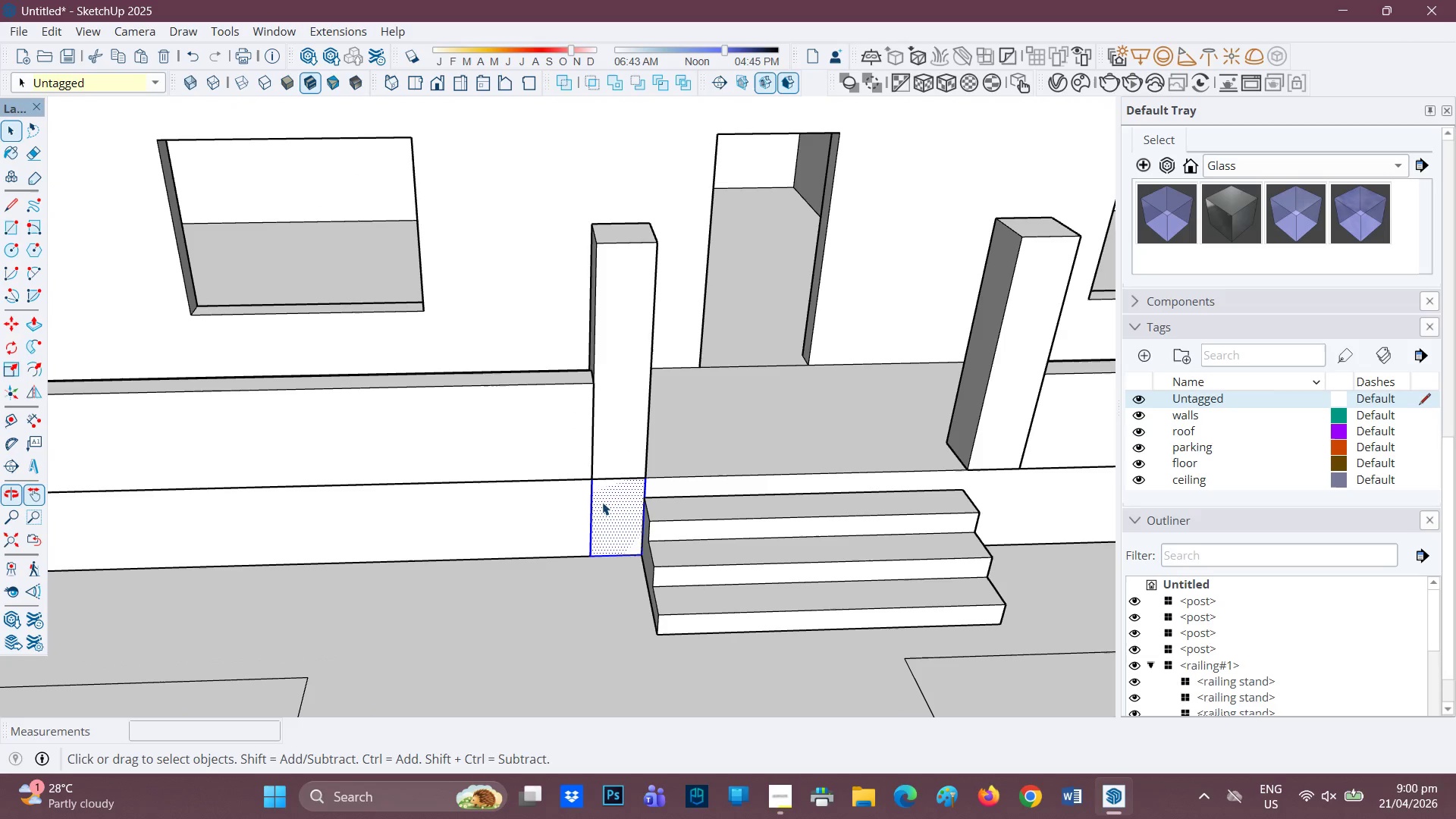 
left_click([602, 501])
 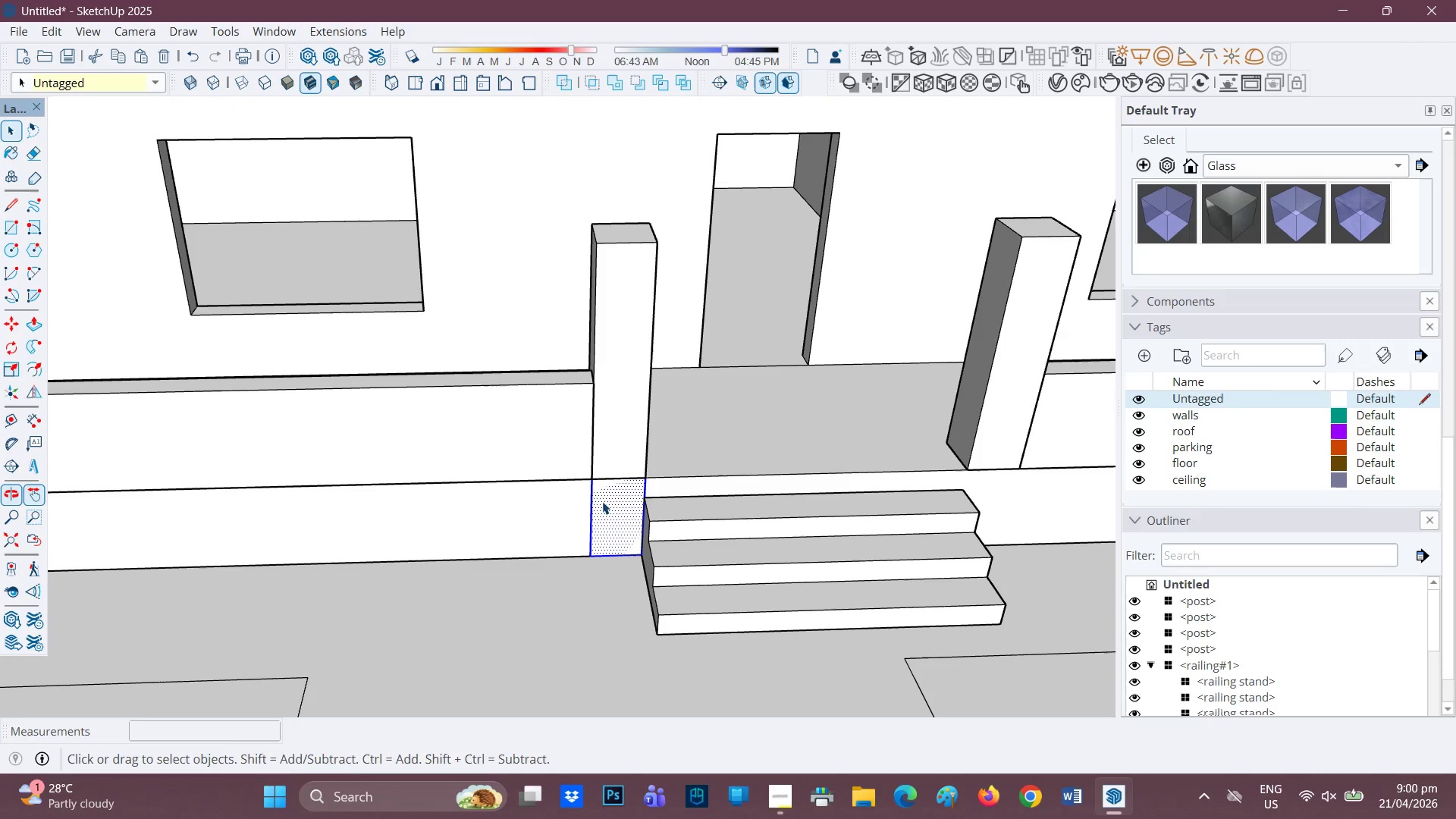 
key(P)
 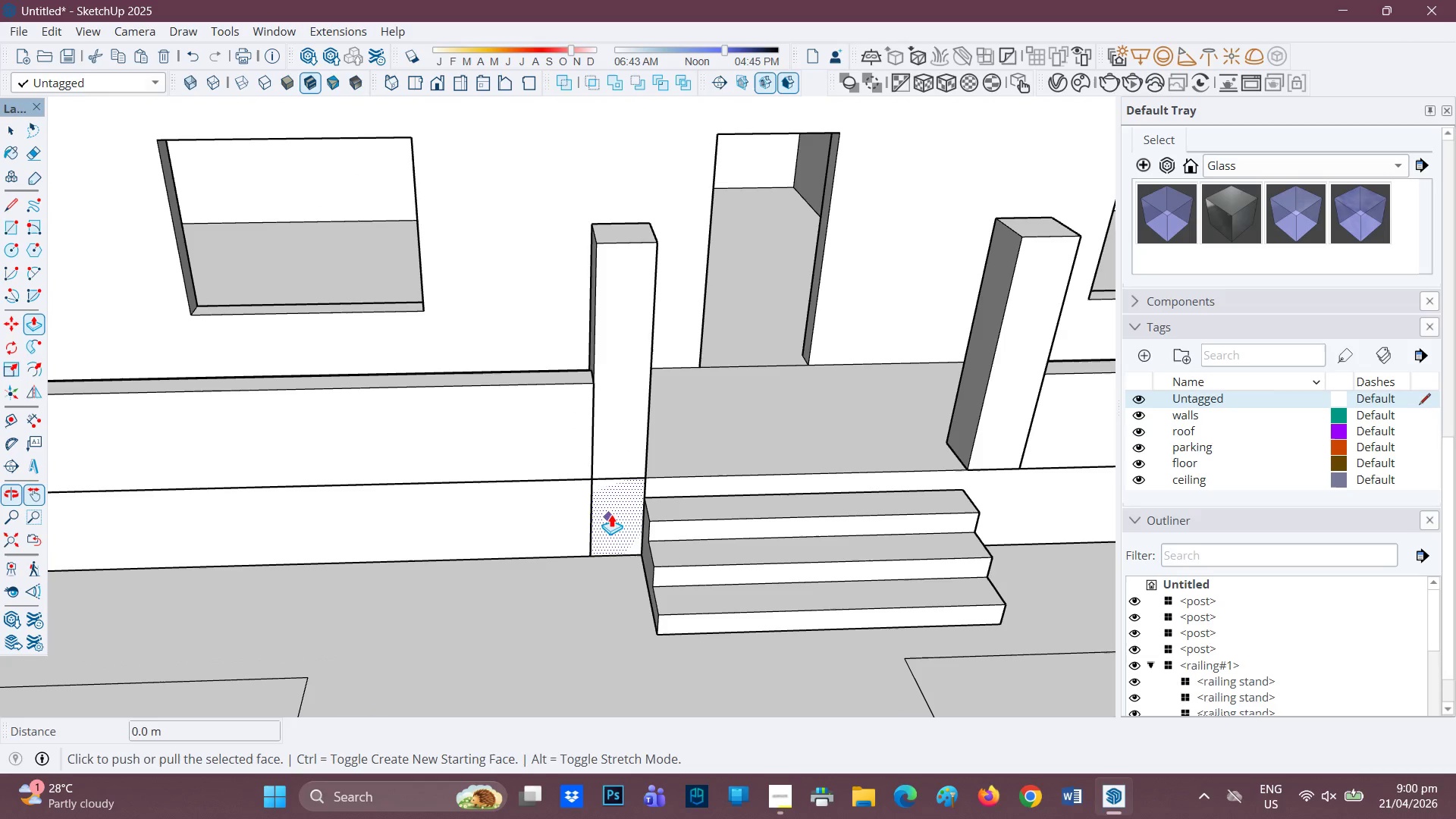 
key(P)
 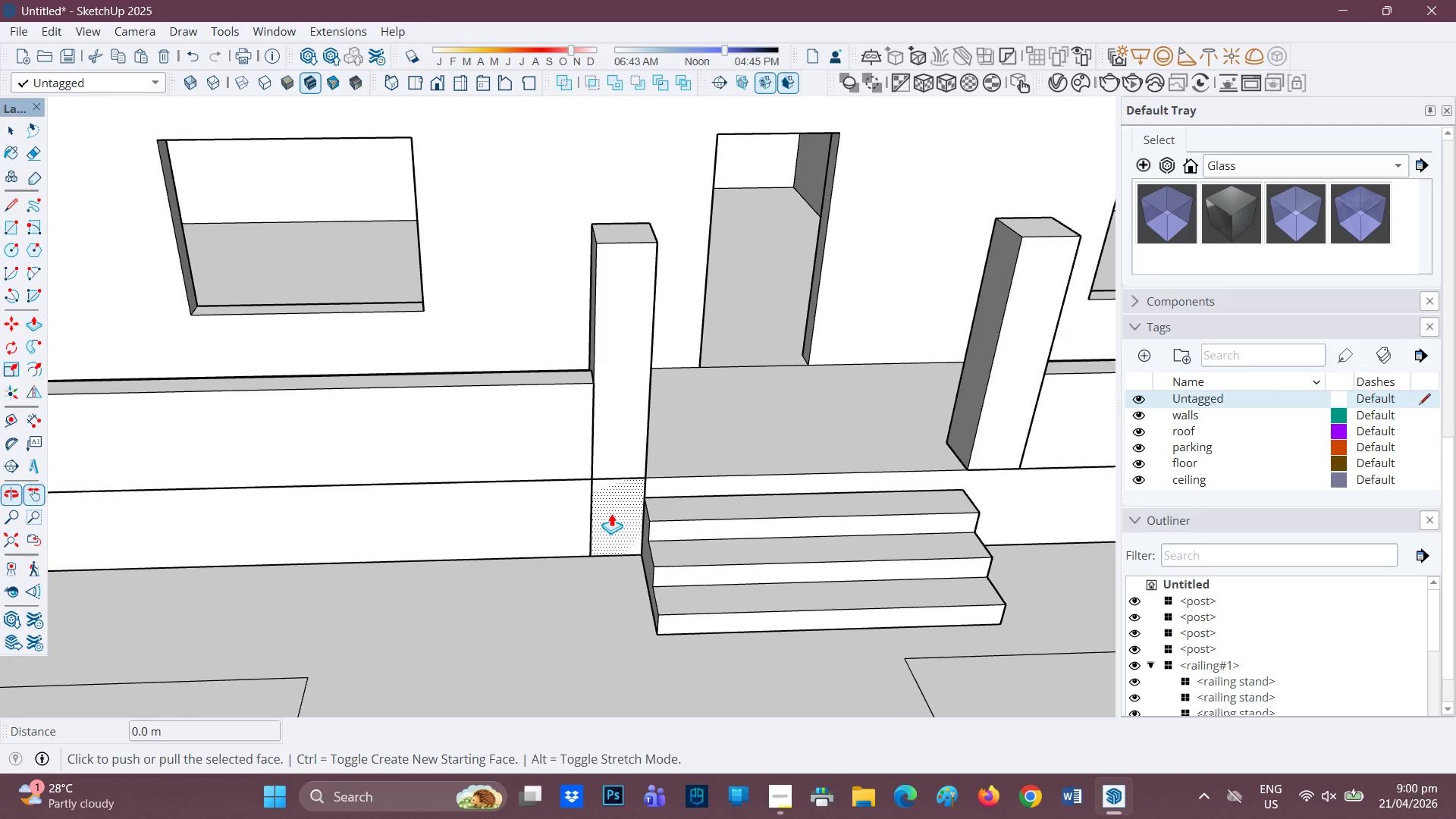 
left_click([611, 513])
 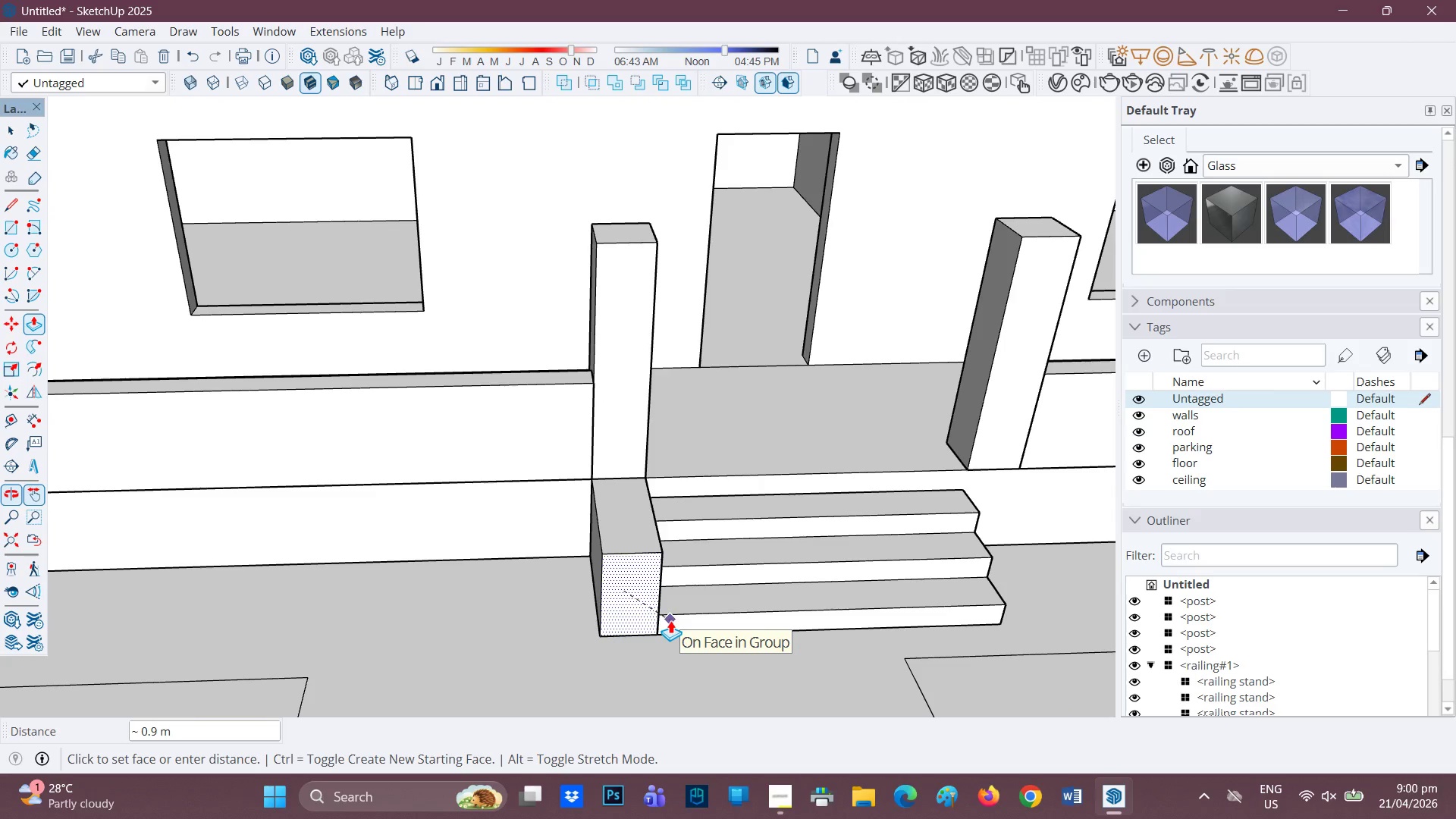 
left_click([670, 620])
 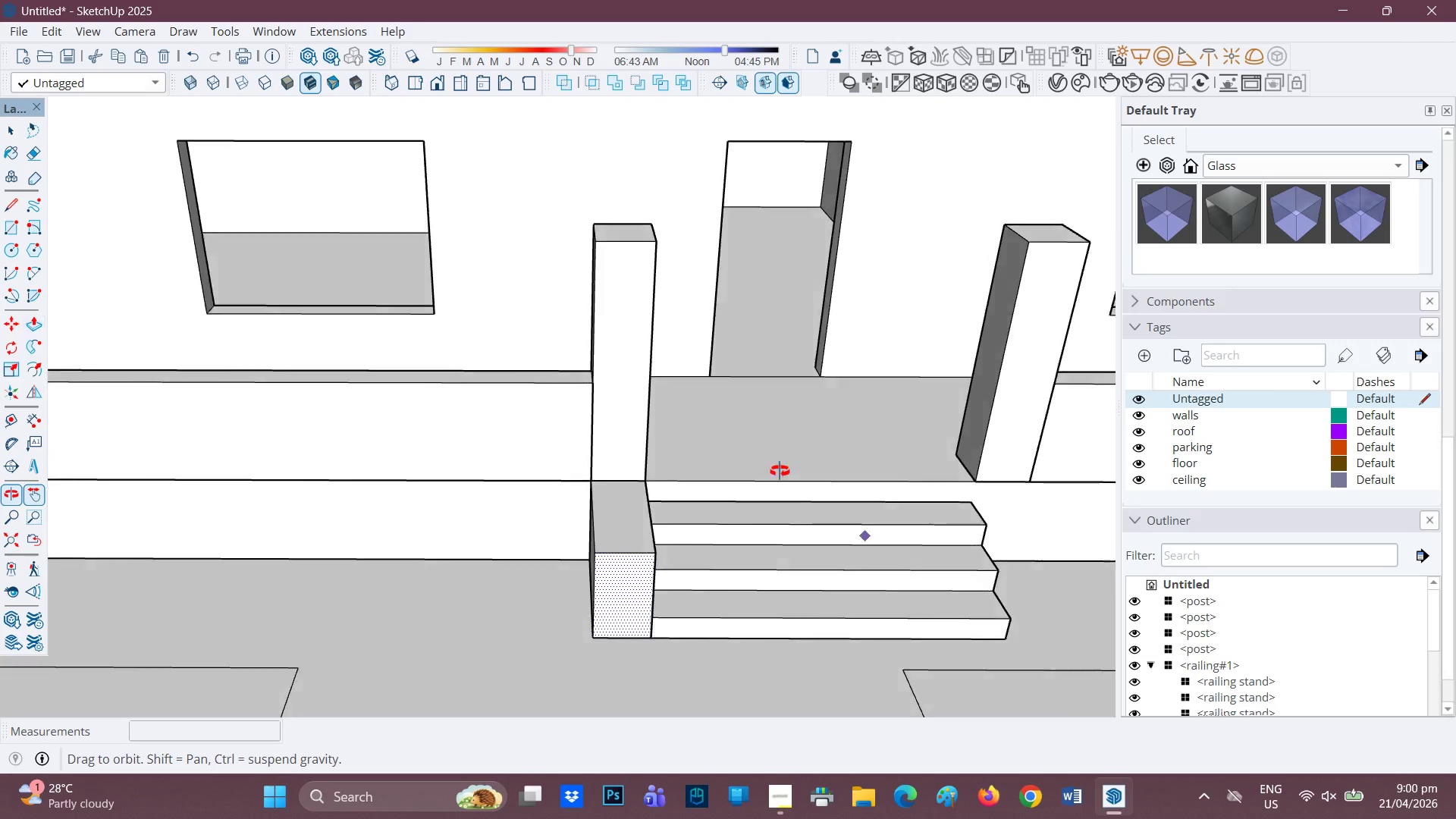 
scroll: coordinate [769, 484], scroll_direction: down, amount: 1.0
 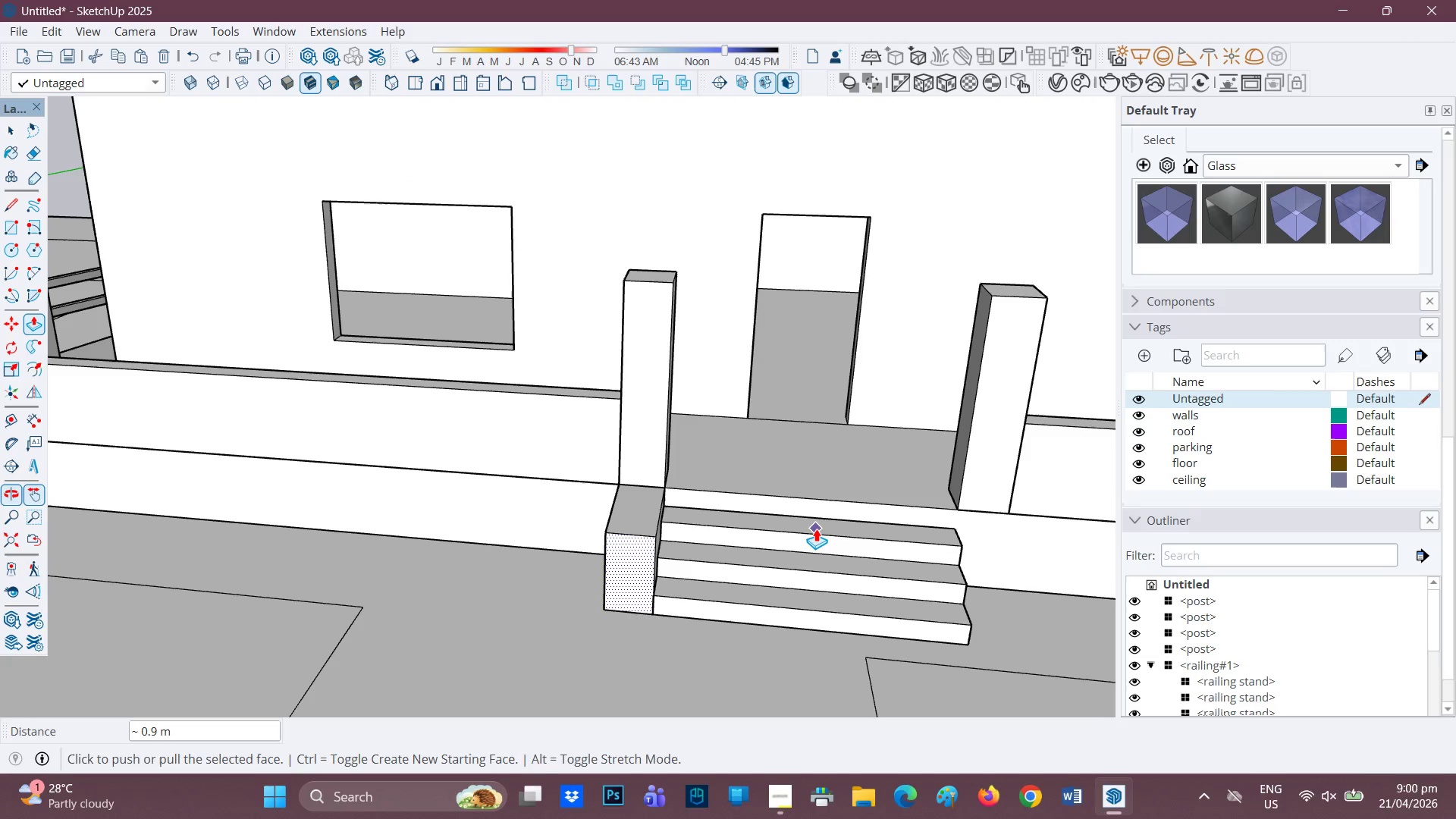 
key(H)
 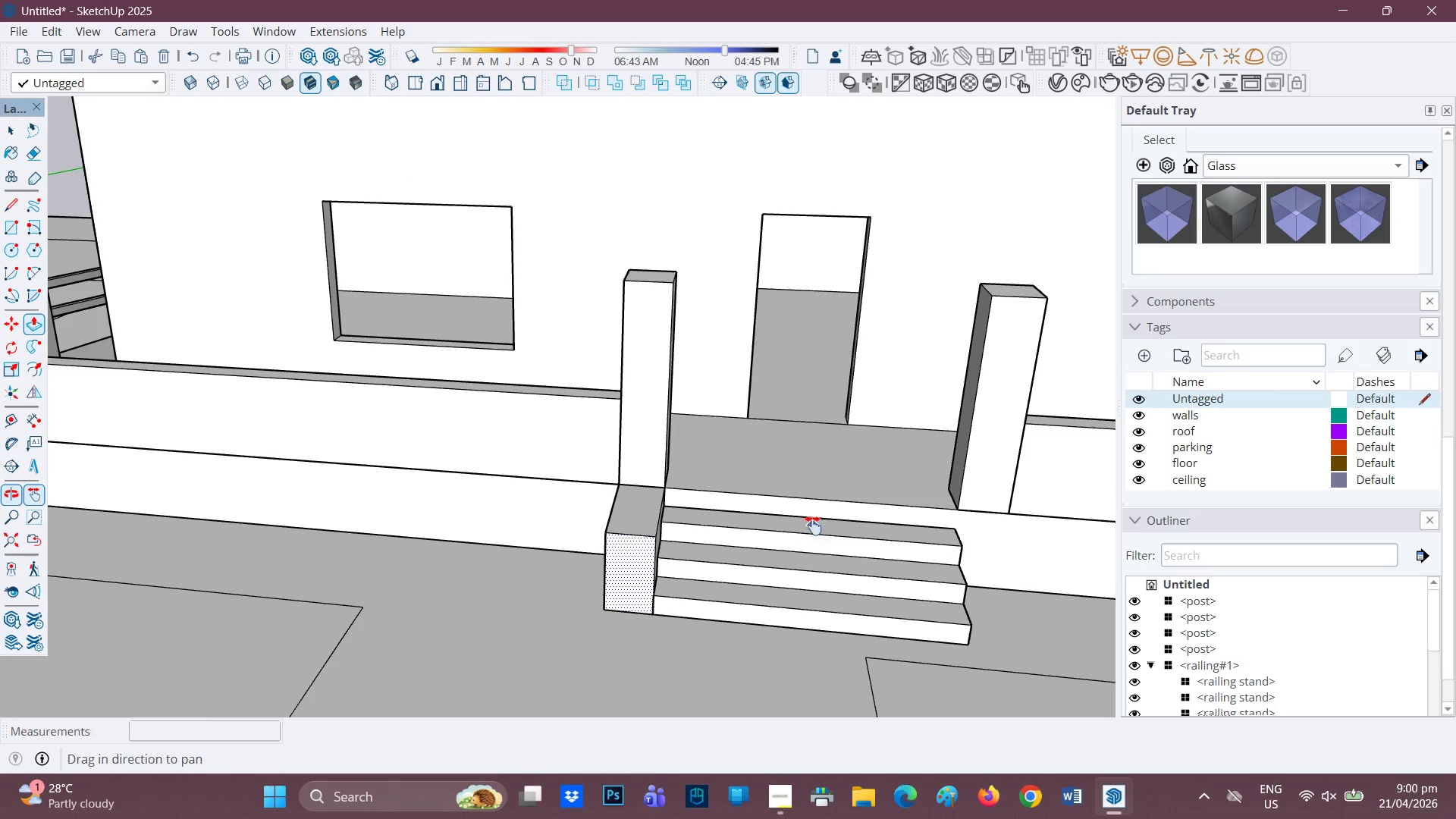 
left_click_drag(start_coordinate=[813, 526], to_coordinate=[609, 495])
 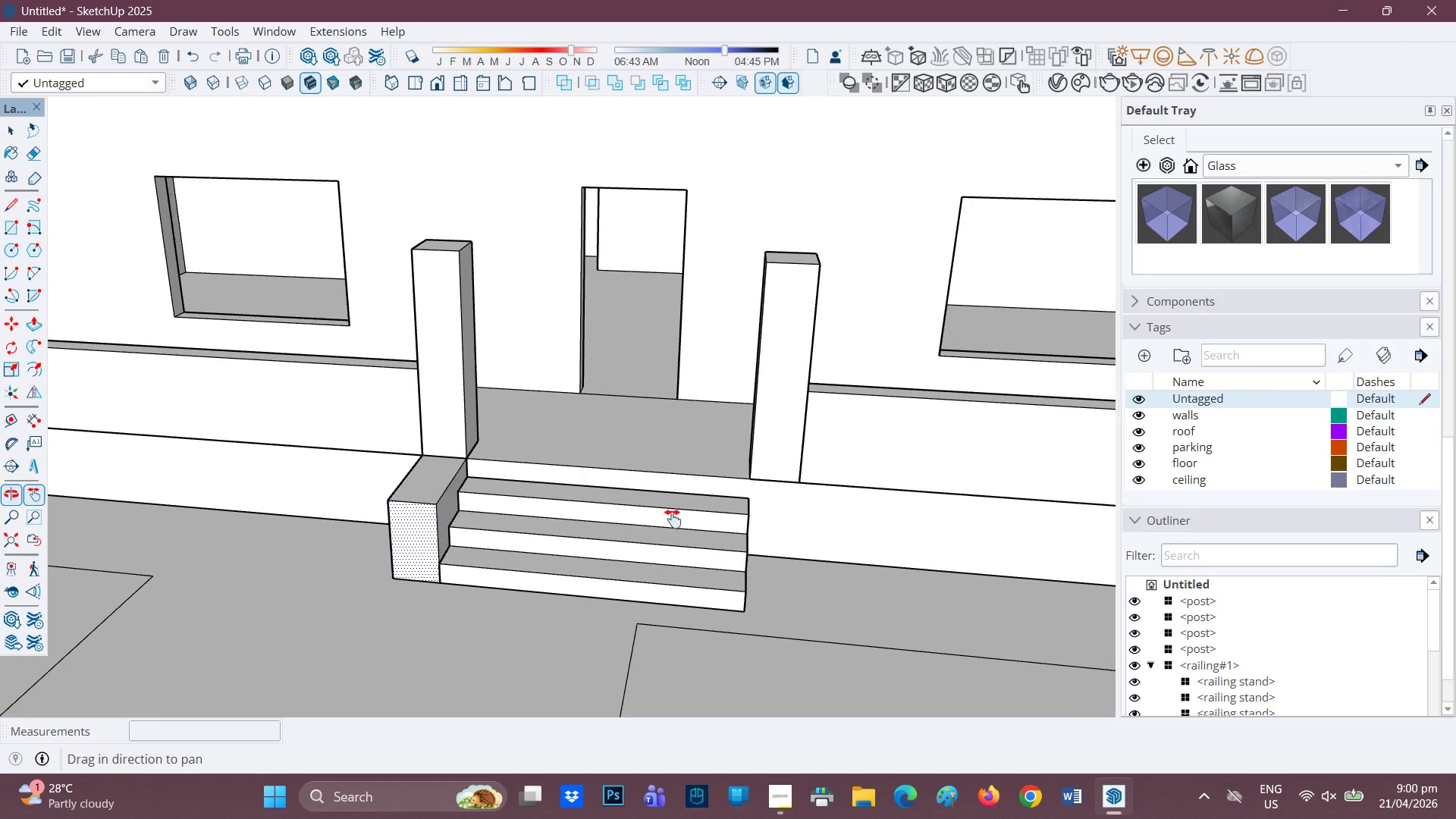 
scroll: coordinate [732, 523], scroll_direction: up, amount: 1.0
 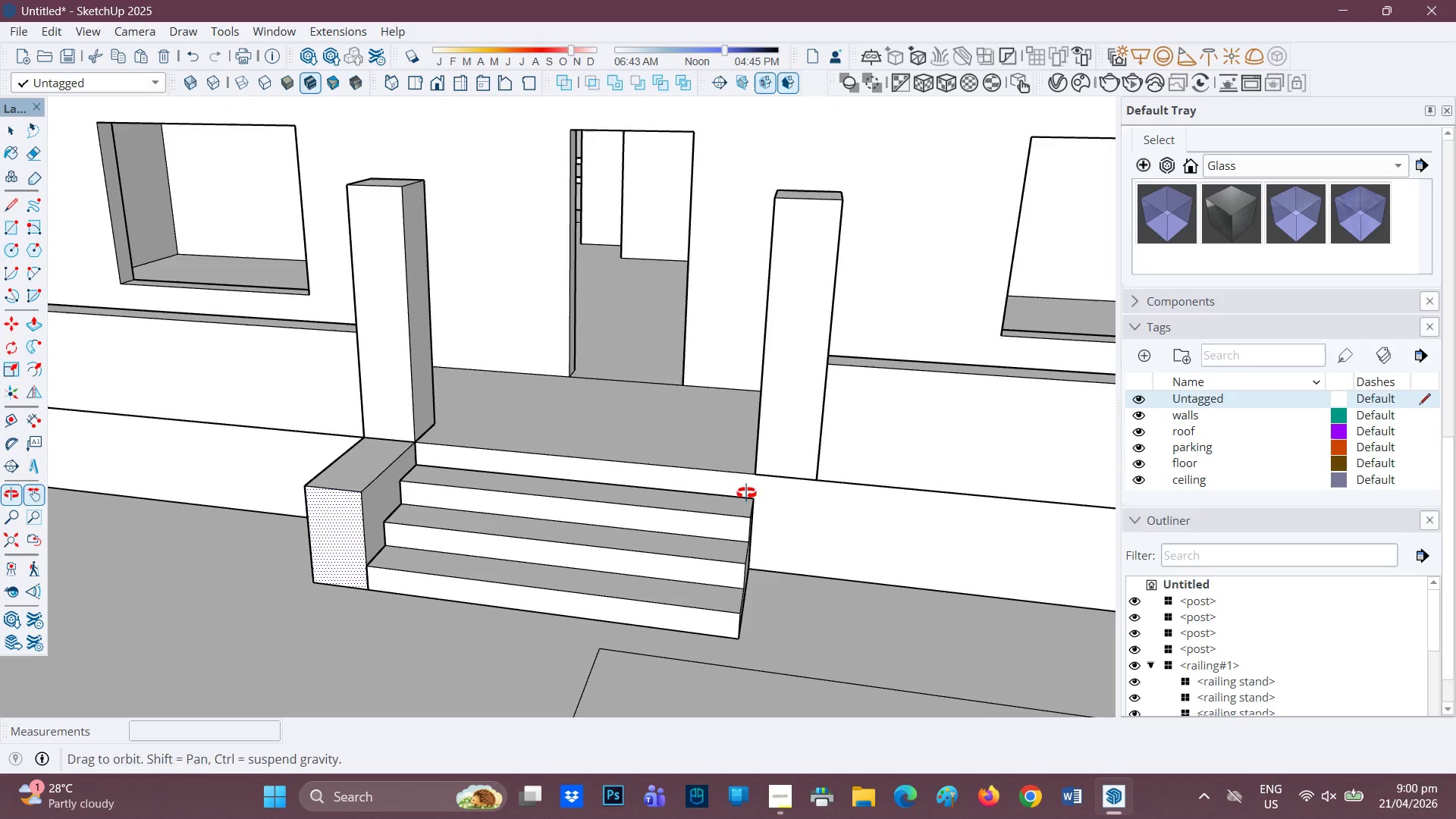 
key(R)
 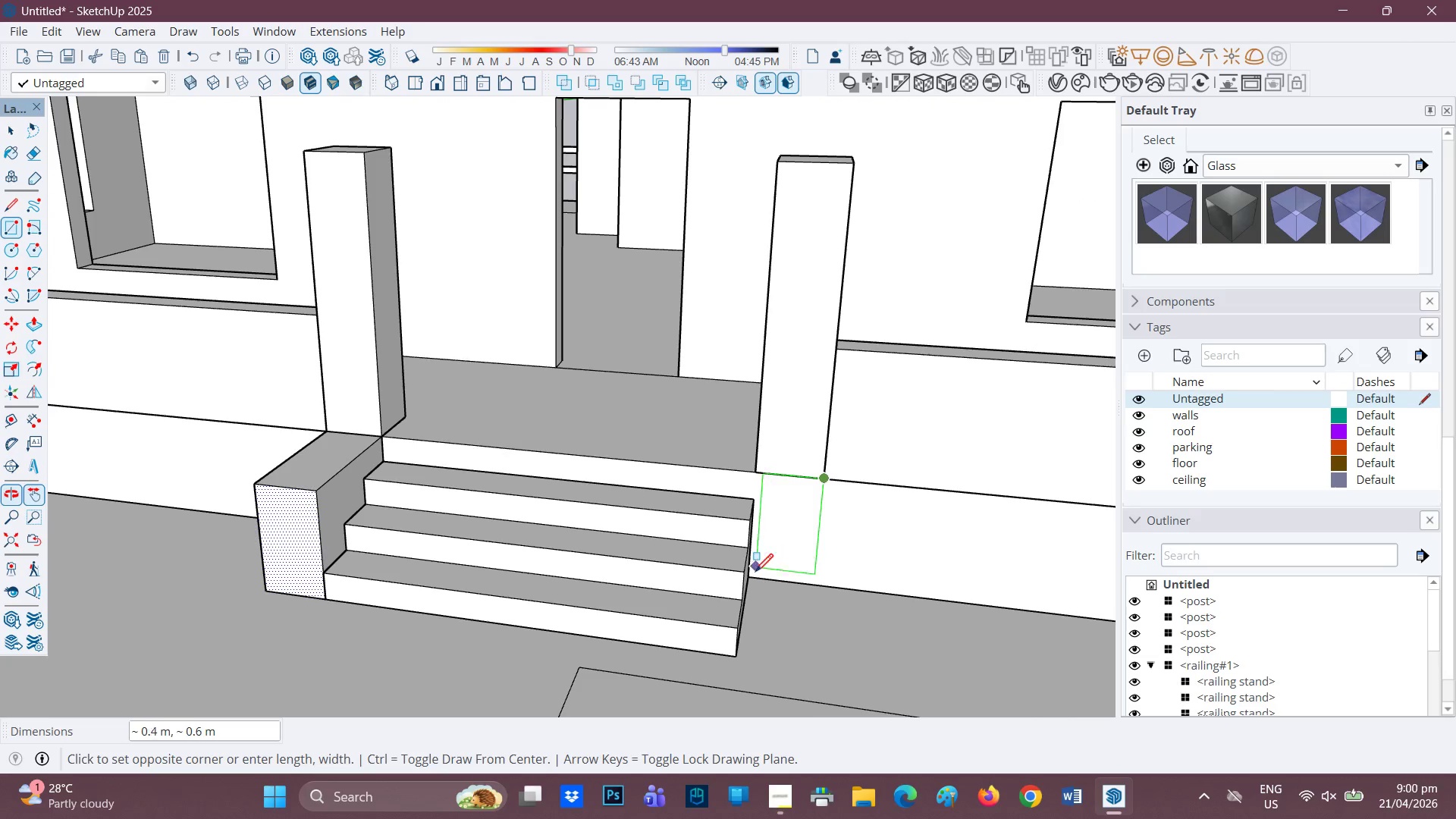 
scroll: coordinate [752, 496], scroll_direction: up, amount: 1.0
 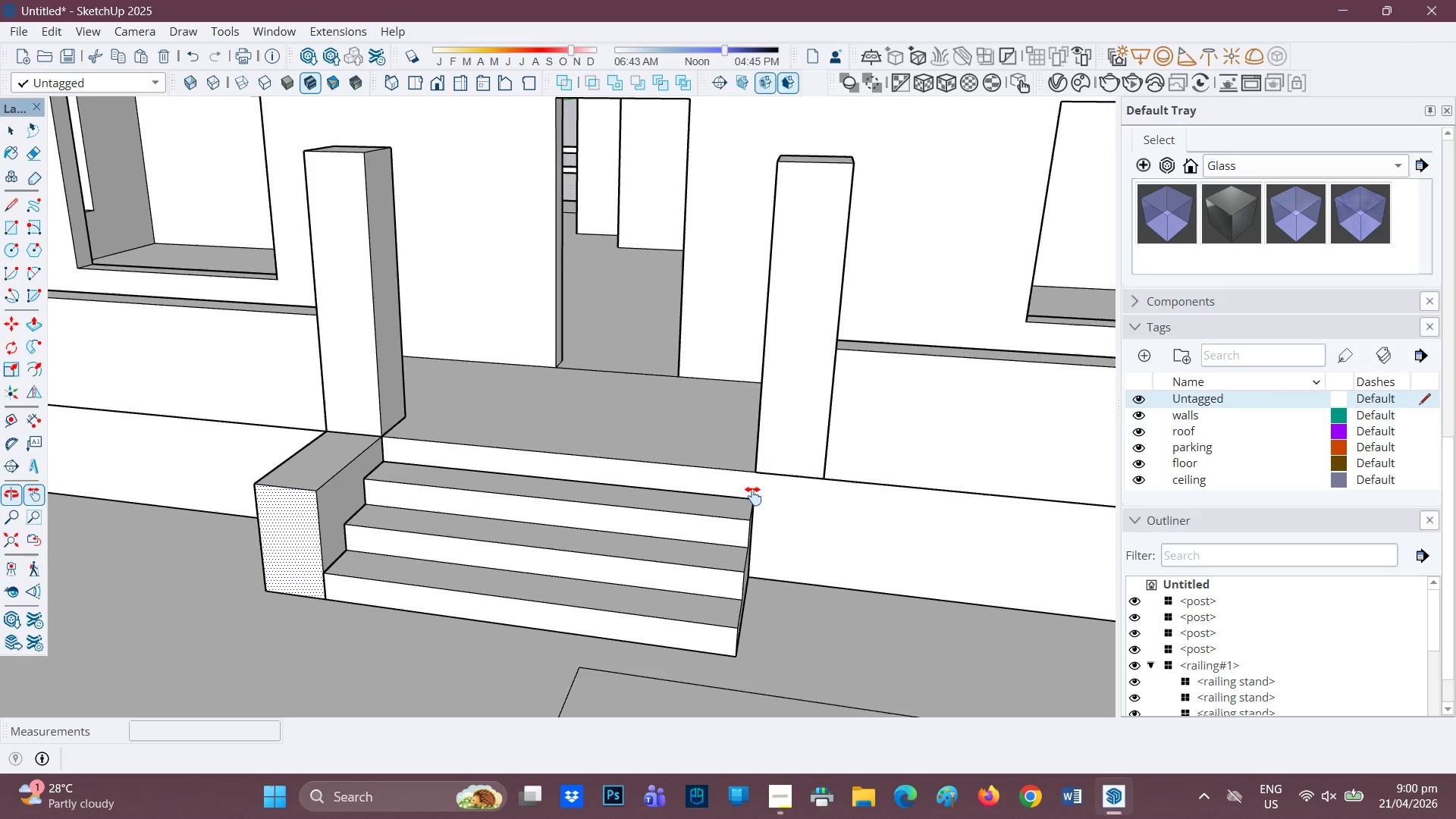 
left_click([749, 576])
 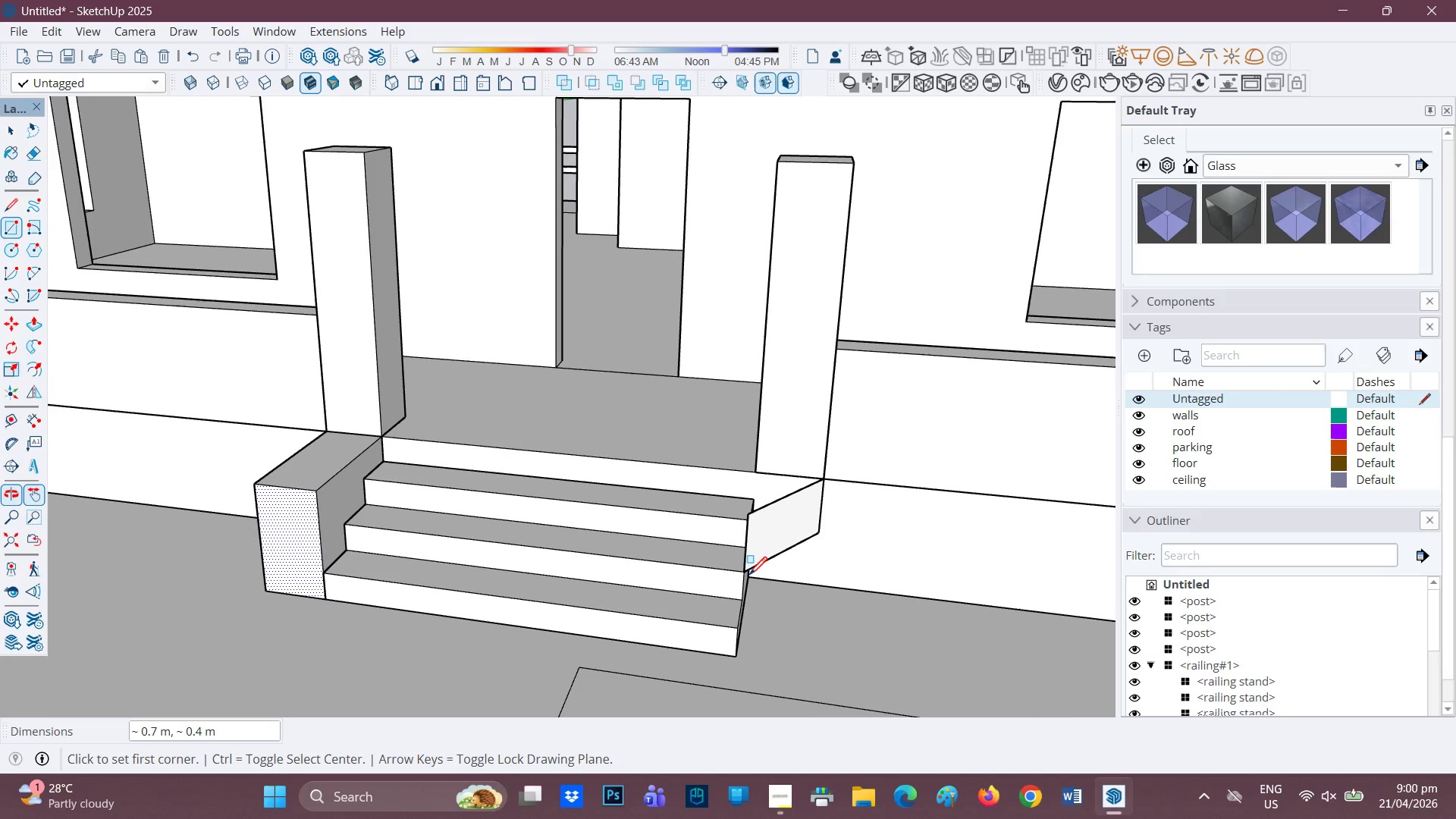 
key(Control+Z)
 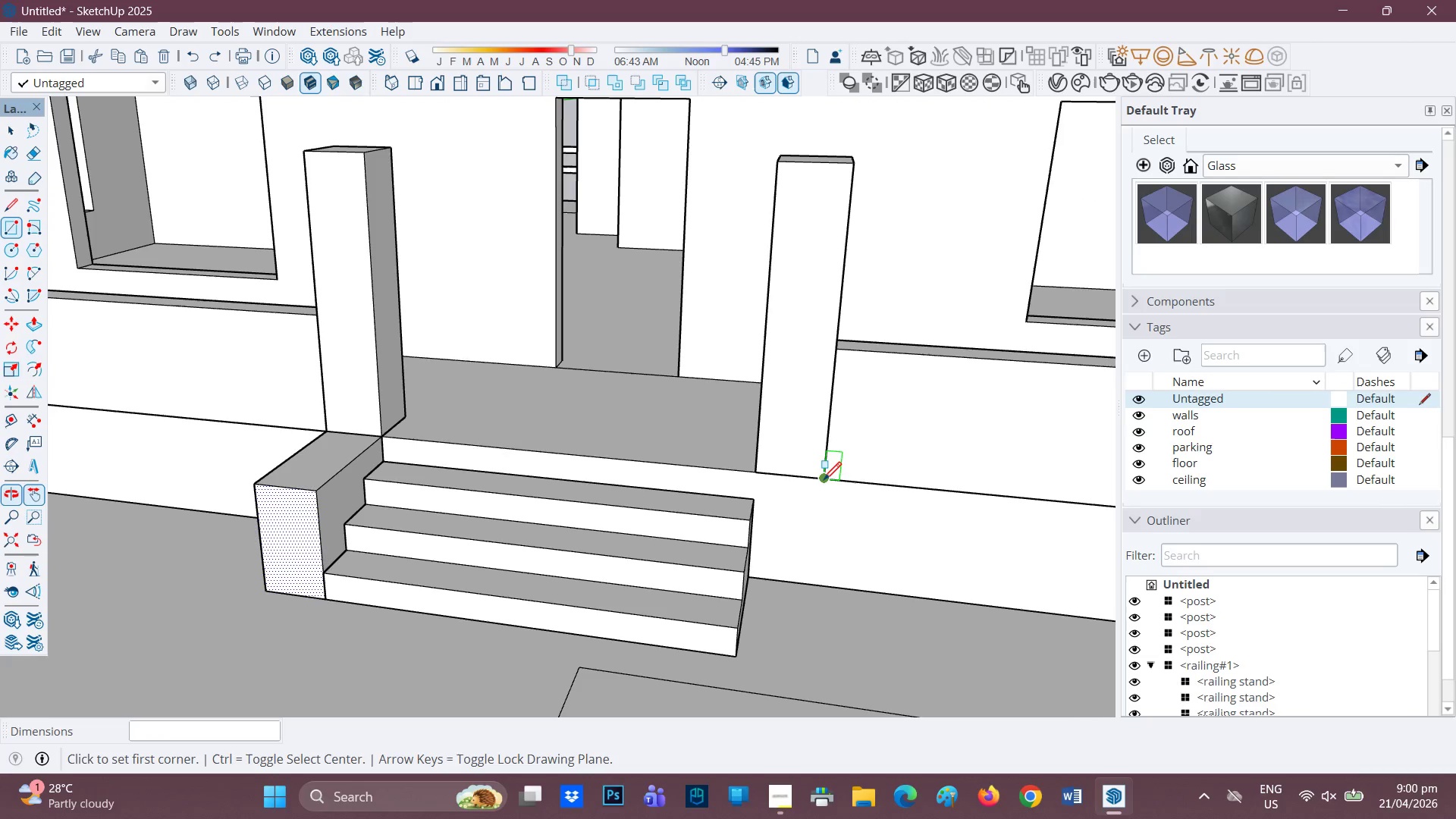 
left_click([824, 482])
 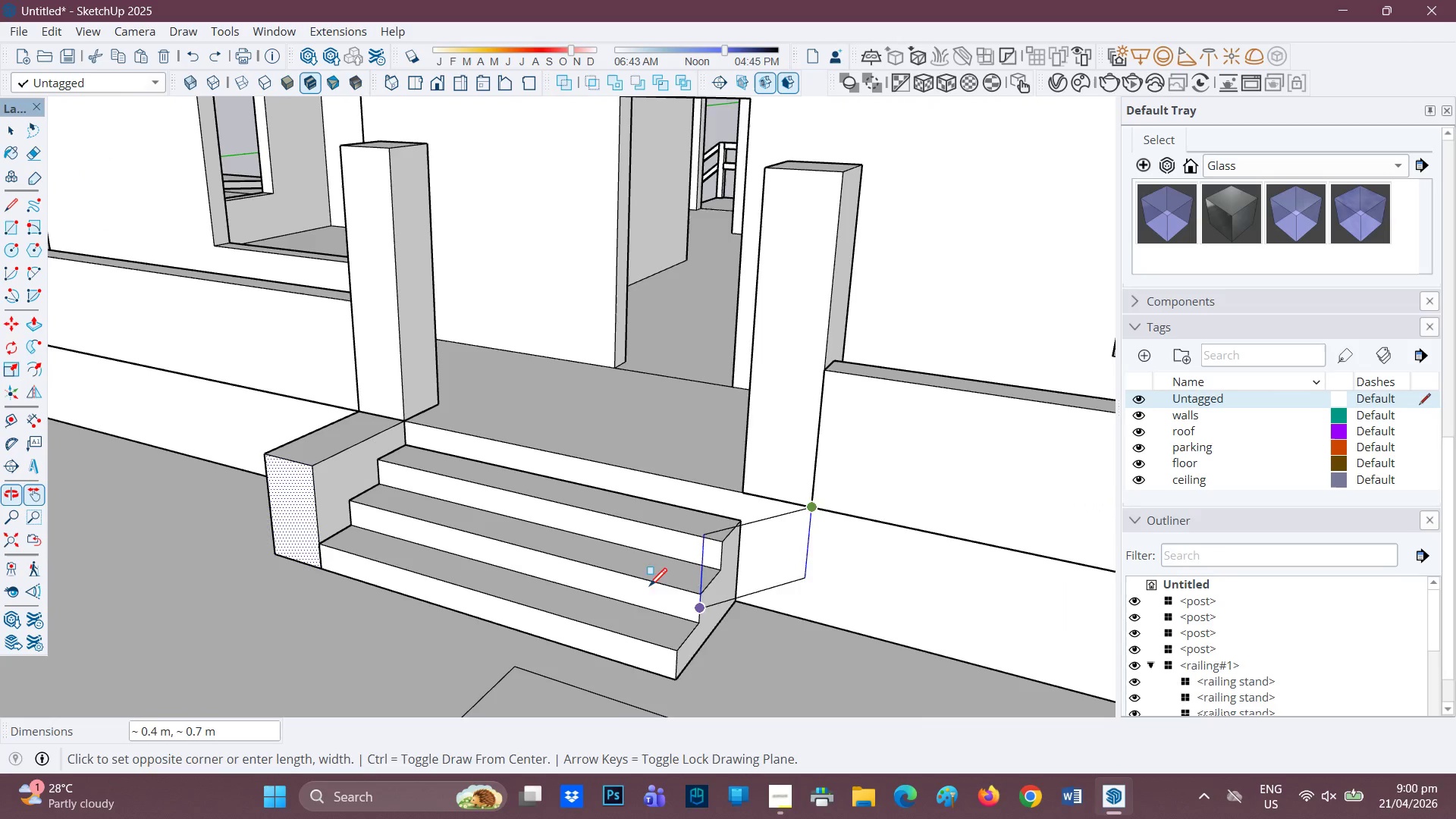 
left_click([739, 598])
 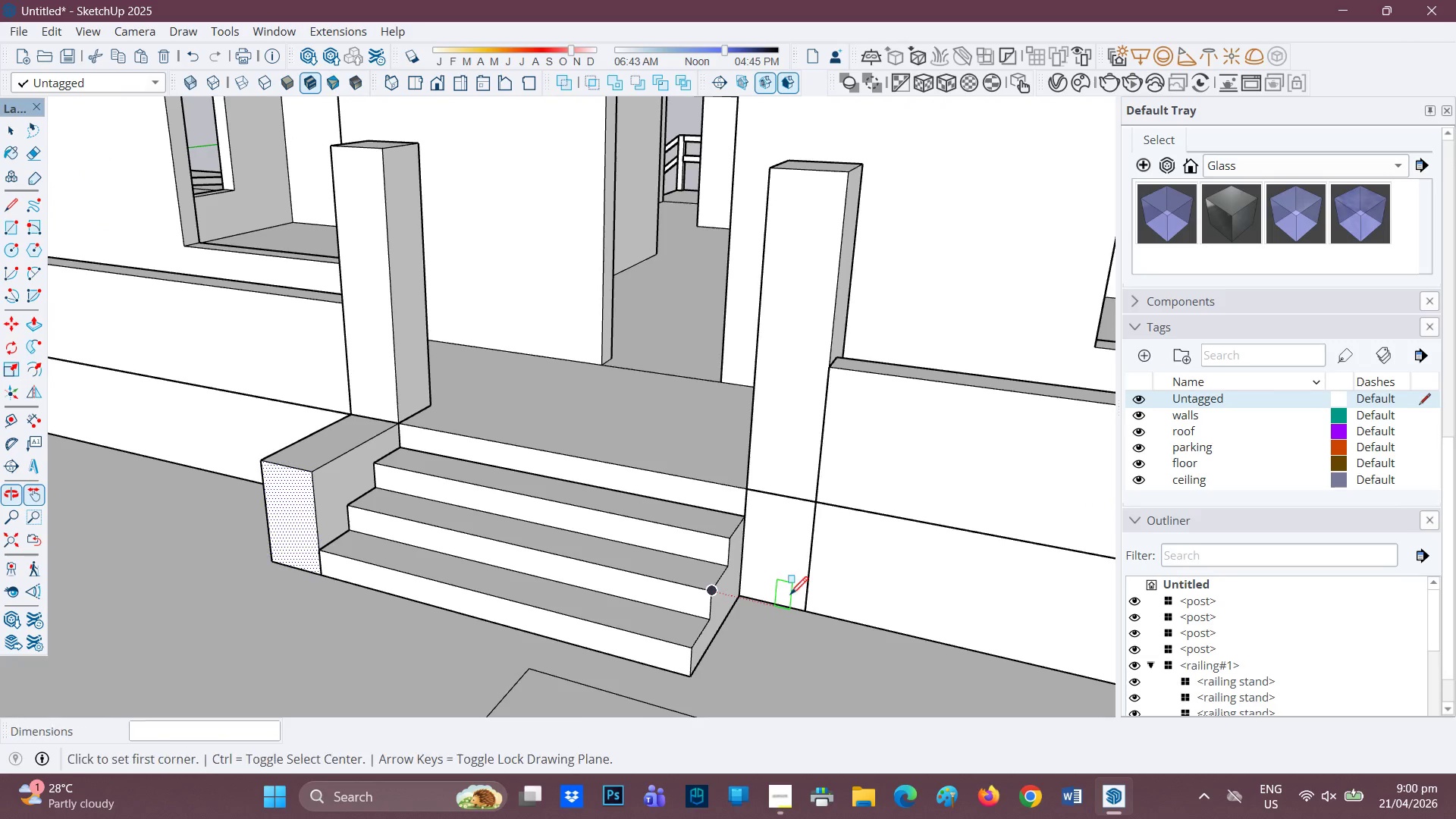 
key(P)
 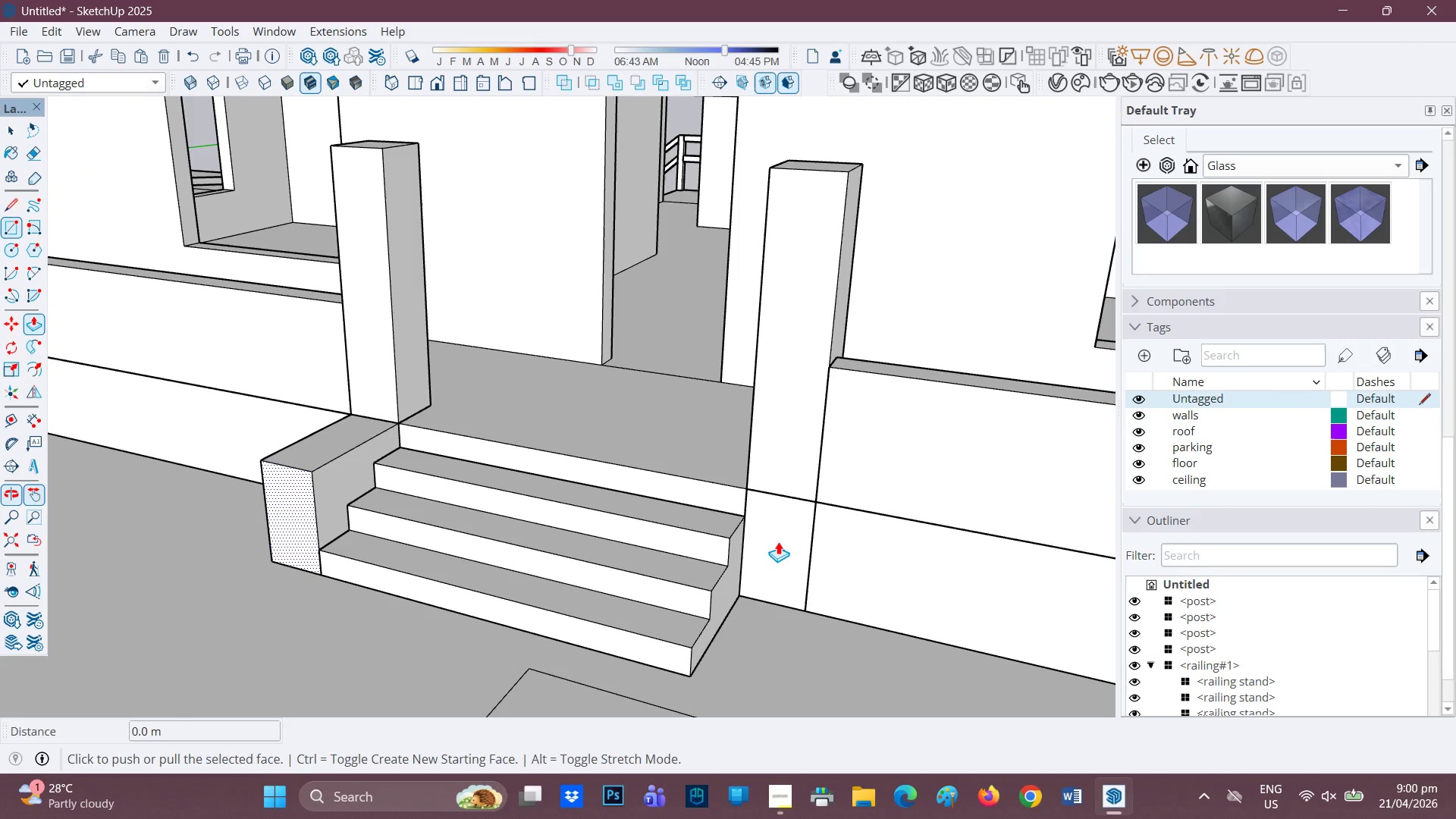 
left_click([778, 541])
 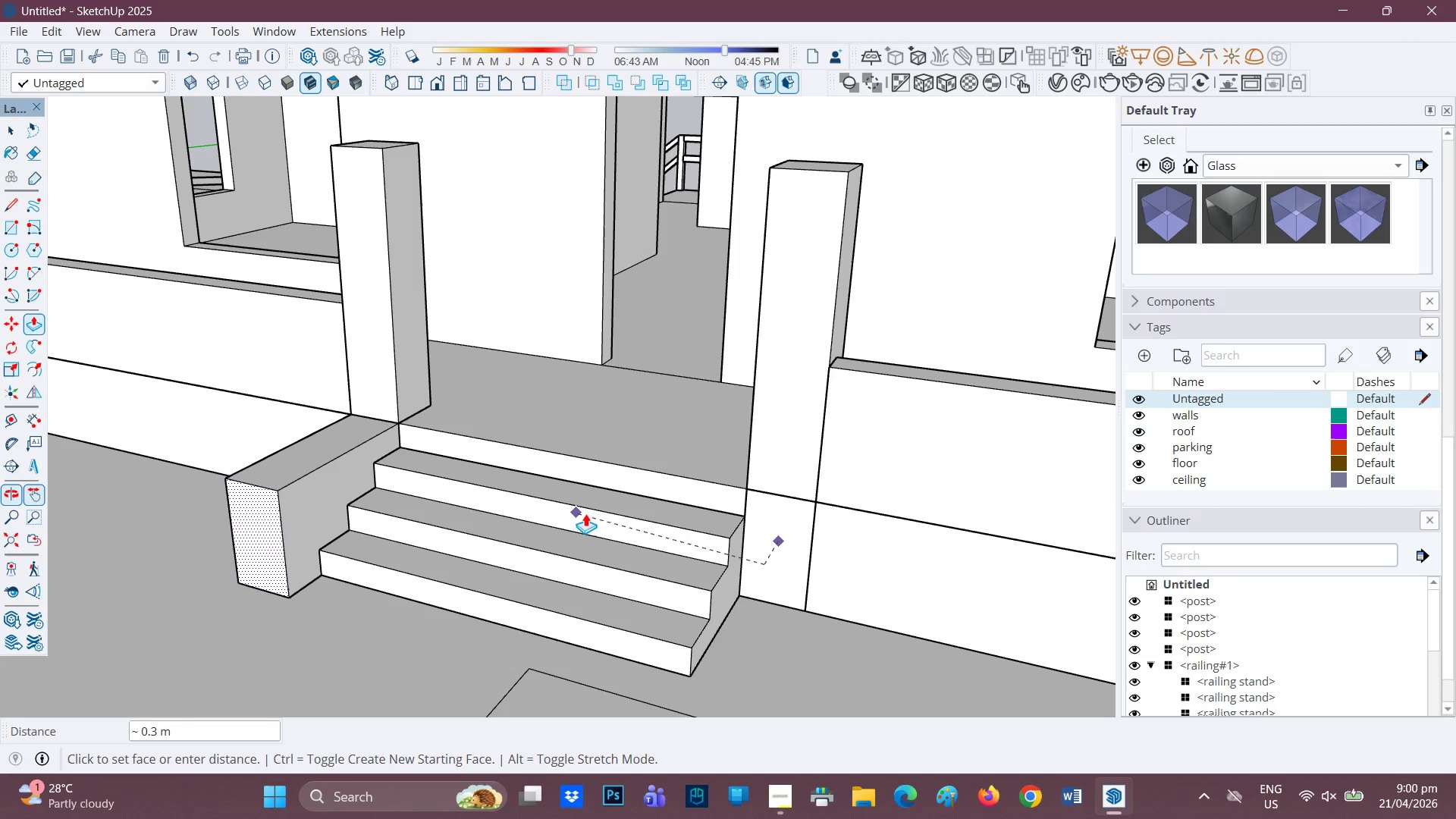 
key(Space)
 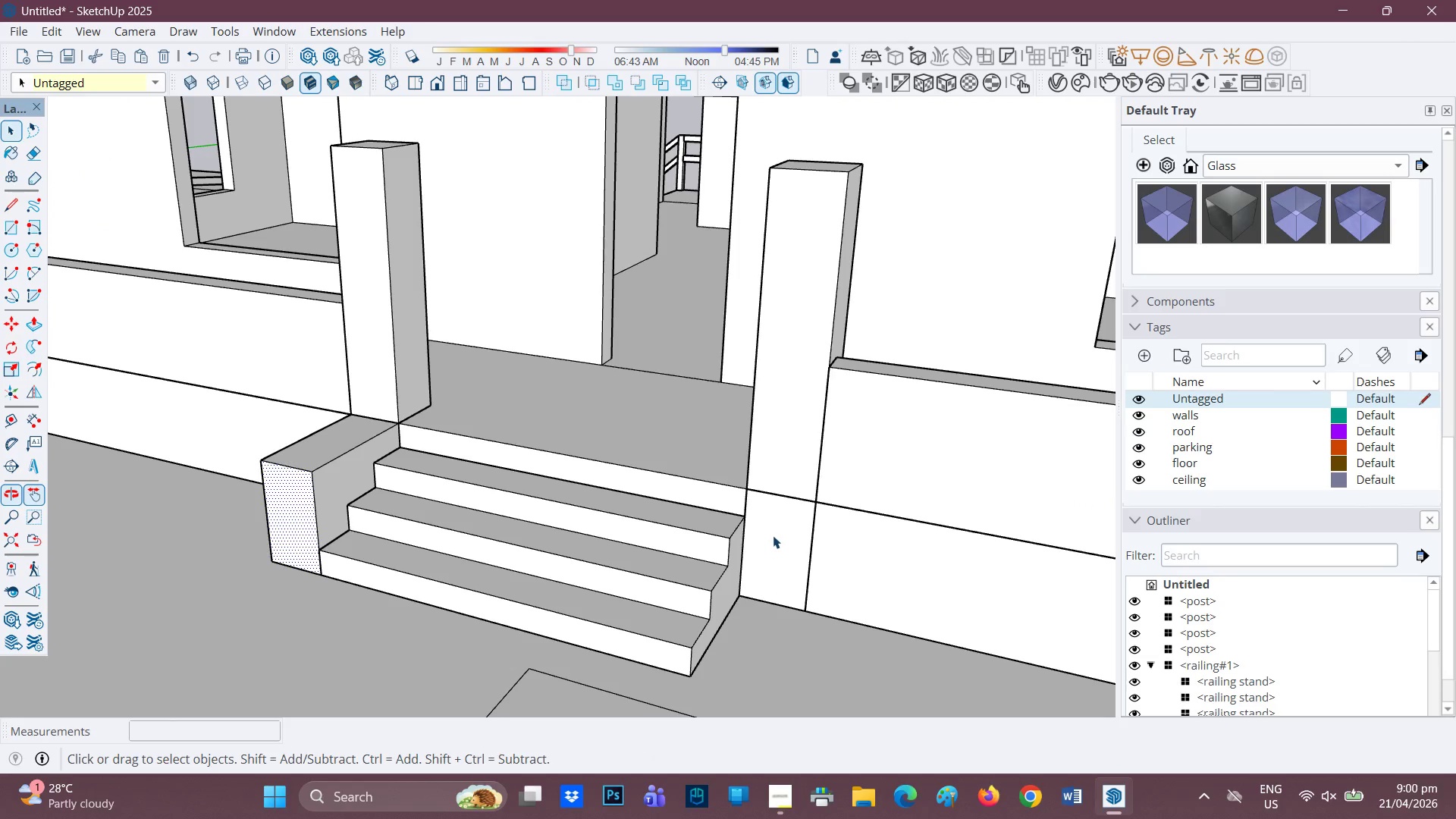 
left_click([774, 535])
 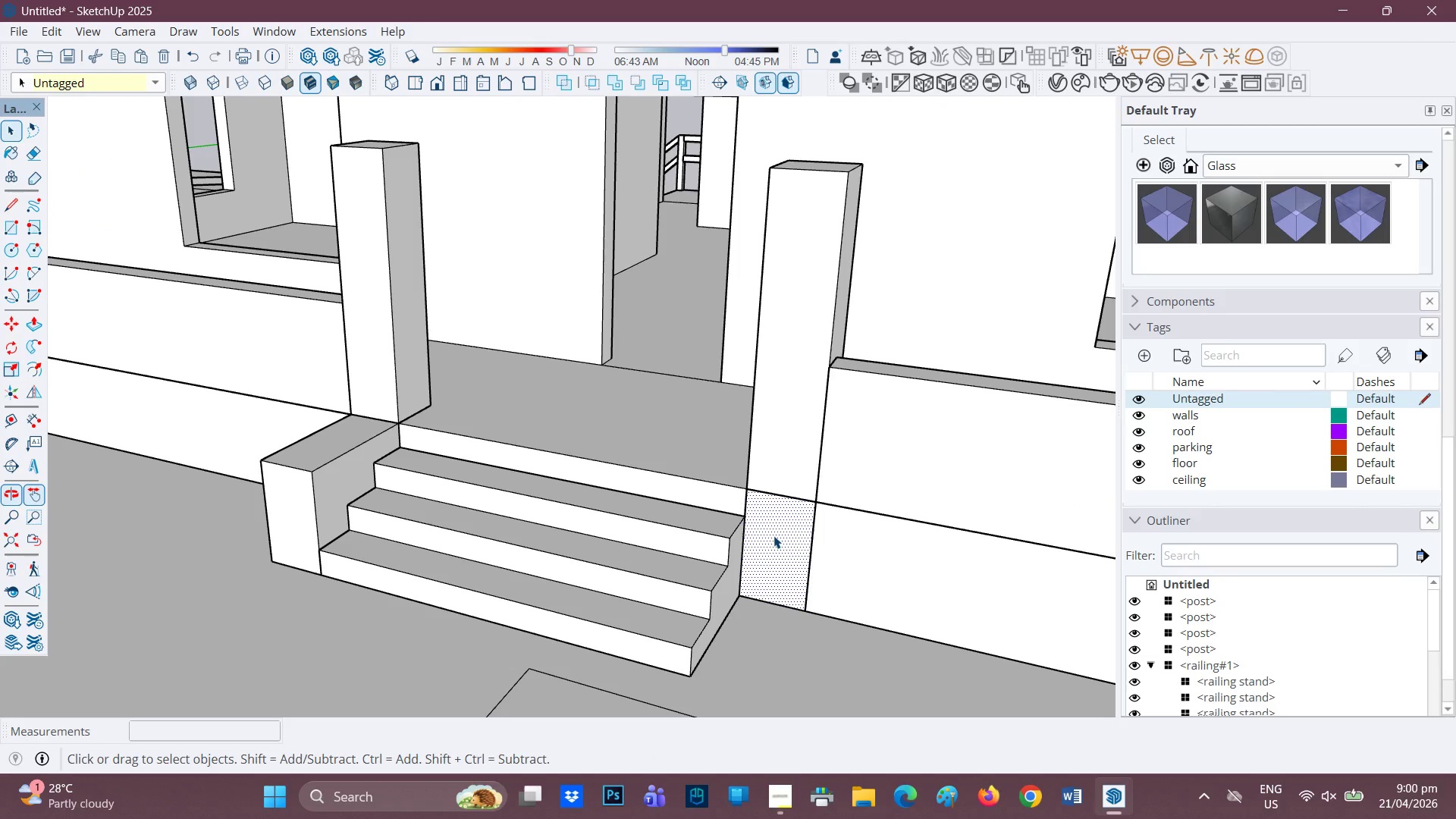 
key(P)
 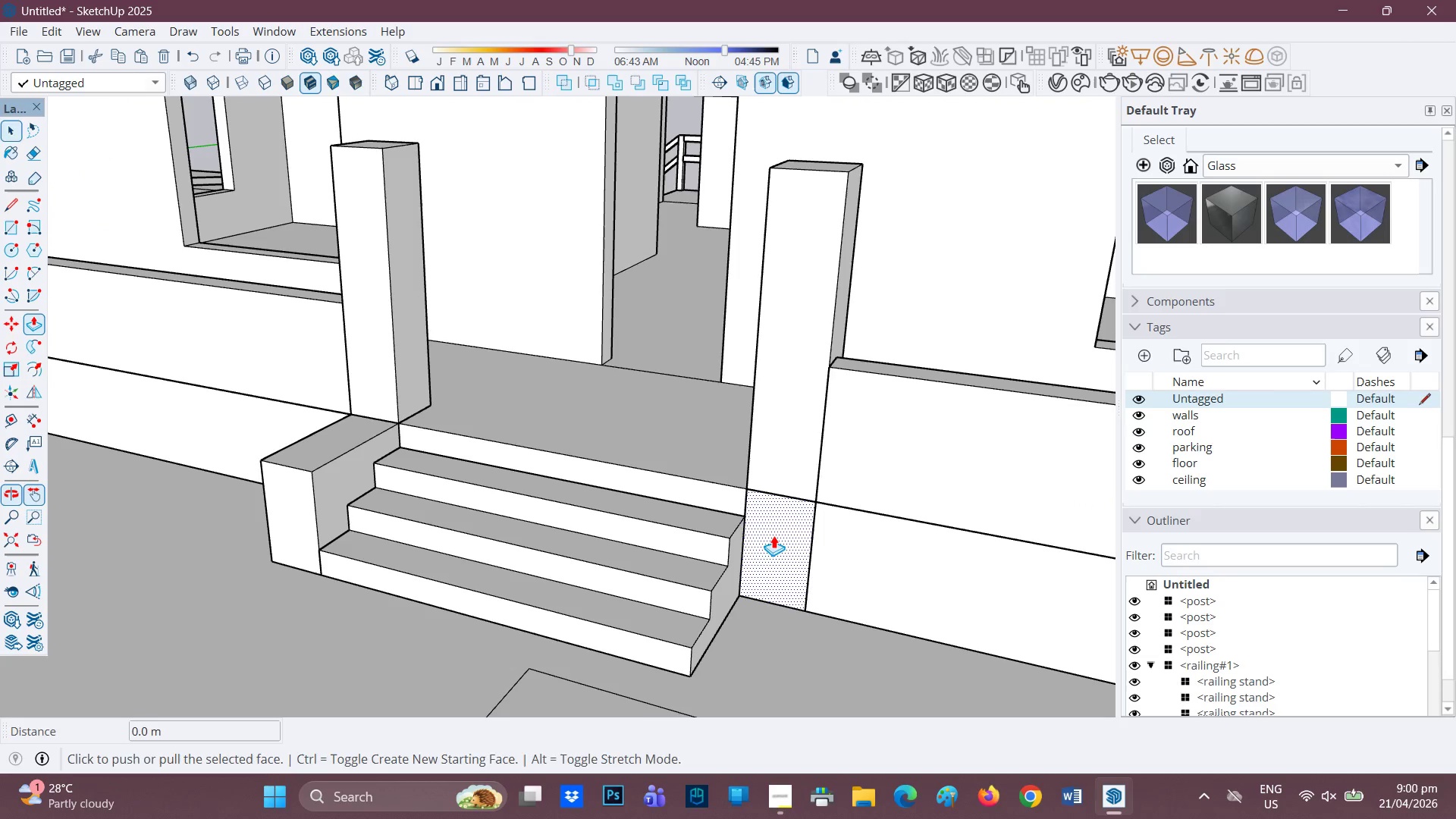 
left_click([774, 535])
 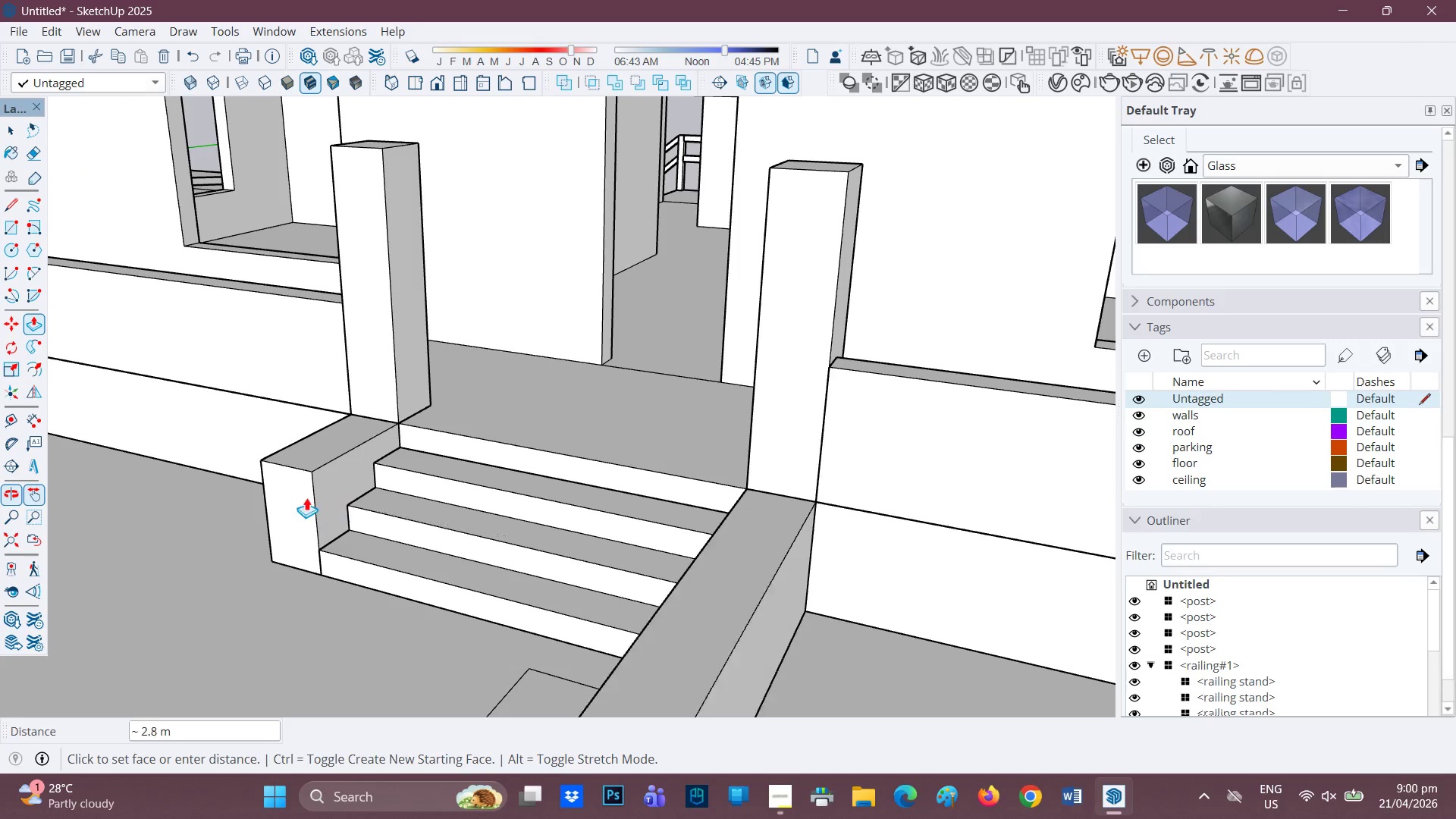 
left_click([299, 493])
 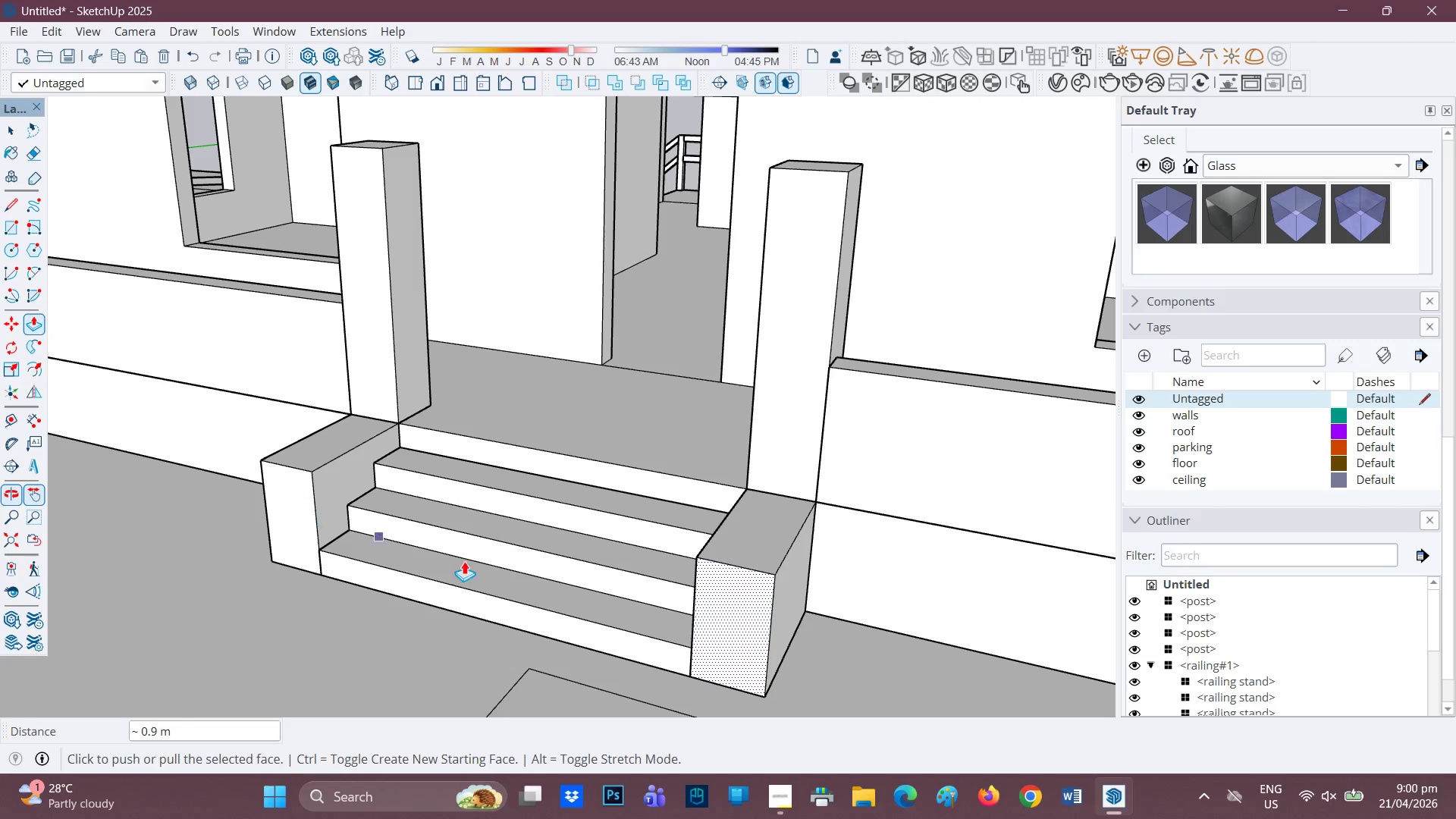 
scroll: coordinate [666, 563], scroll_direction: down, amount: 10.0
 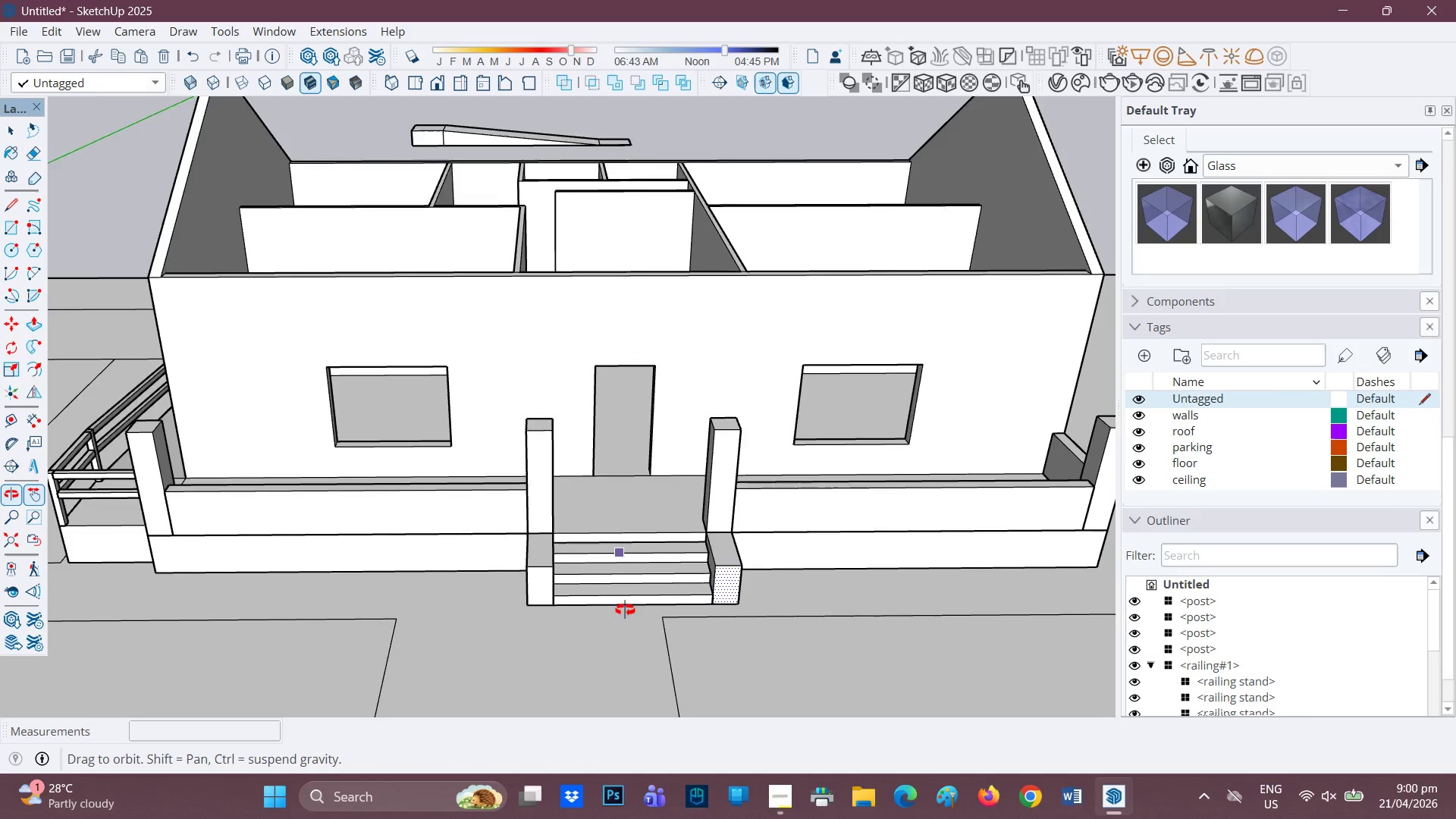 
scroll: coordinate [648, 583], scroll_direction: up, amount: 4.0
 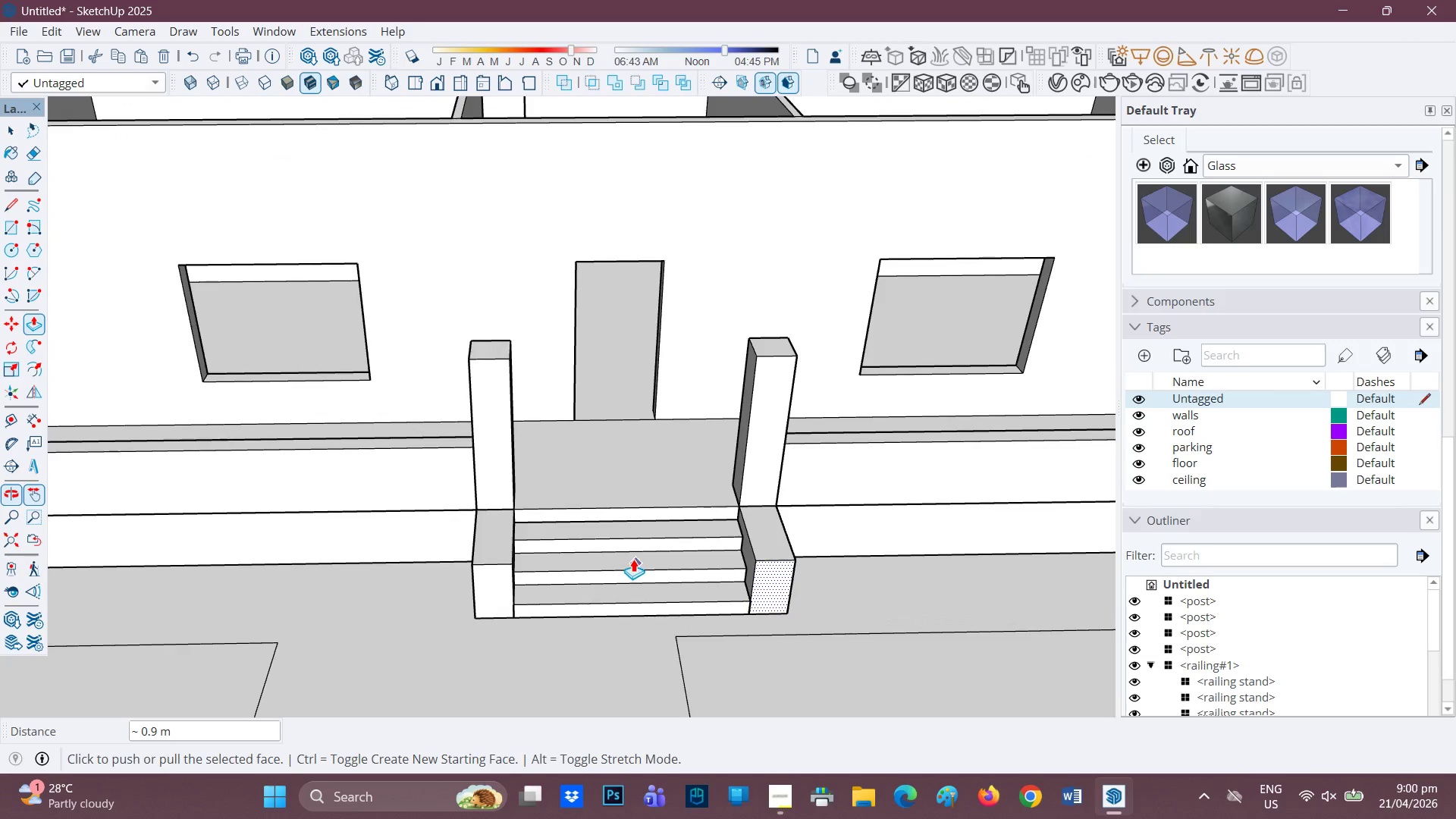 
scroll: coordinate [588, 539], scroll_direction: down, amount: 6.0
 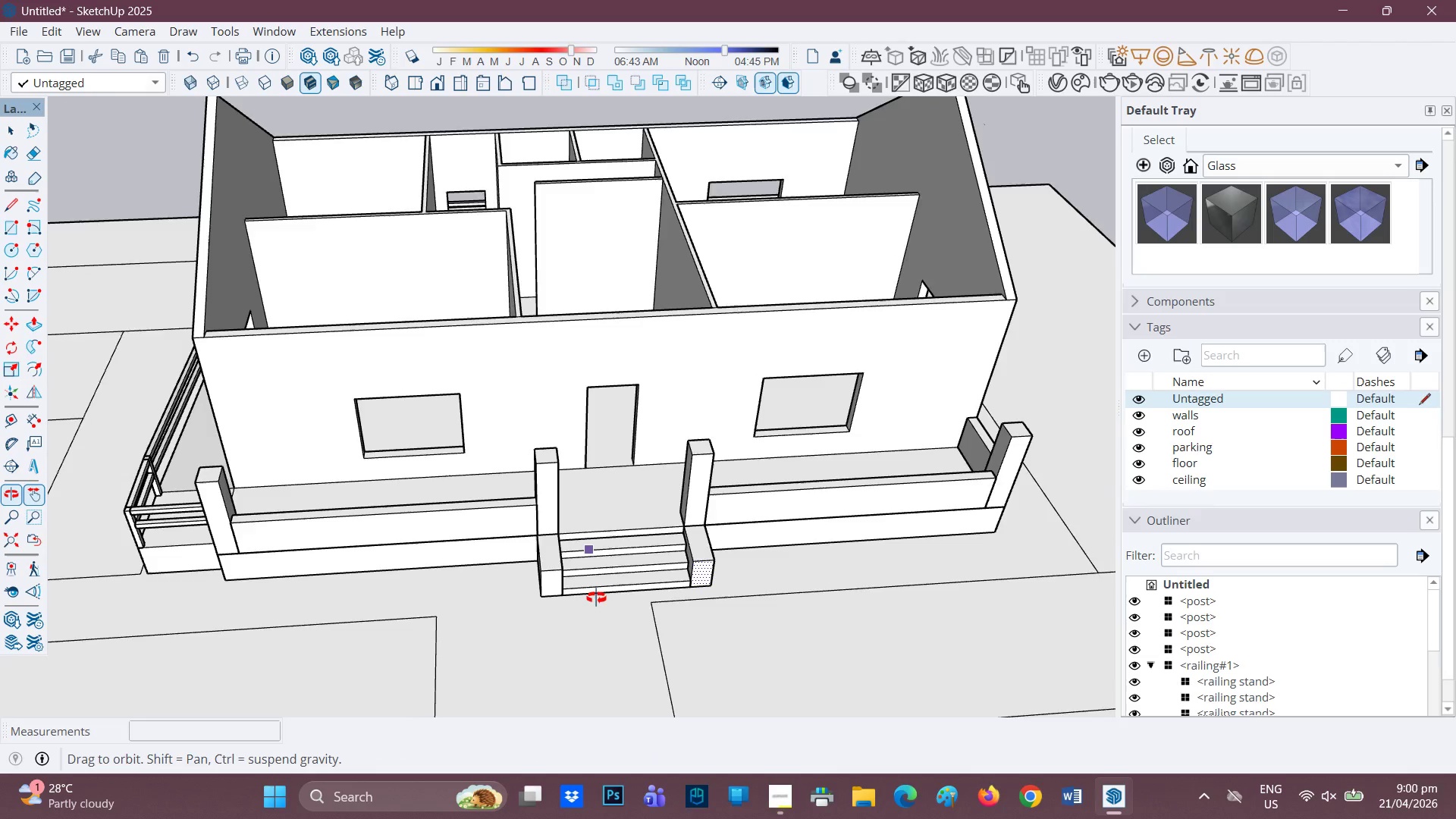 
scroll: coordinate [529, 557], scroll_direction: up, amount: 4.0
 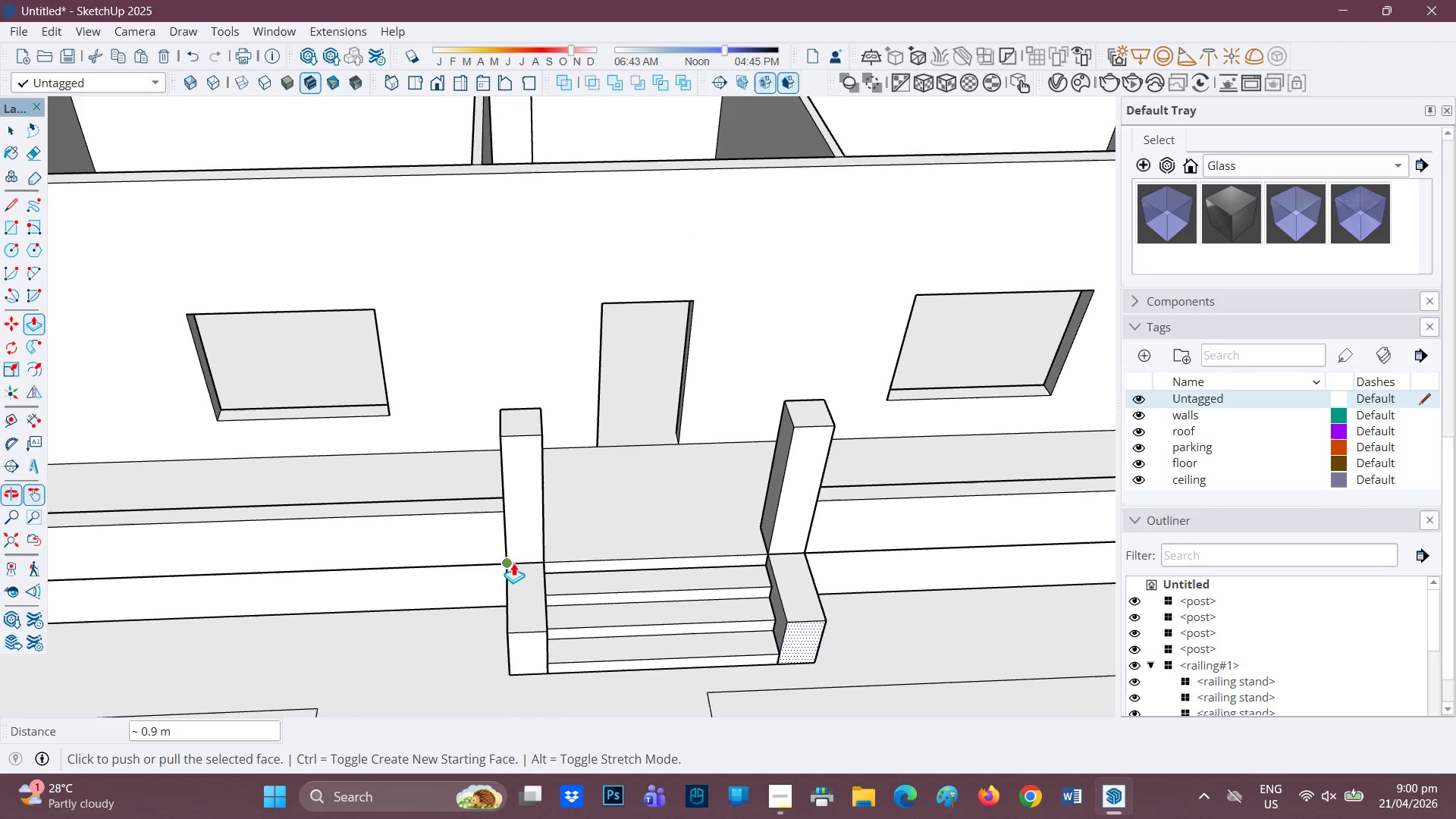 
scroll: coordinate [518, 567], scroll_direction: none, amount: 0.0
 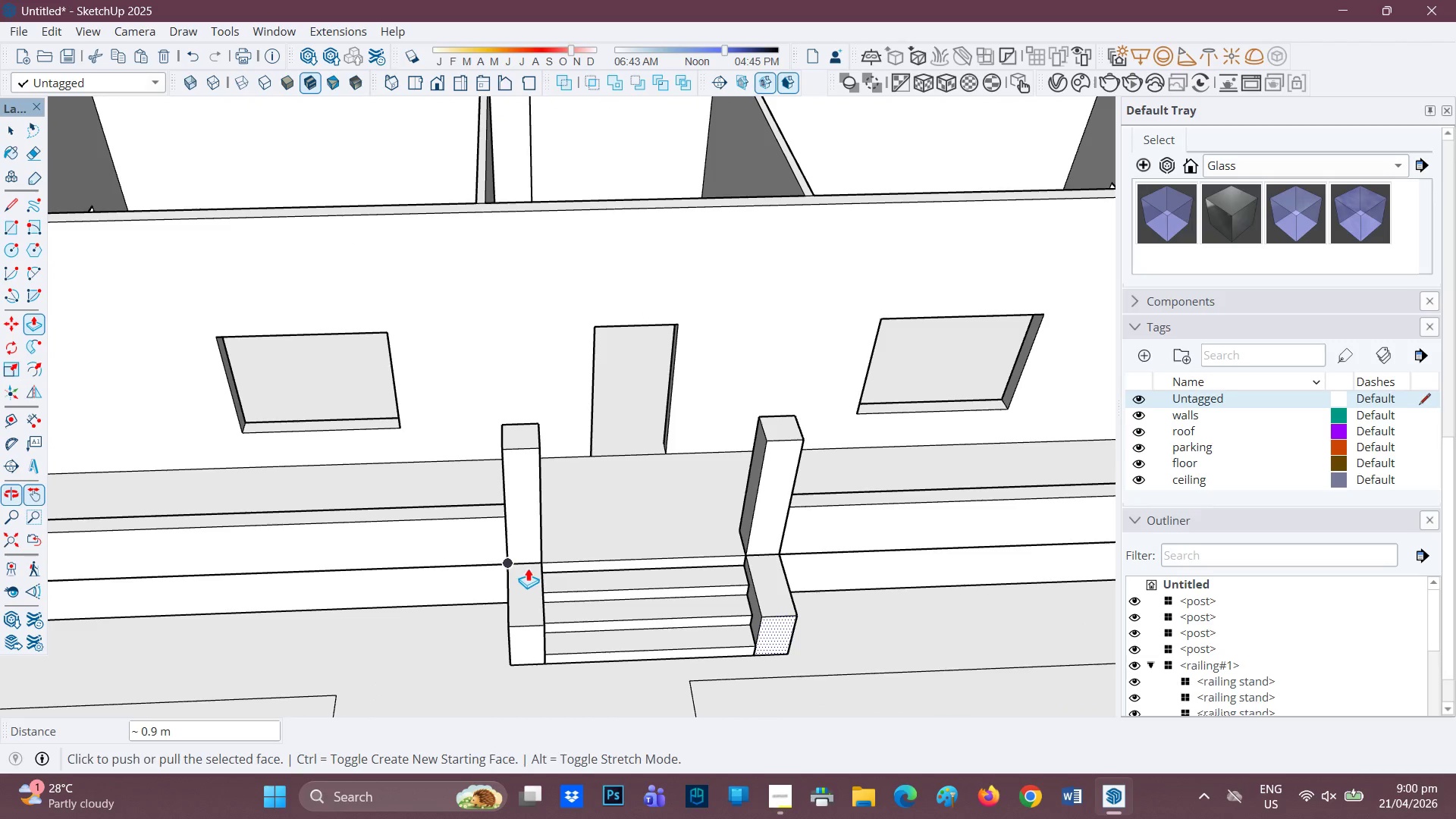 
scroll: coordinate [313, 471], scroll_direction: down, amount: 14.0
 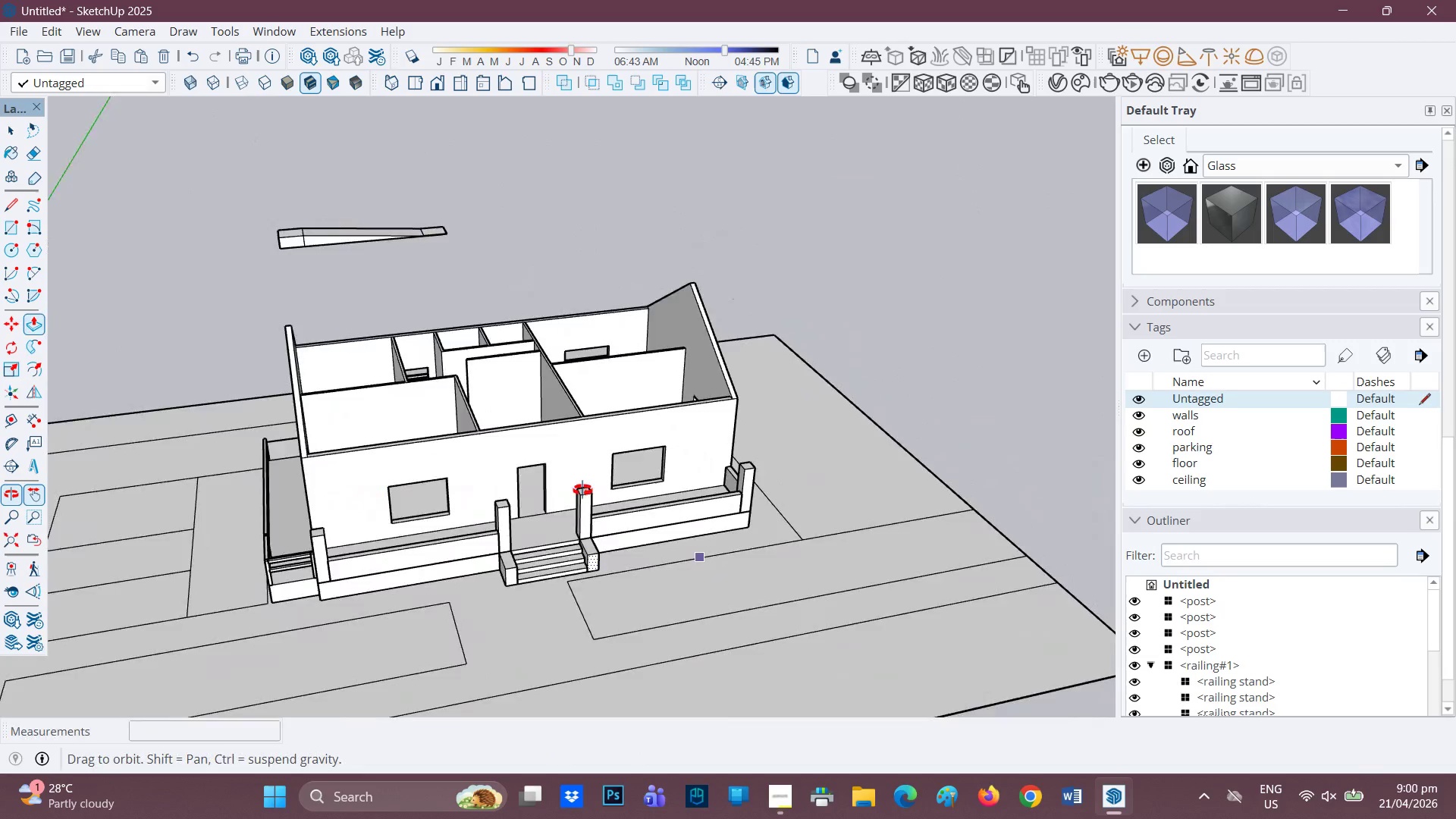 
key(Space)
 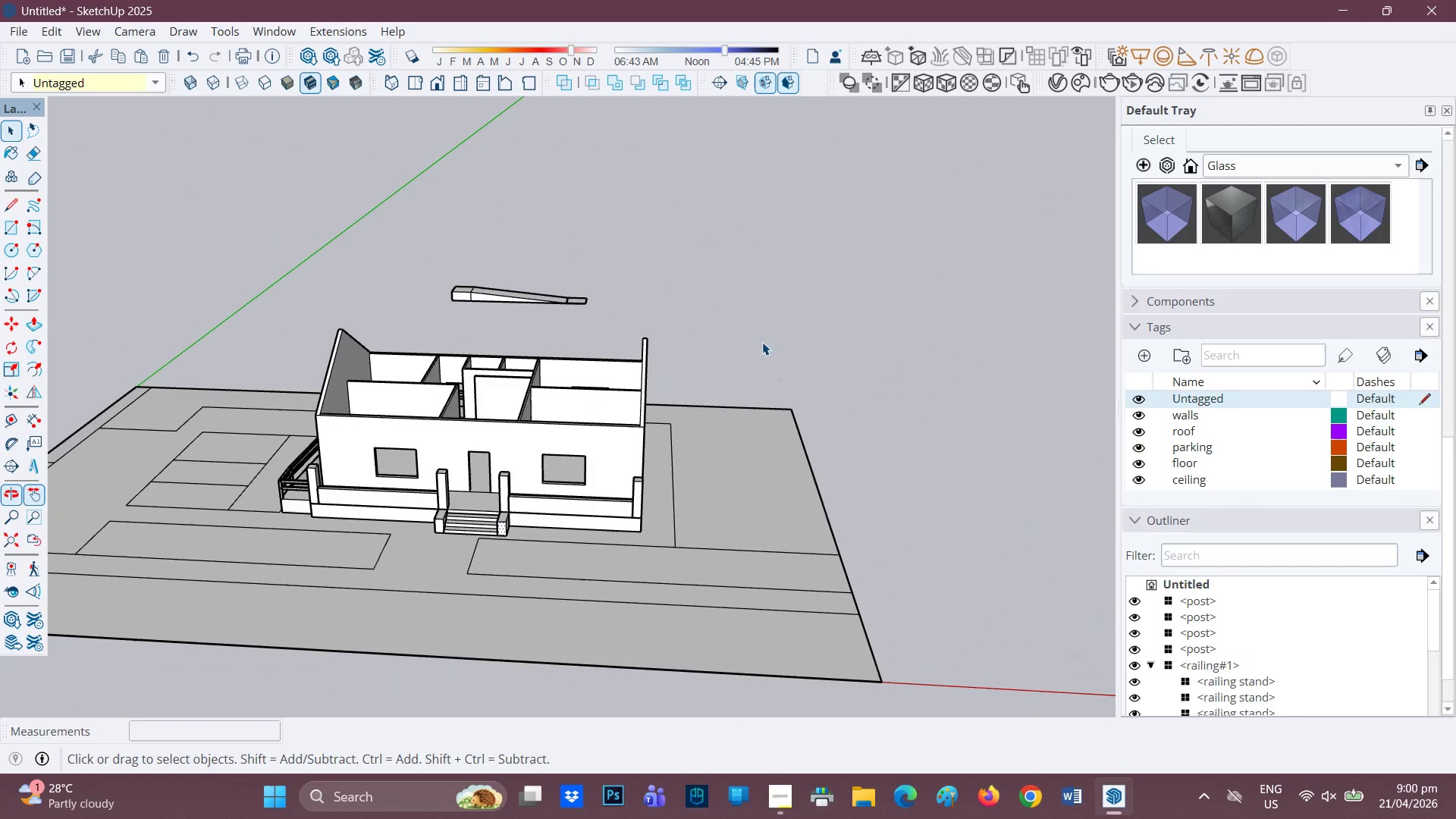 
scroll: coordinate [526, 516], scroll_direction: down, amount: 3.0
 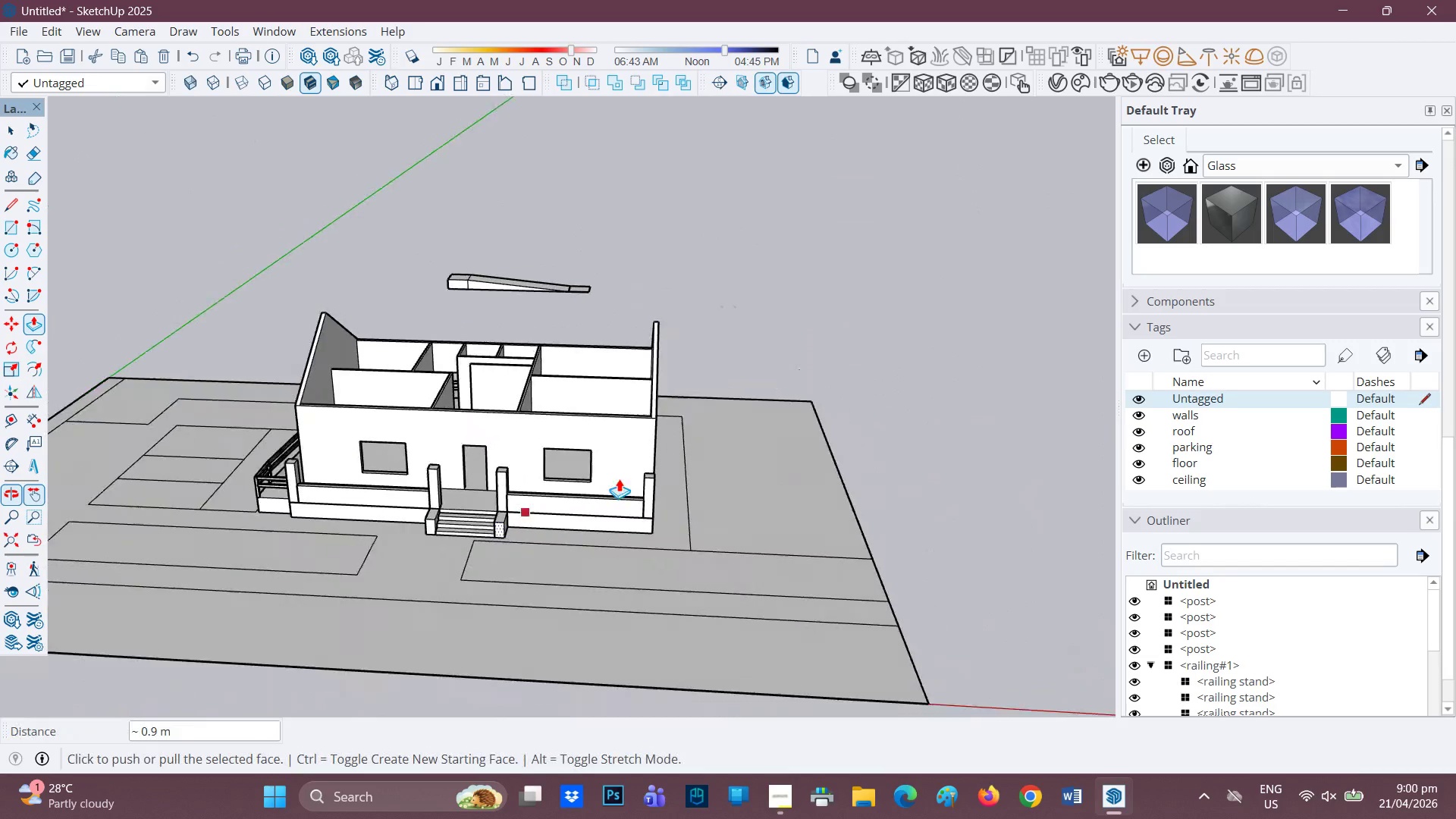 
left_click([750, 353])
 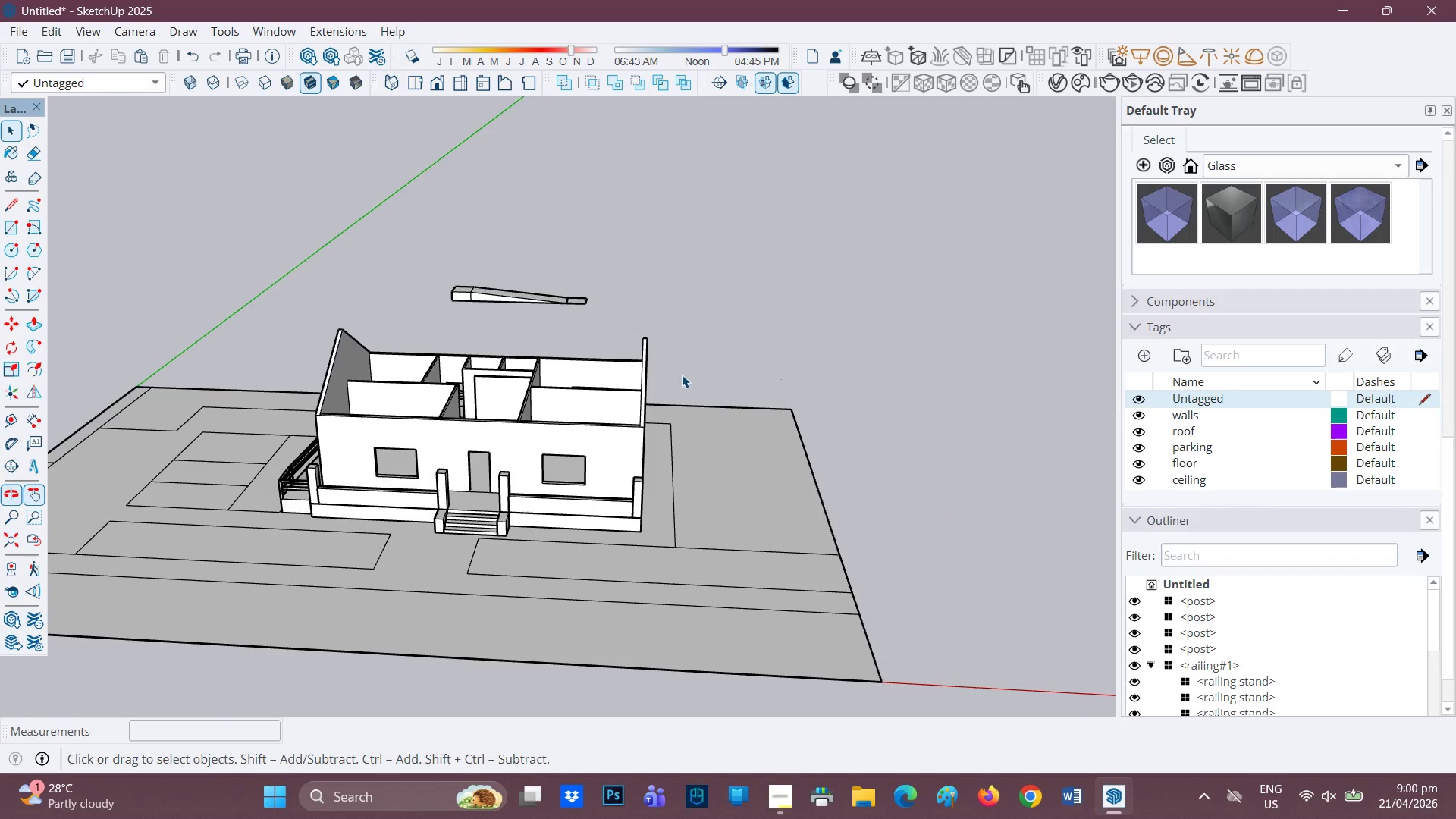 
scroll: coordinate [552, 388], scroll_direction: up, amount: 2.0
 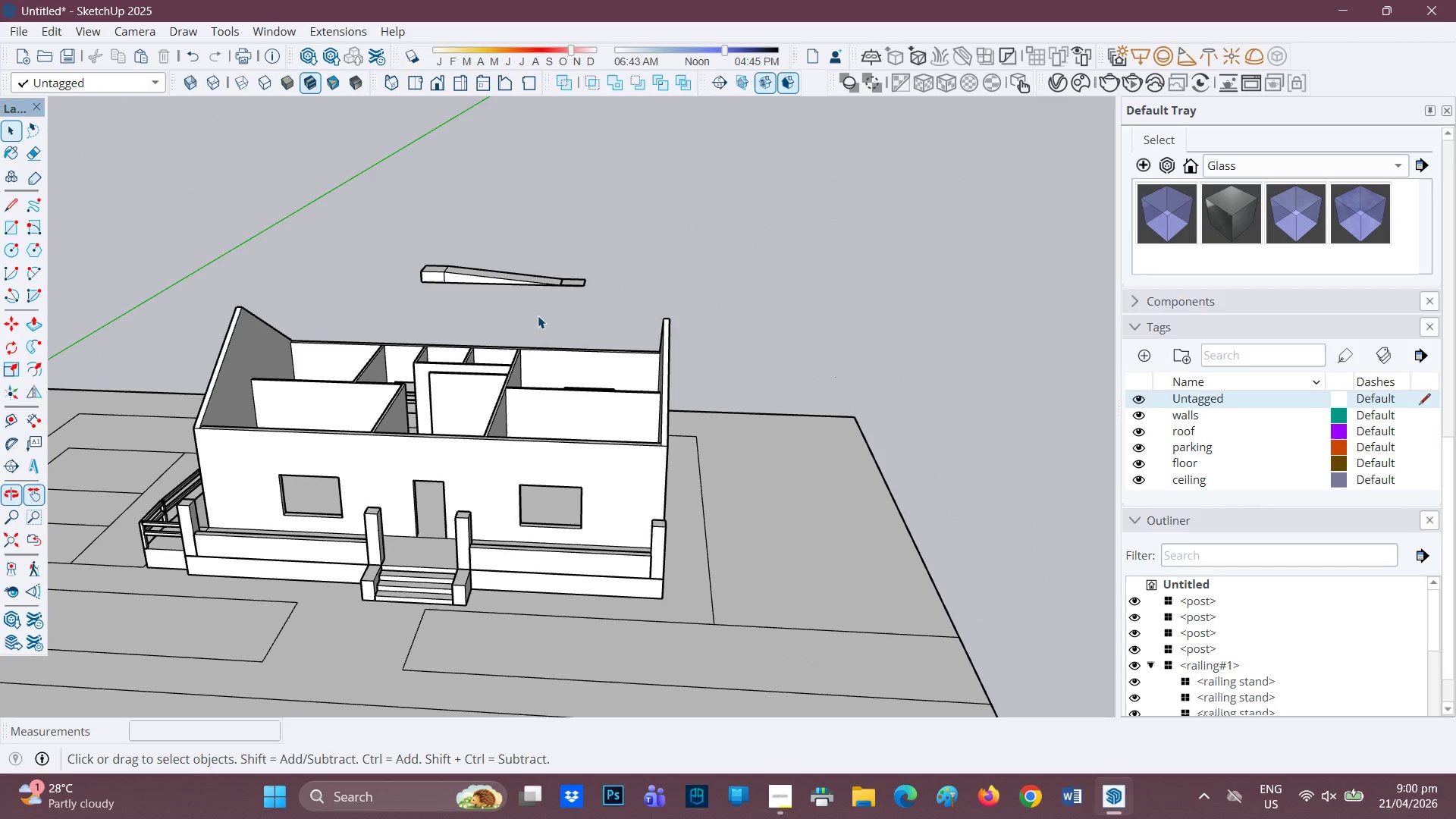 
left_click([538, 315])
 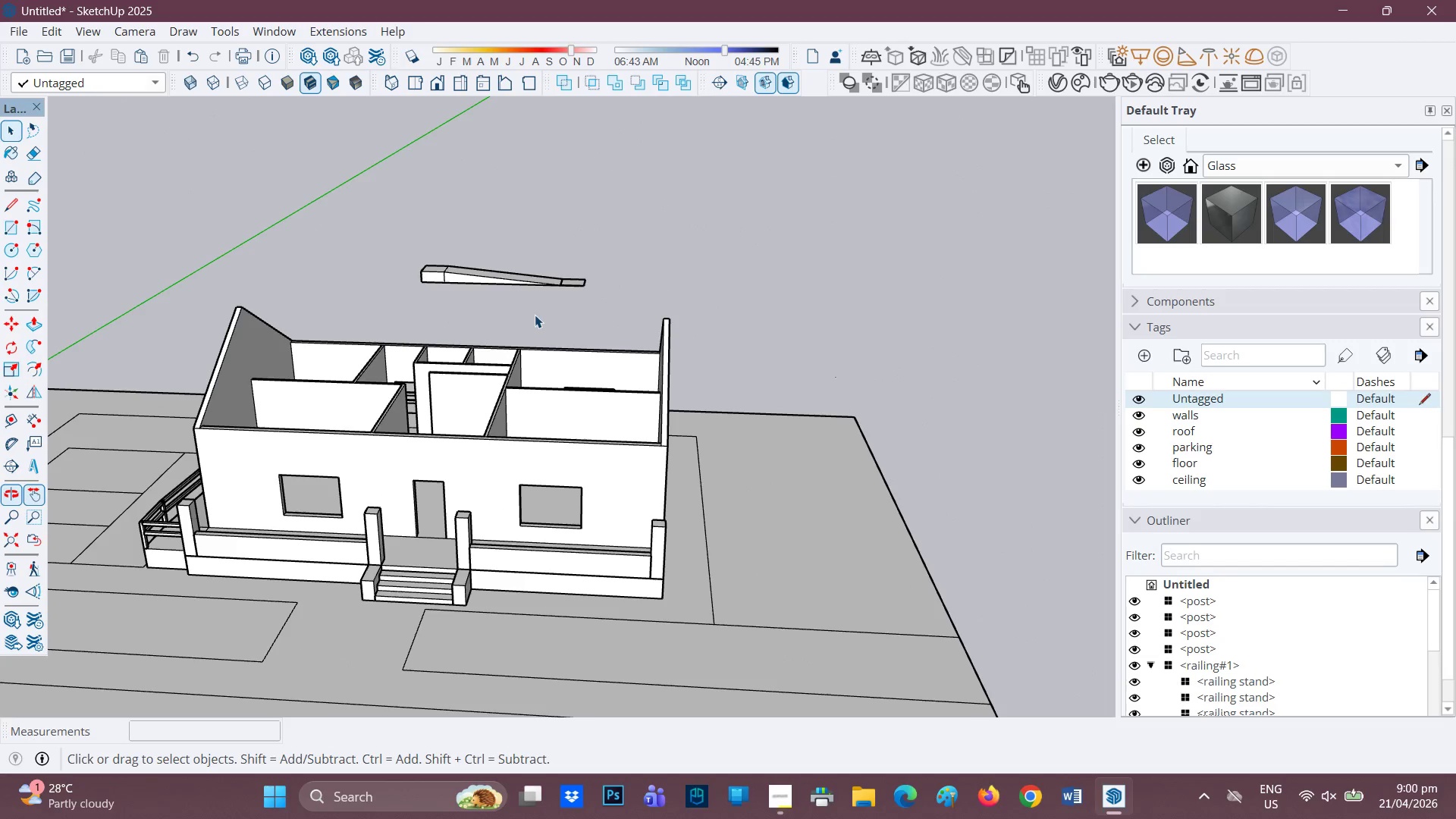 
scroll: coordinate [473, 533], scroll_direction: down, amount: 3.0
 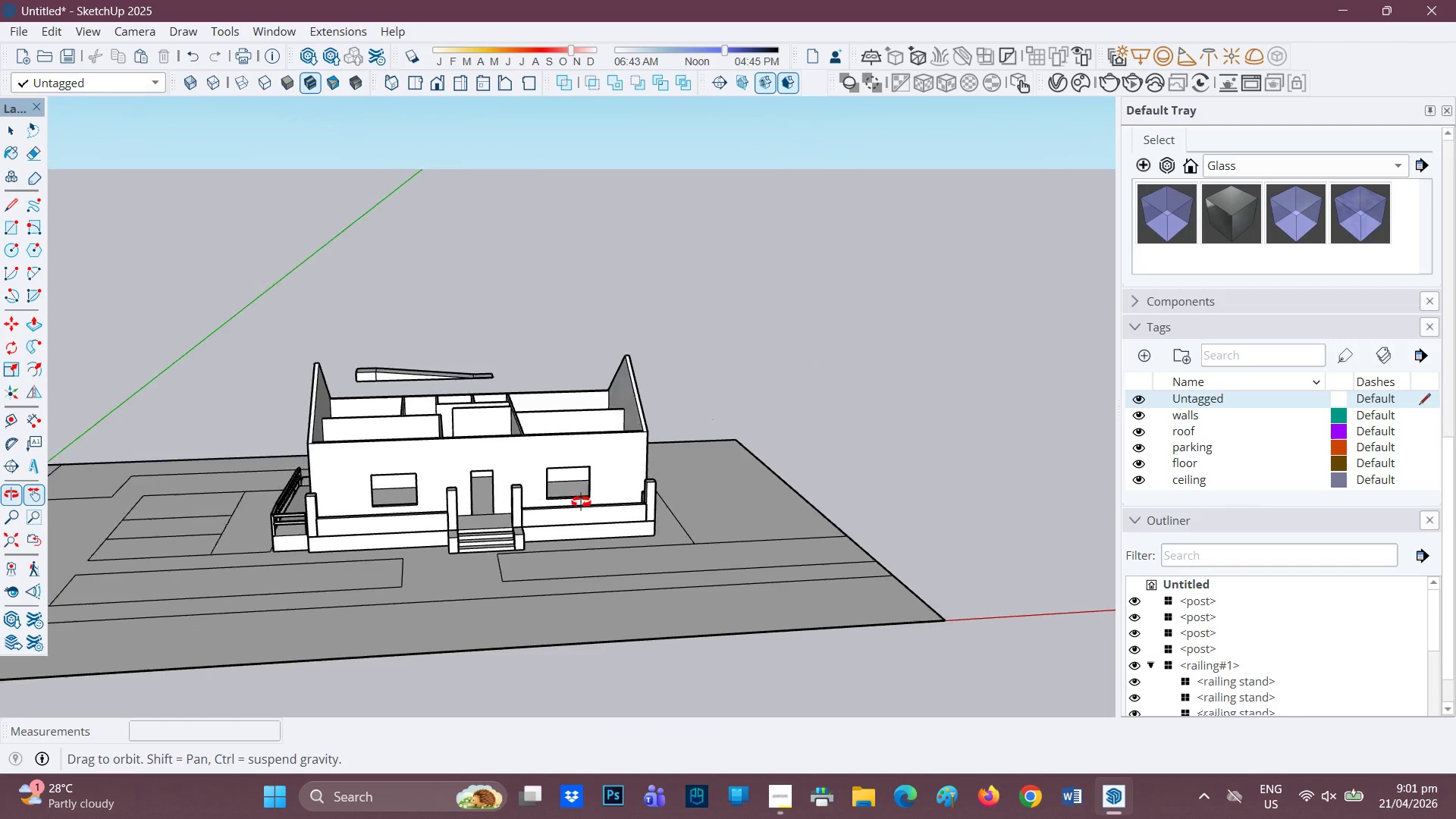 
scroll: coordinate [357, 547], scroll_direction: up, amount: 6.0
 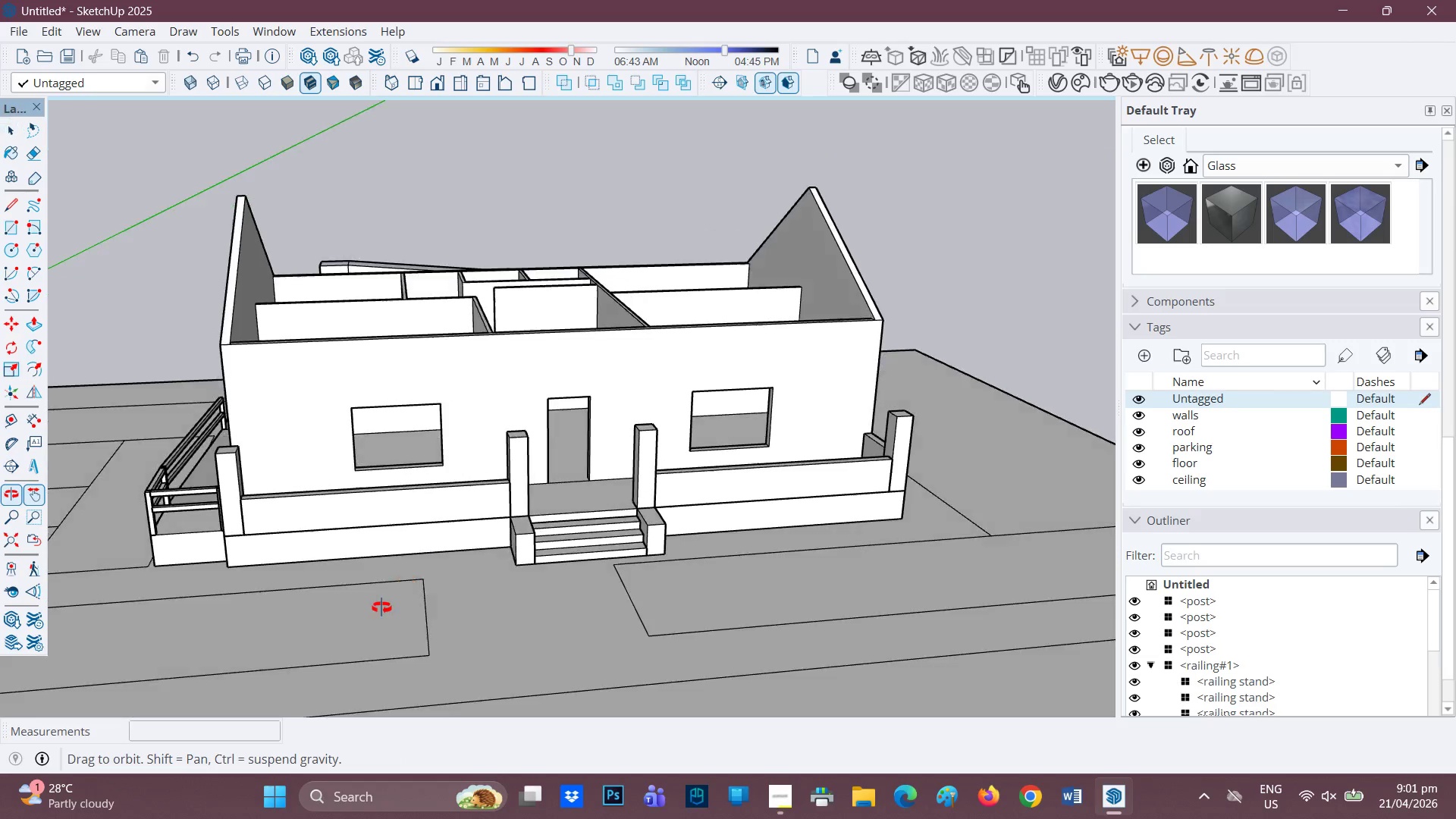 
scroll: coordinate [369, 600], scroll_direction: down, amount: 6.0
 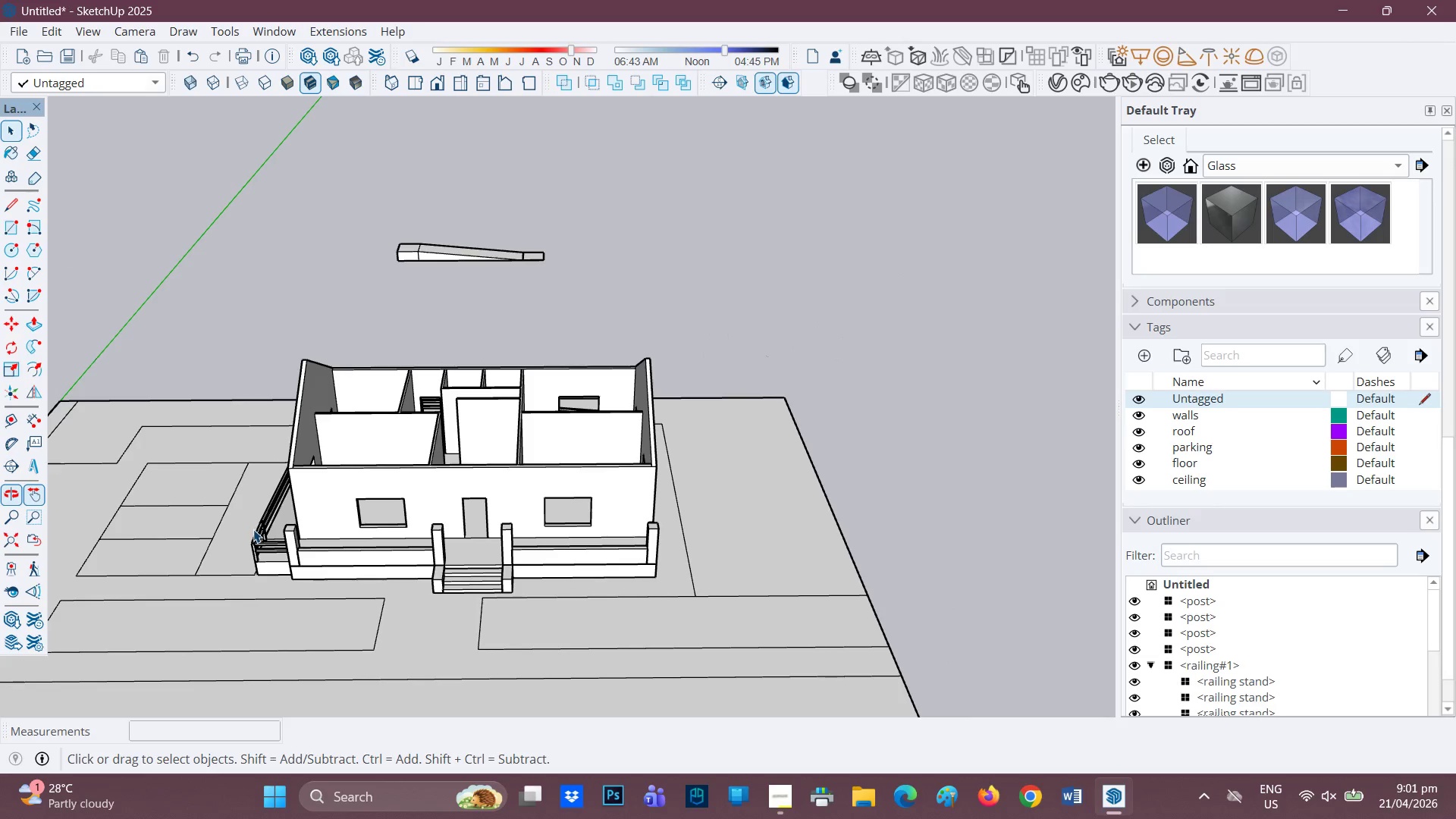 
key(H)
 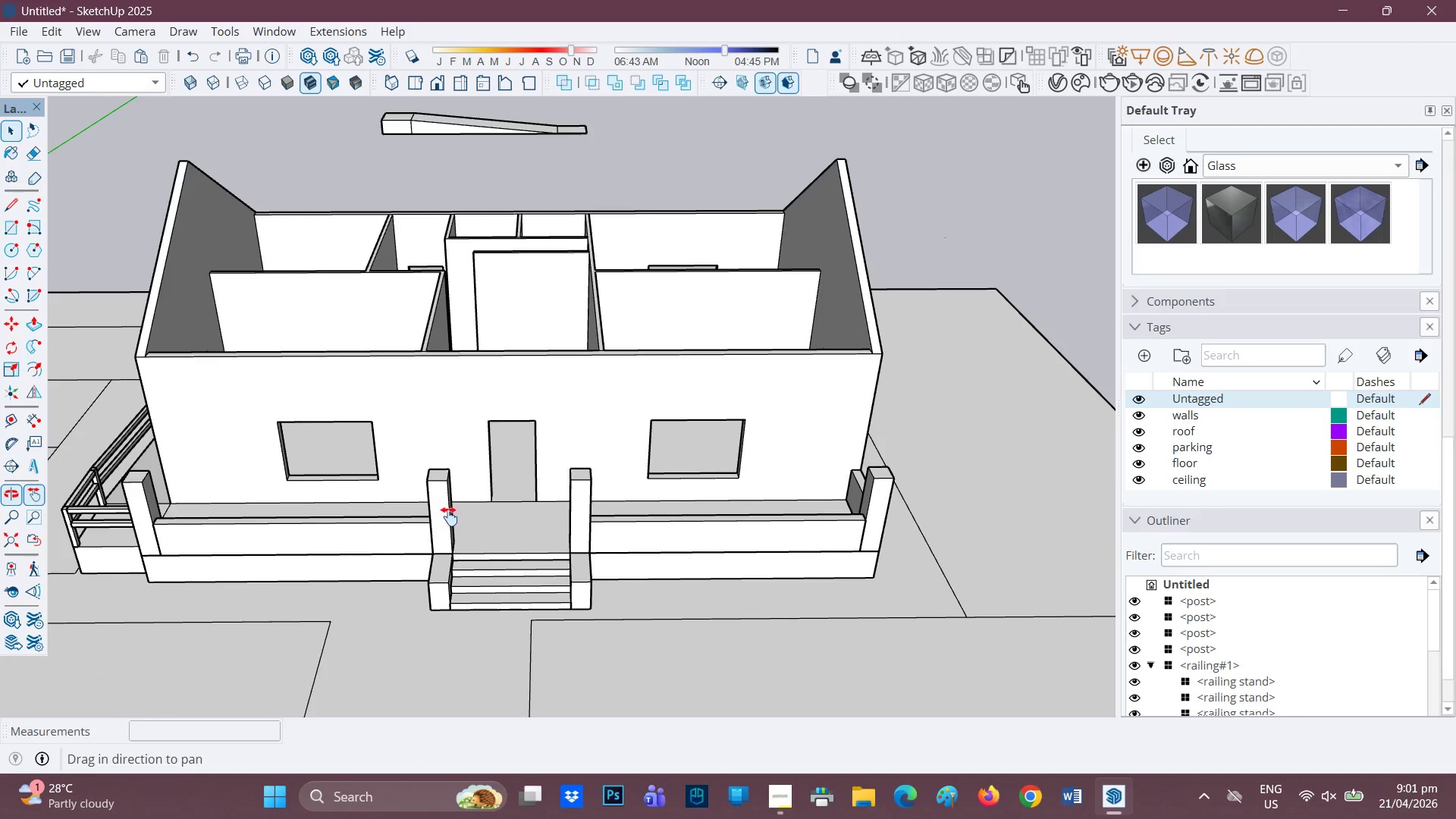 
left_click_drag(start_coordinate=[449, 516], to_coordinate=[433, 579])
 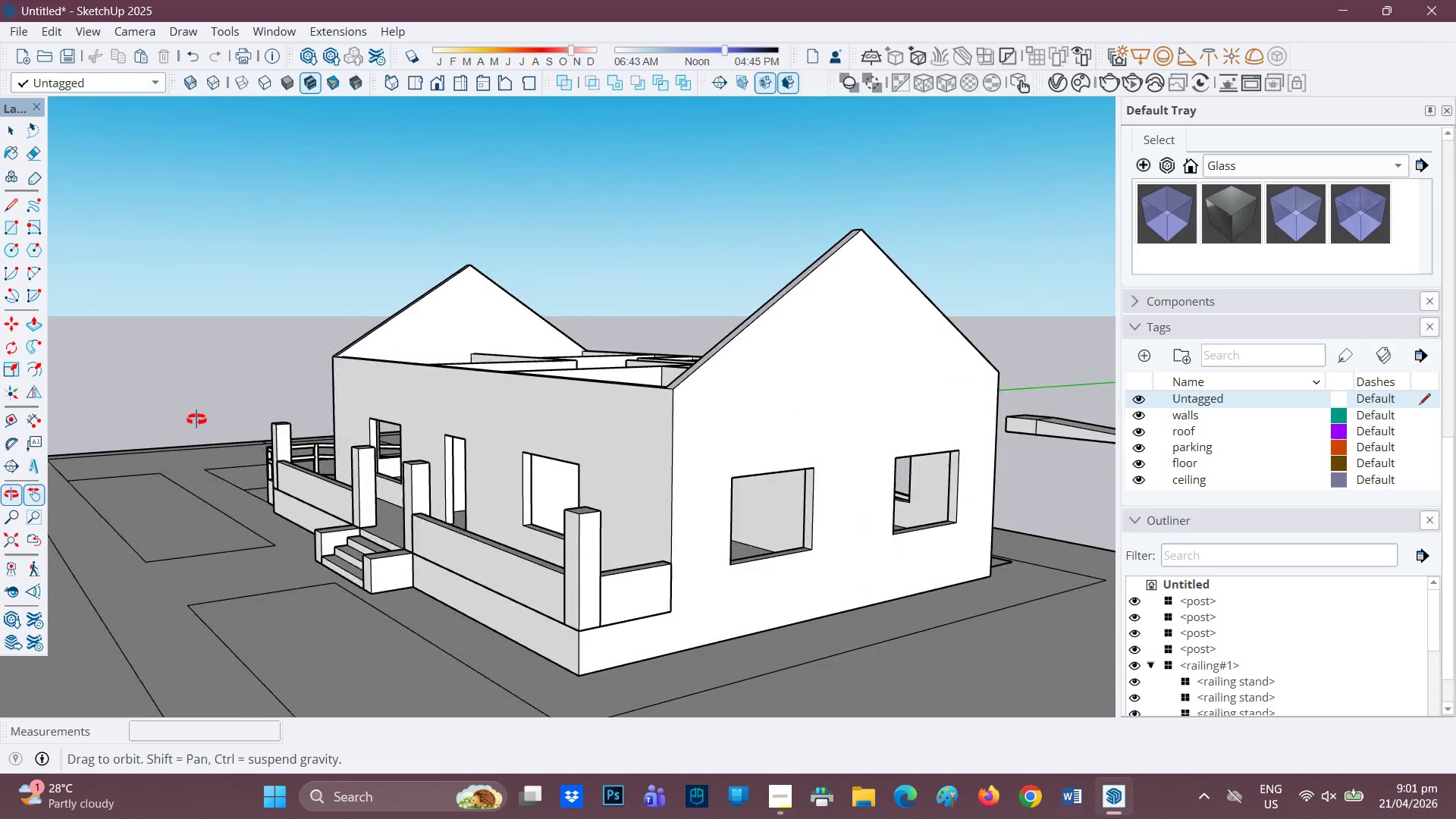 
scroll: coordinate [448, 532], scroll_direction: up, amount: 6.0
 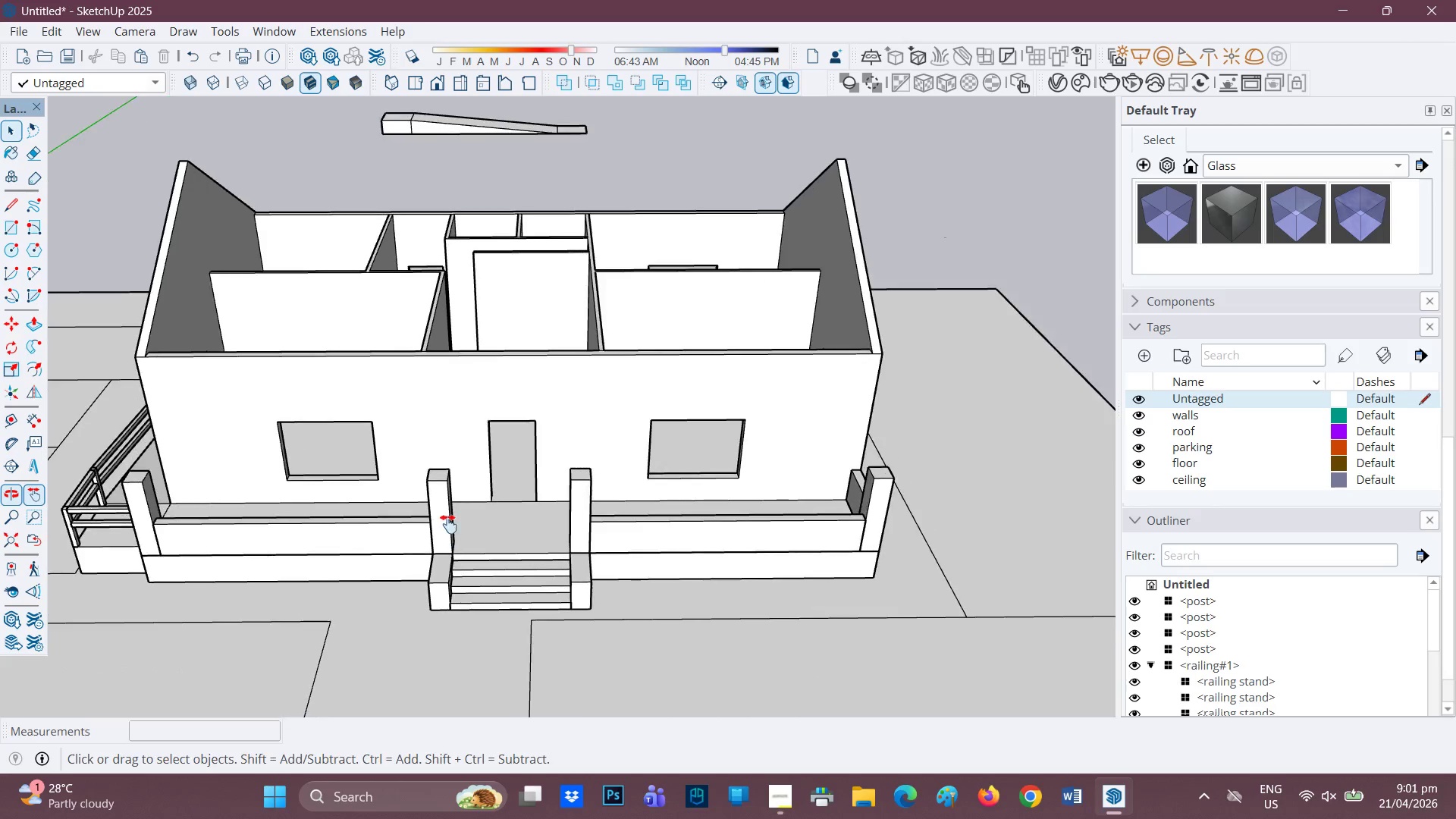 
scroll: coordinate [648, 594], scroll_direction: down, amount: 1.0
 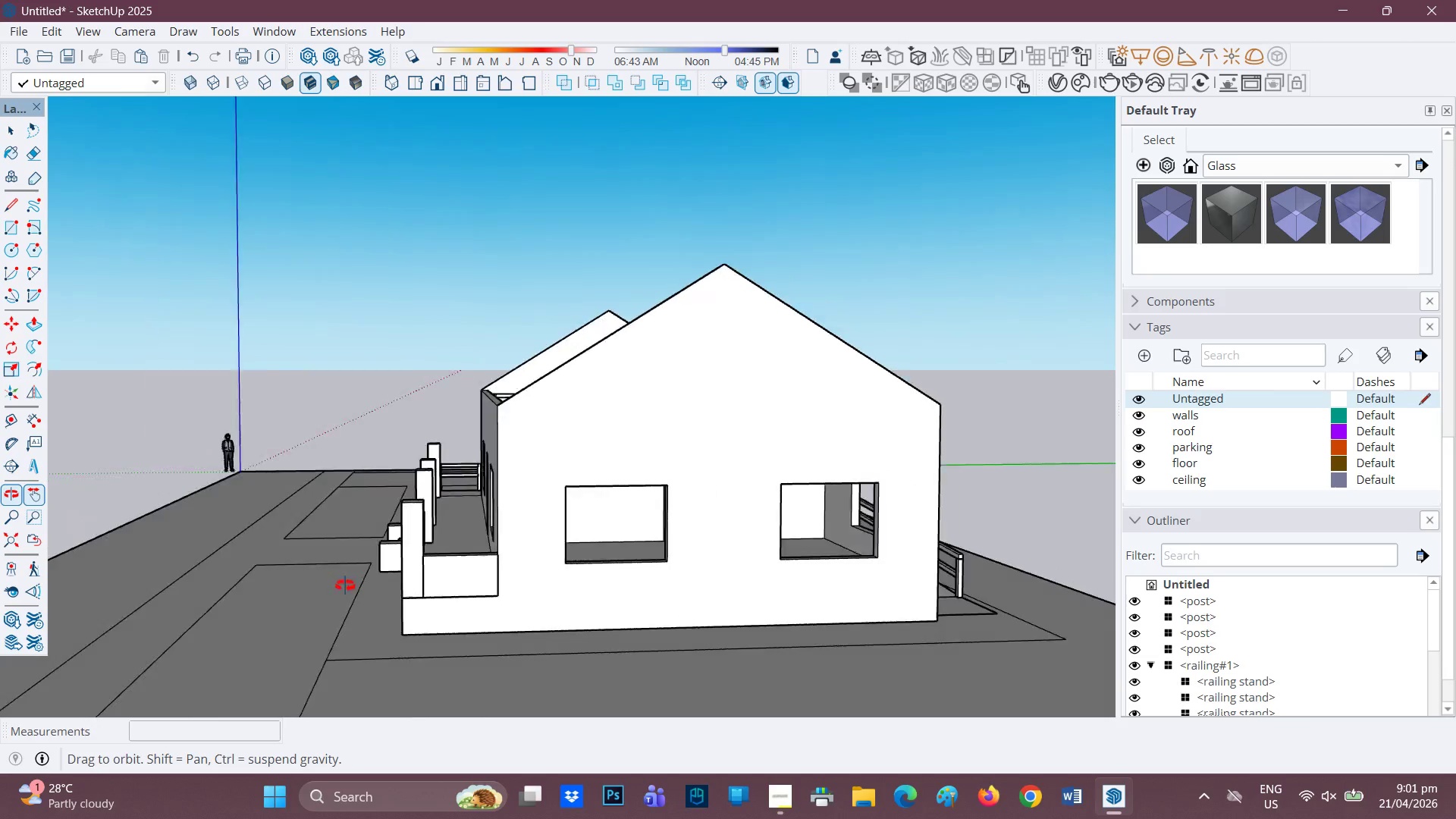 
scroll: coordinate [479, 632], scroll_direction: up, amount: 1.0
 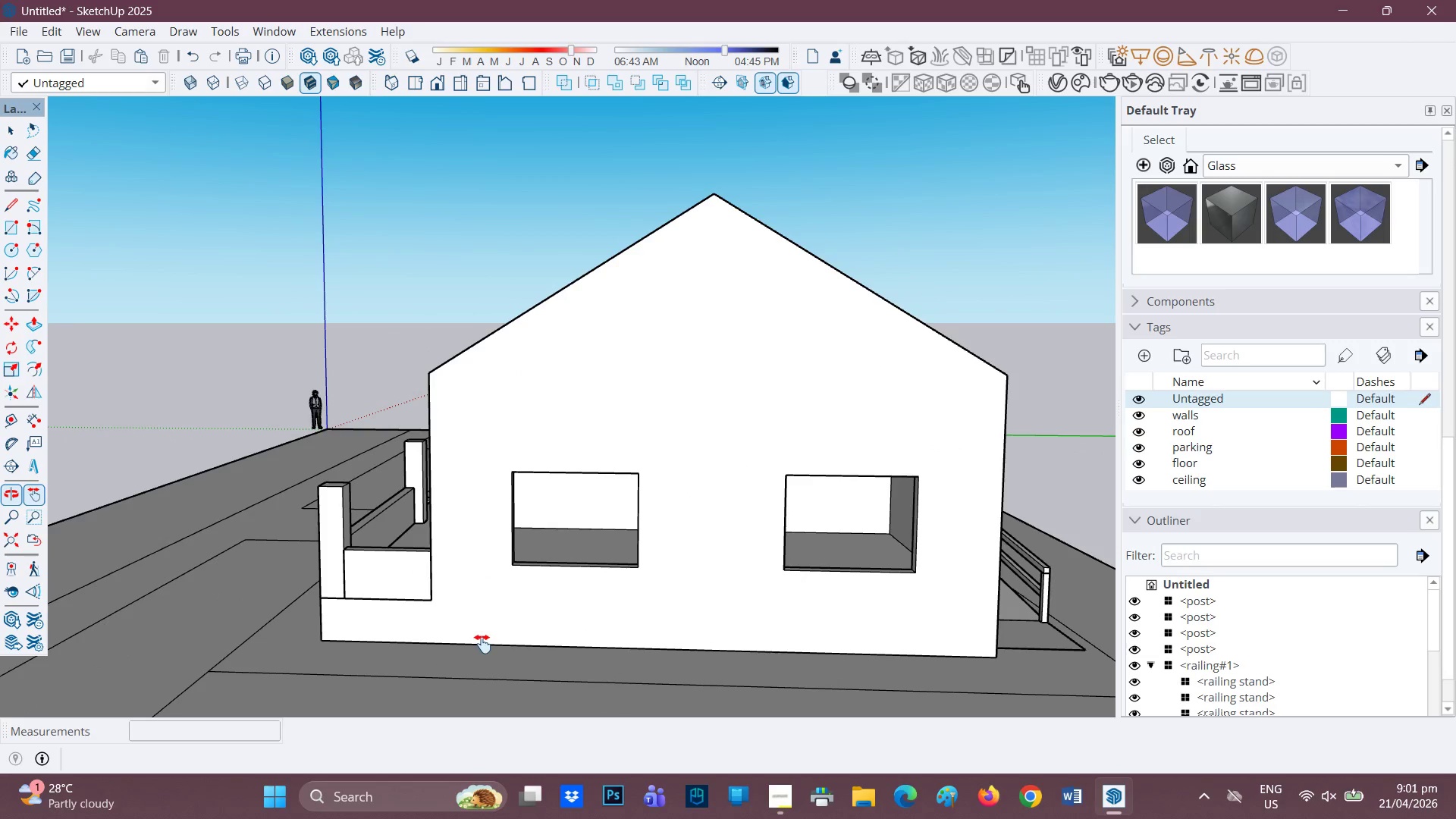 
key(L)
 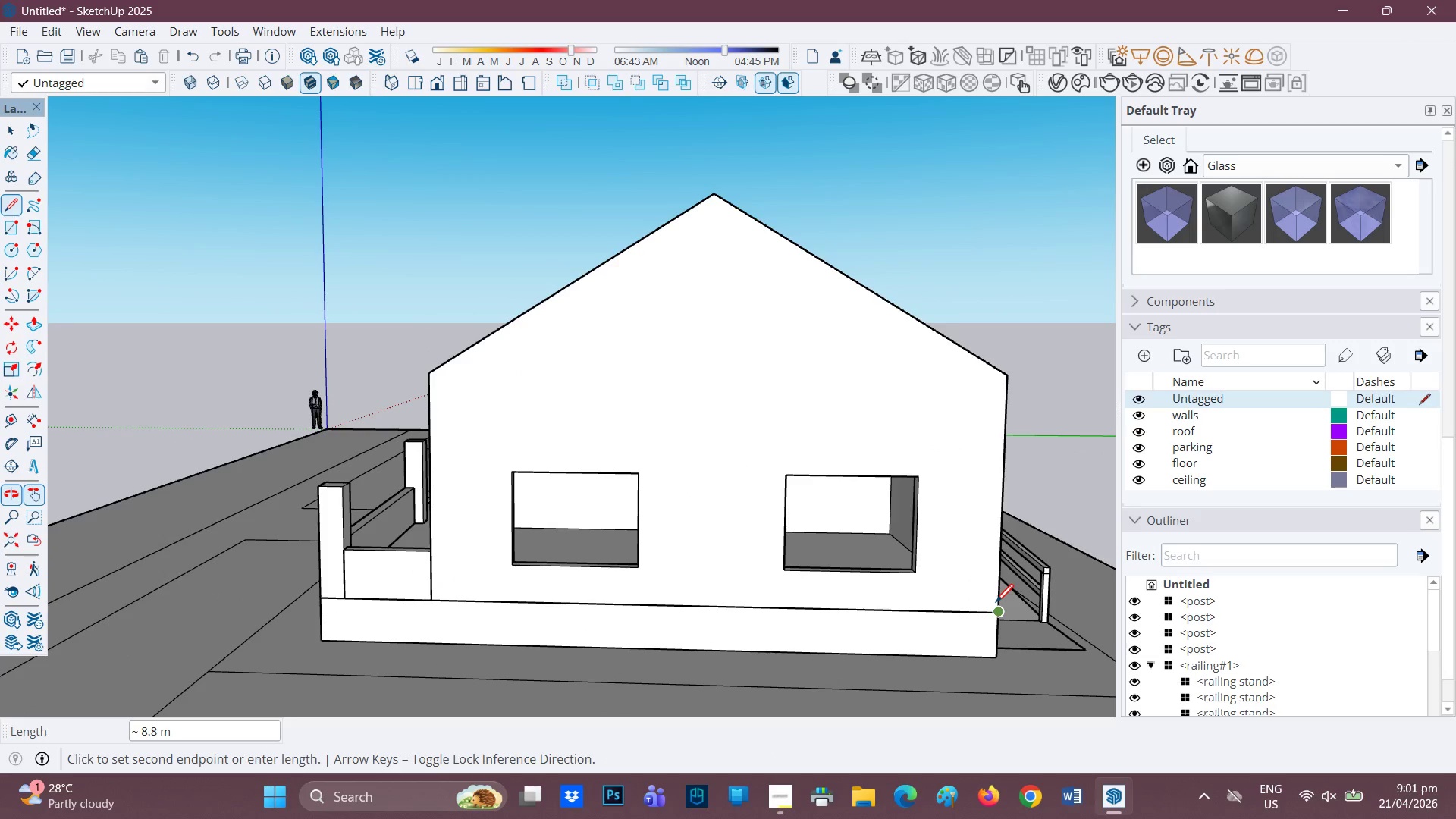 
key(Control+Z)
 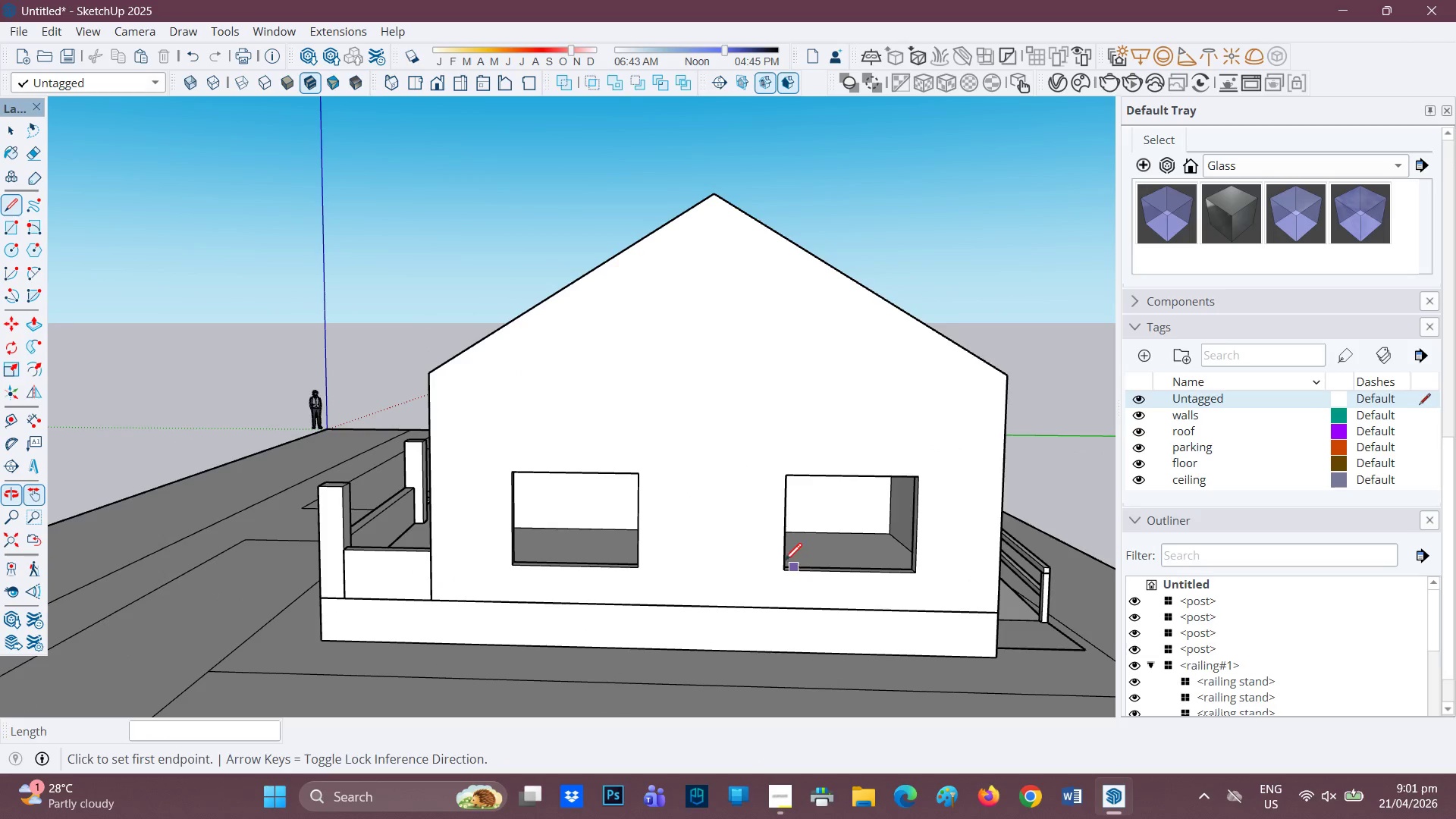 
key(Control+Z)
 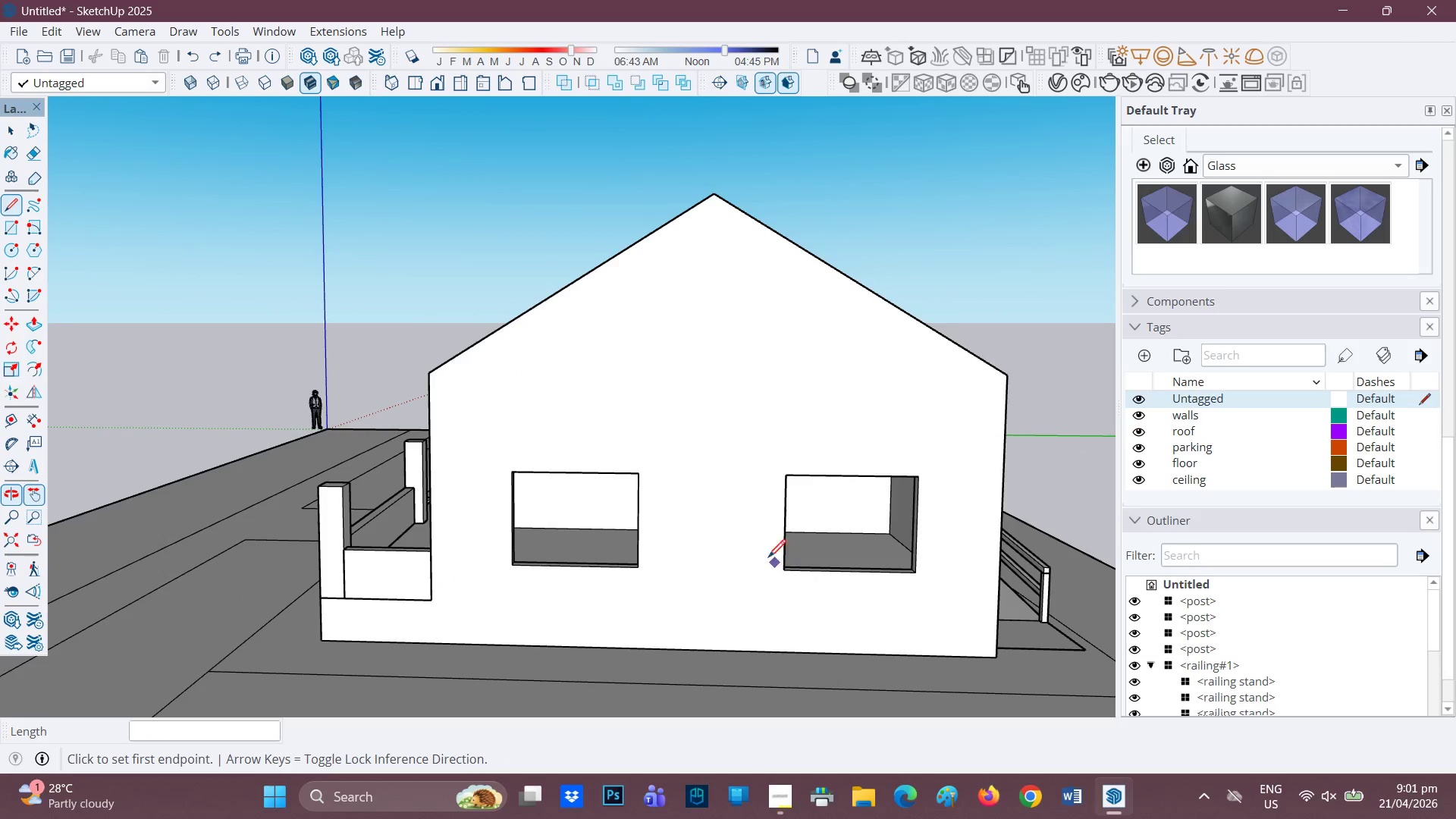 
key(Space)
 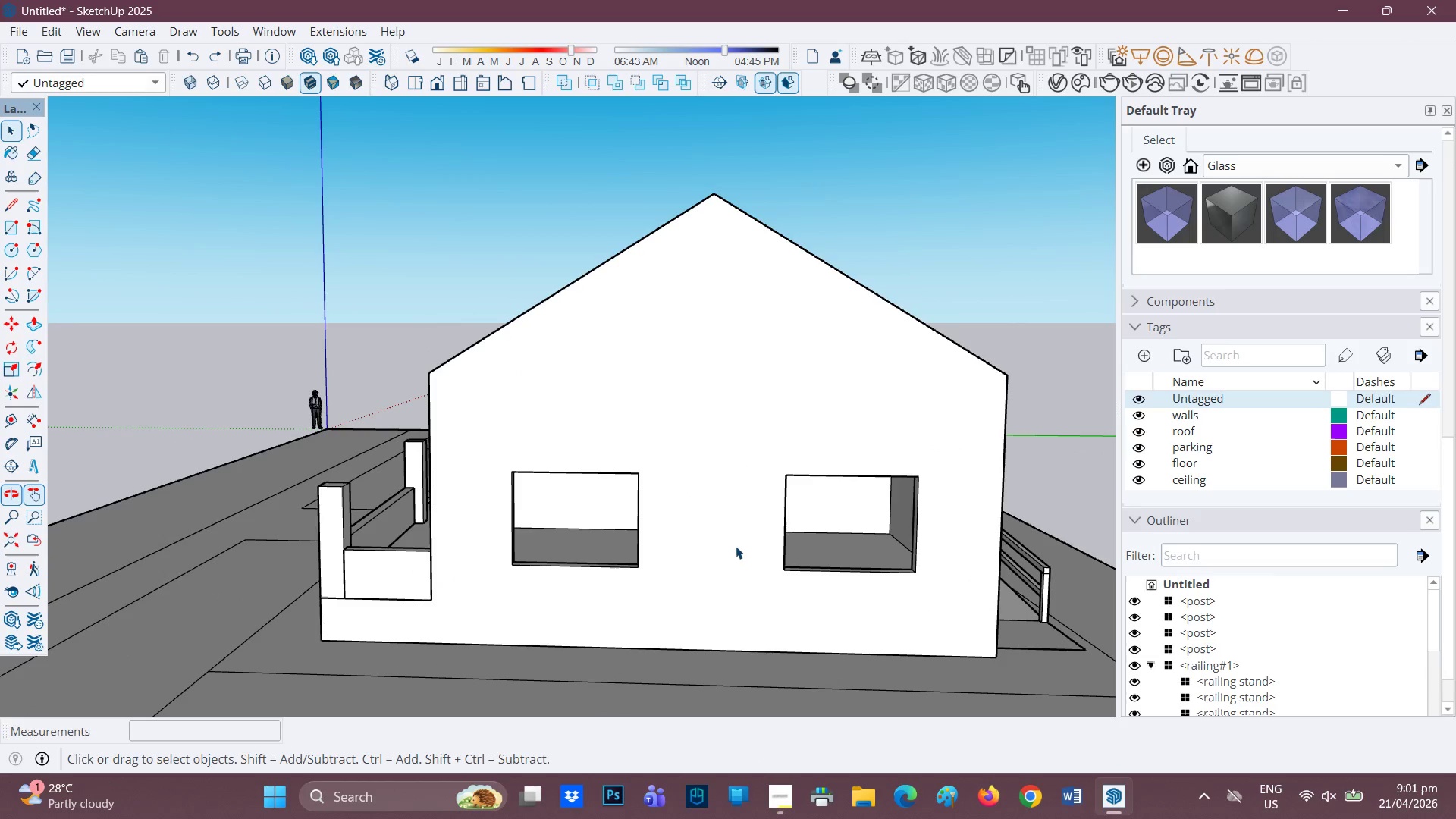 
double_click([736, 546])
 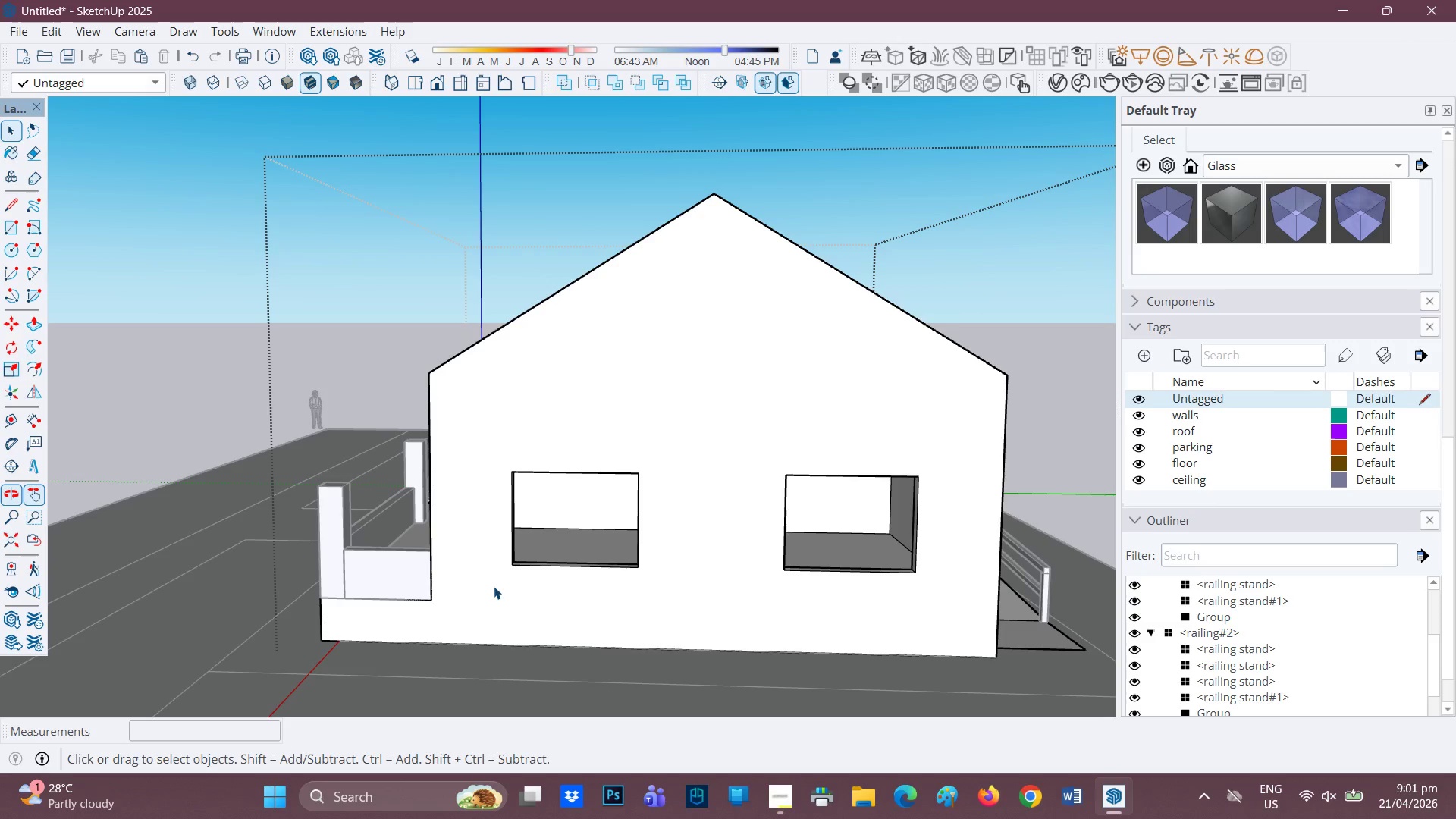 
double_click([494, 586])
 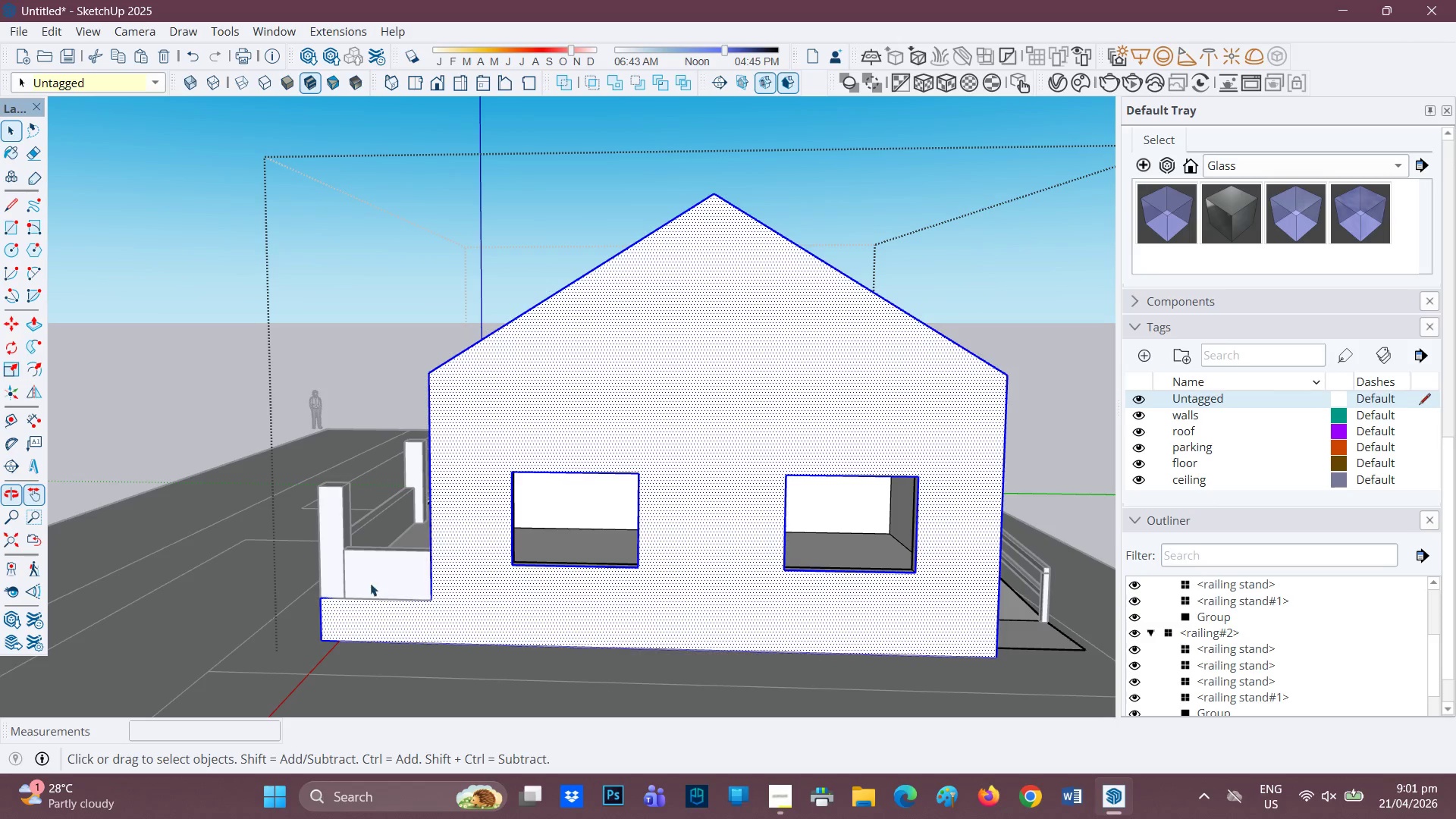 
scroll: coordinate [359, 582], scroll_direction: none, amount: 0.0
 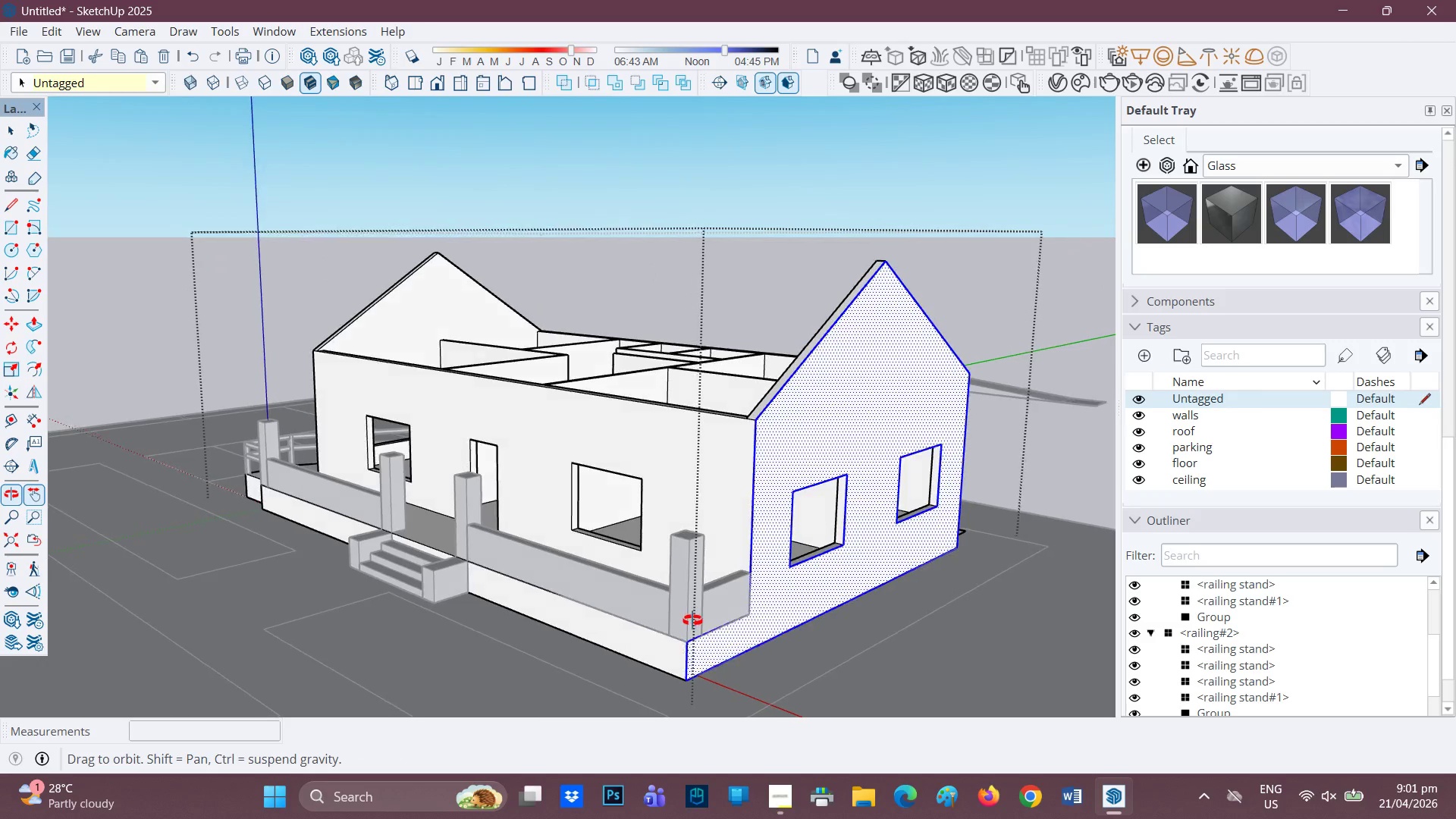 
key(Space)
 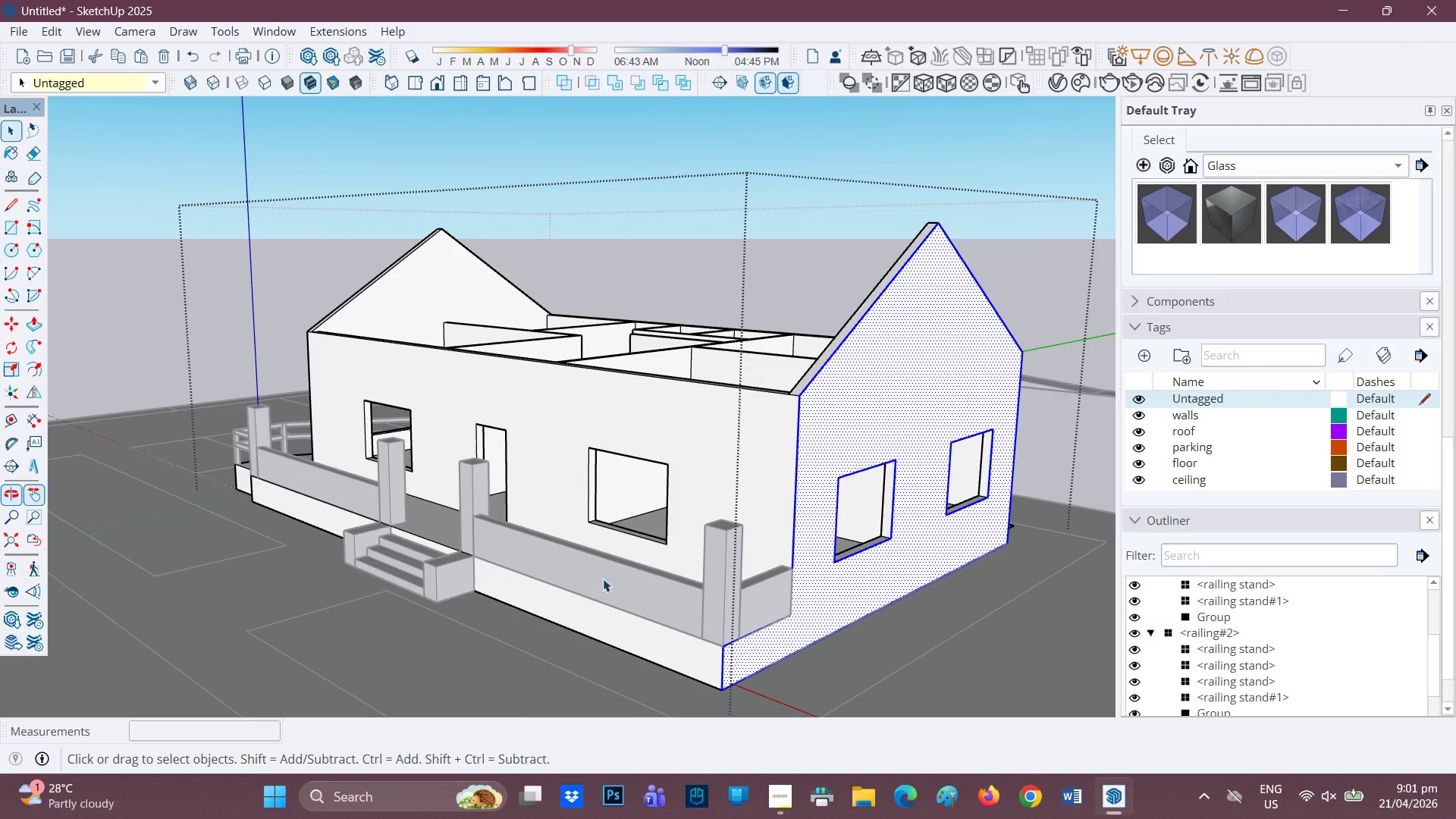 
scroll: coordinate [403, 605], scroll_direction: none, amount: 0.0
 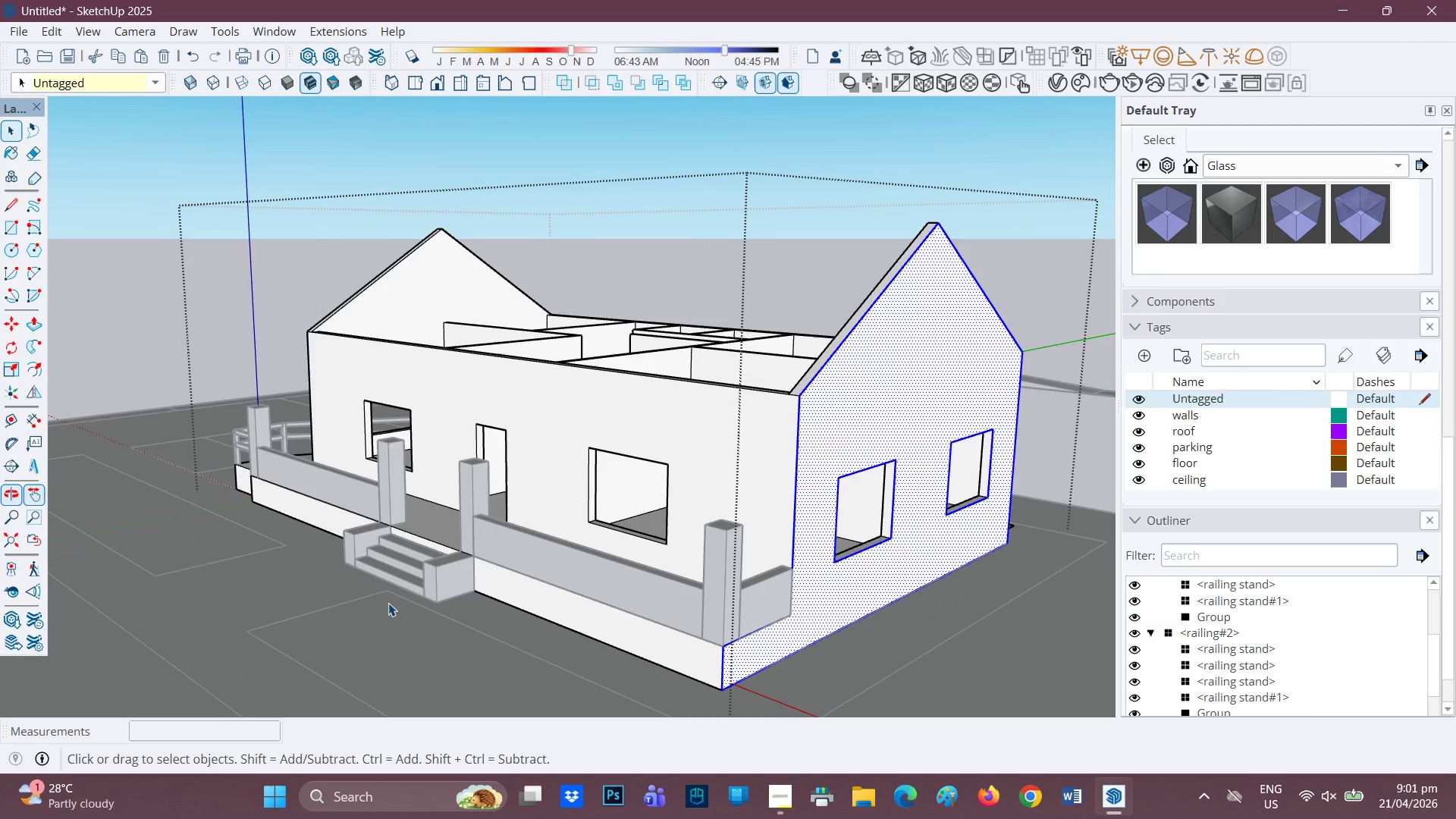 
scroll: coordinate [808, 604], scroll_direction: down, amount: 1.0
 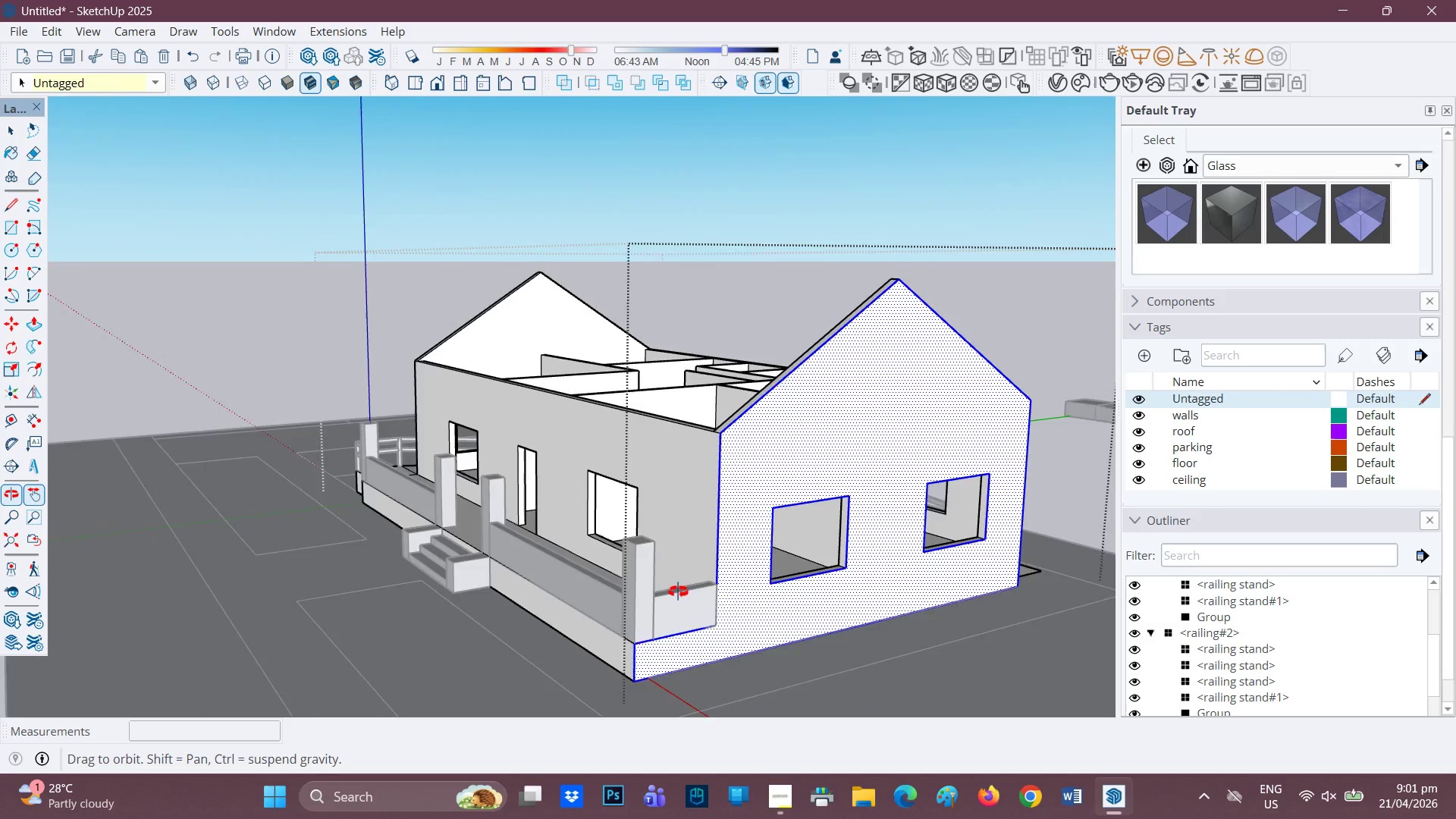 
scroll: coordinate [654, 595], scroll_direction: none, amount: 0.0
 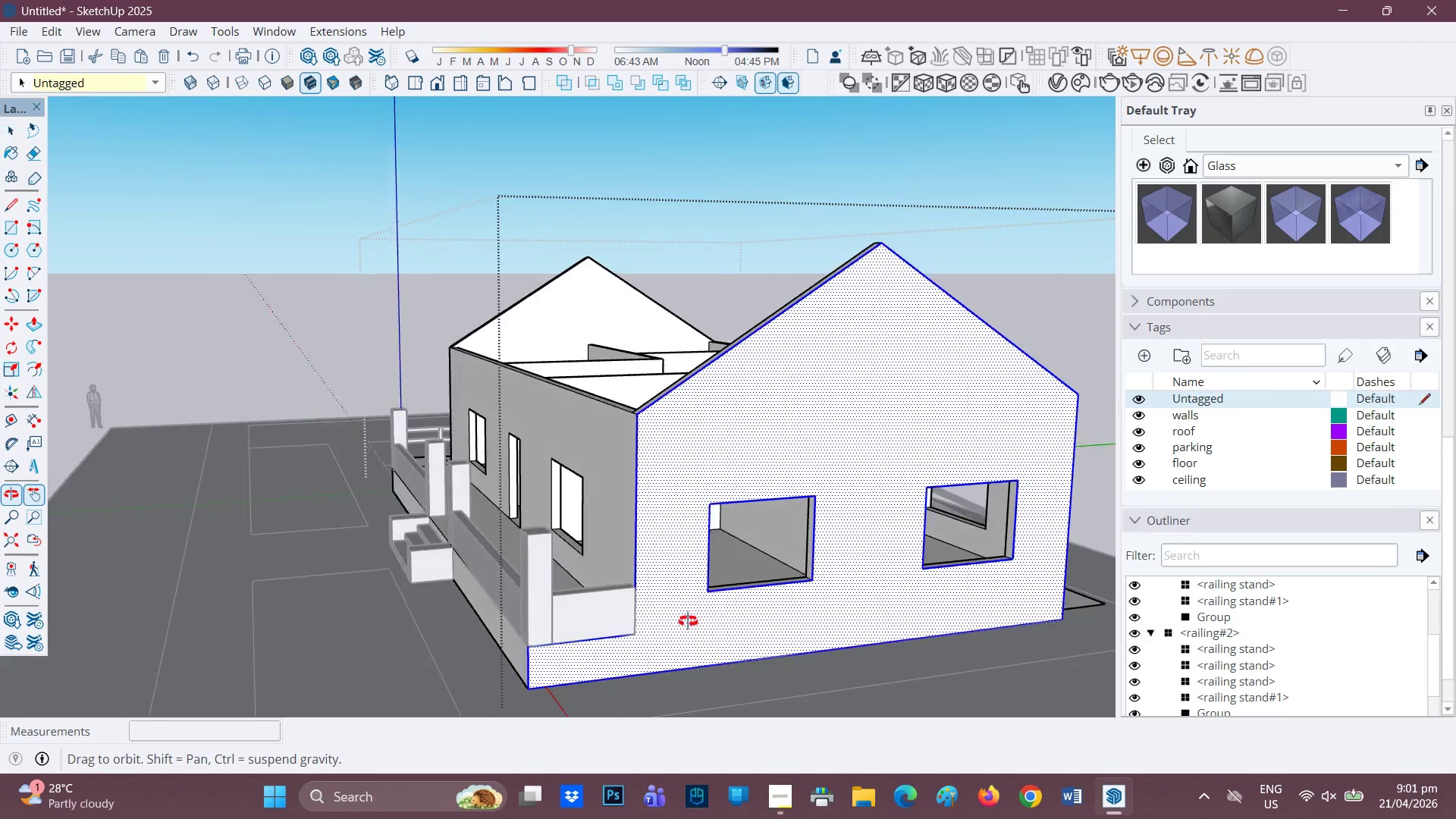 
key(L)
 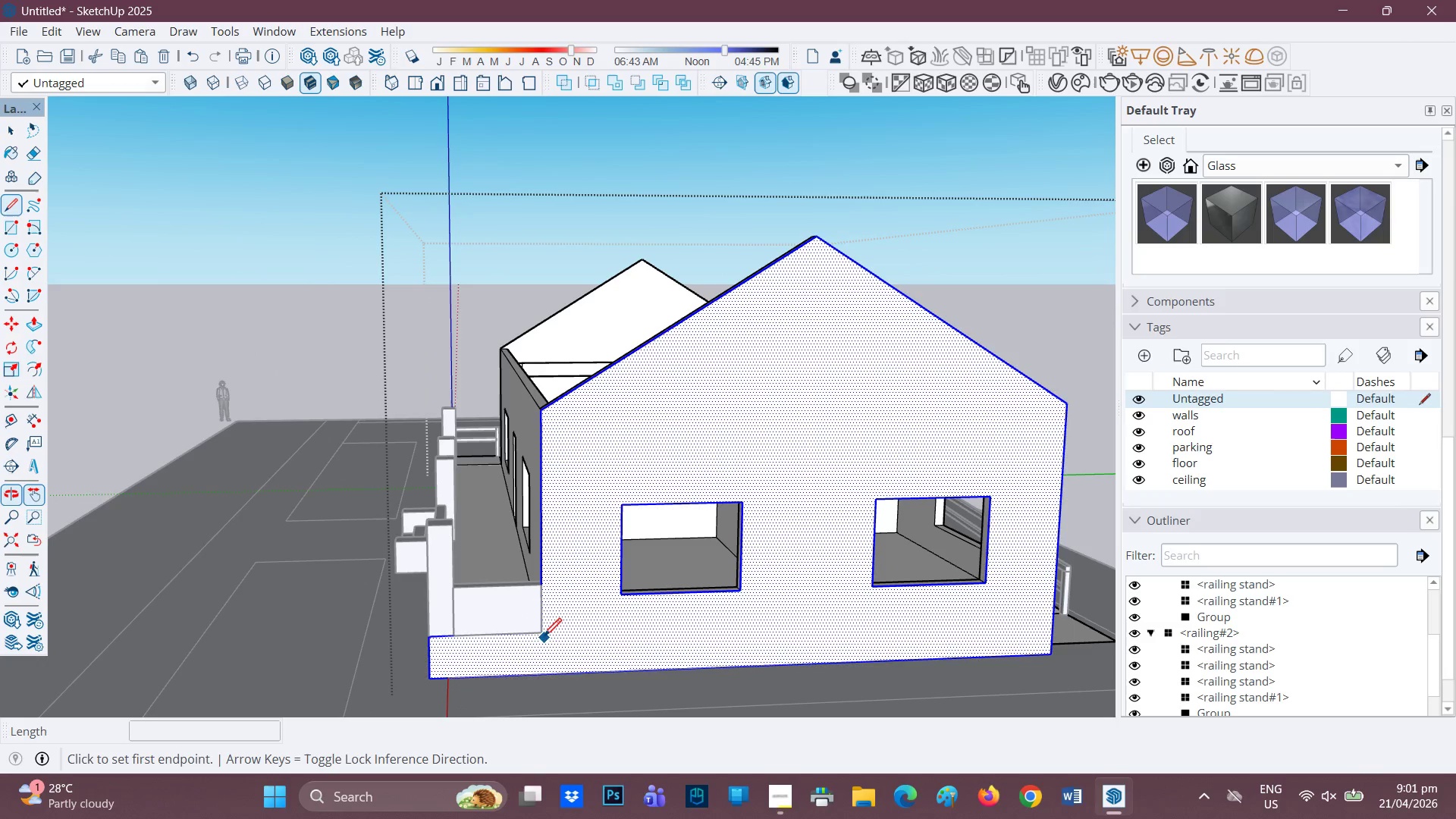 
left_click([544, 638])
 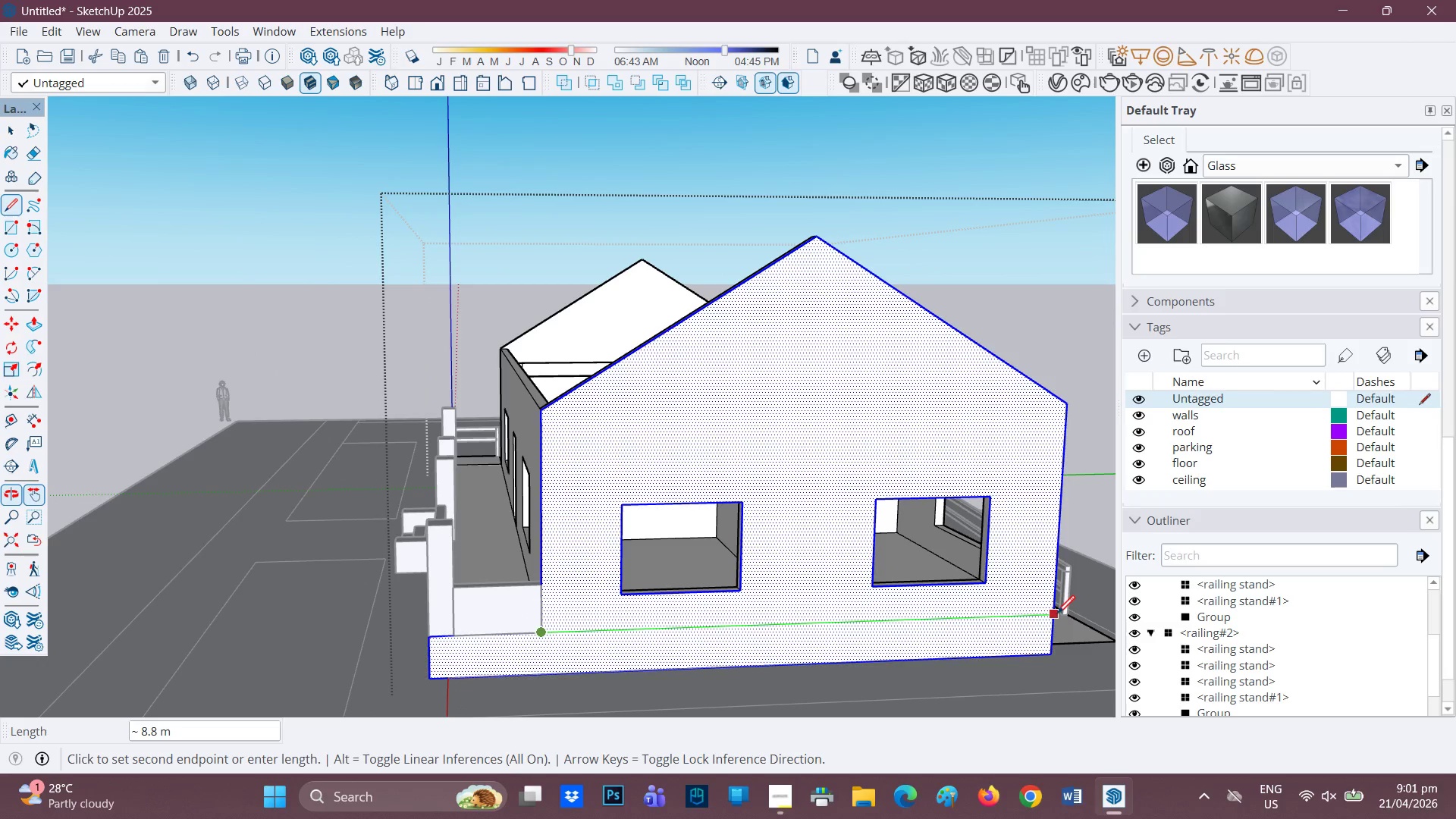 
key(Space)
 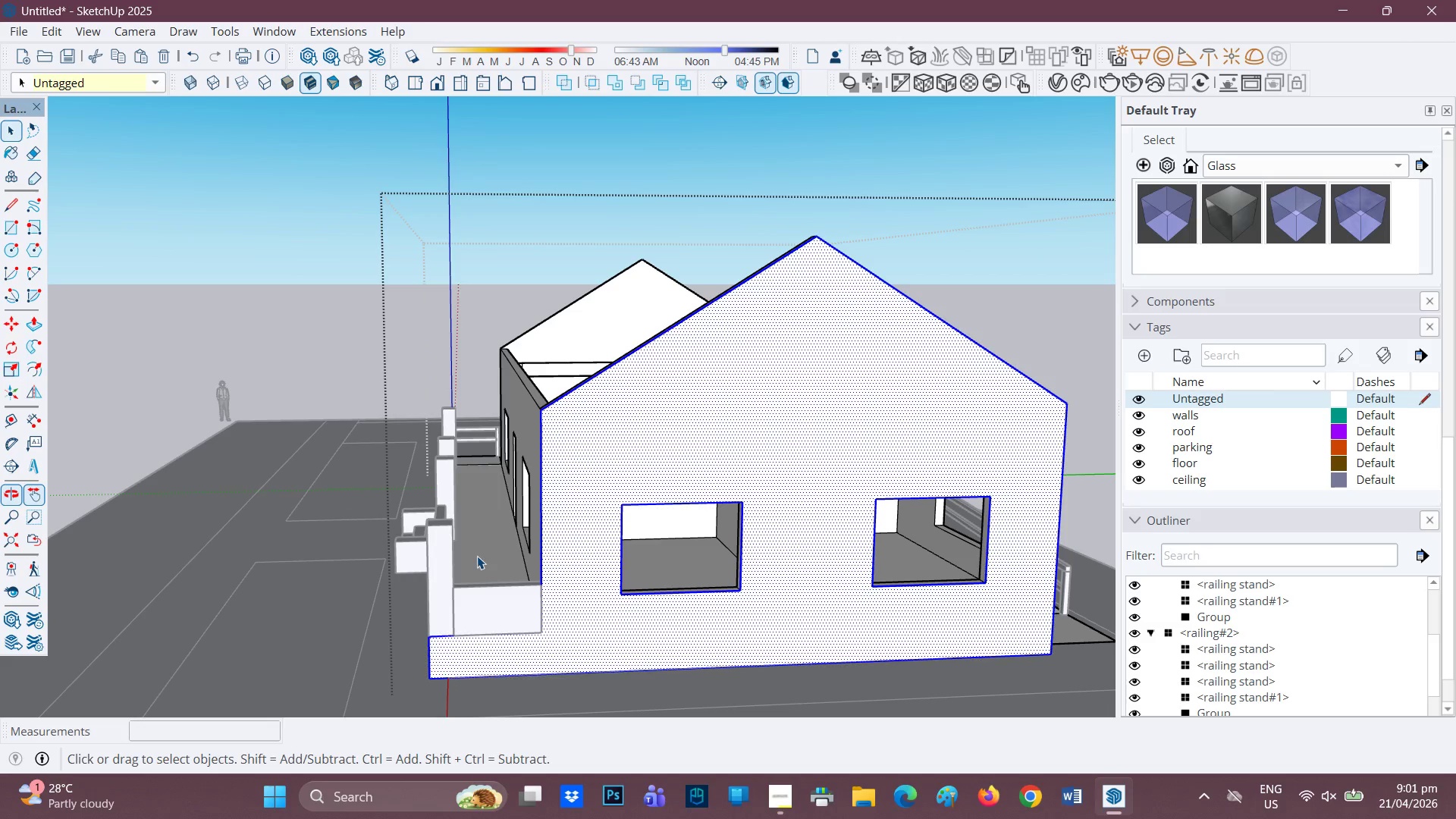 
double_click([477, 556])
 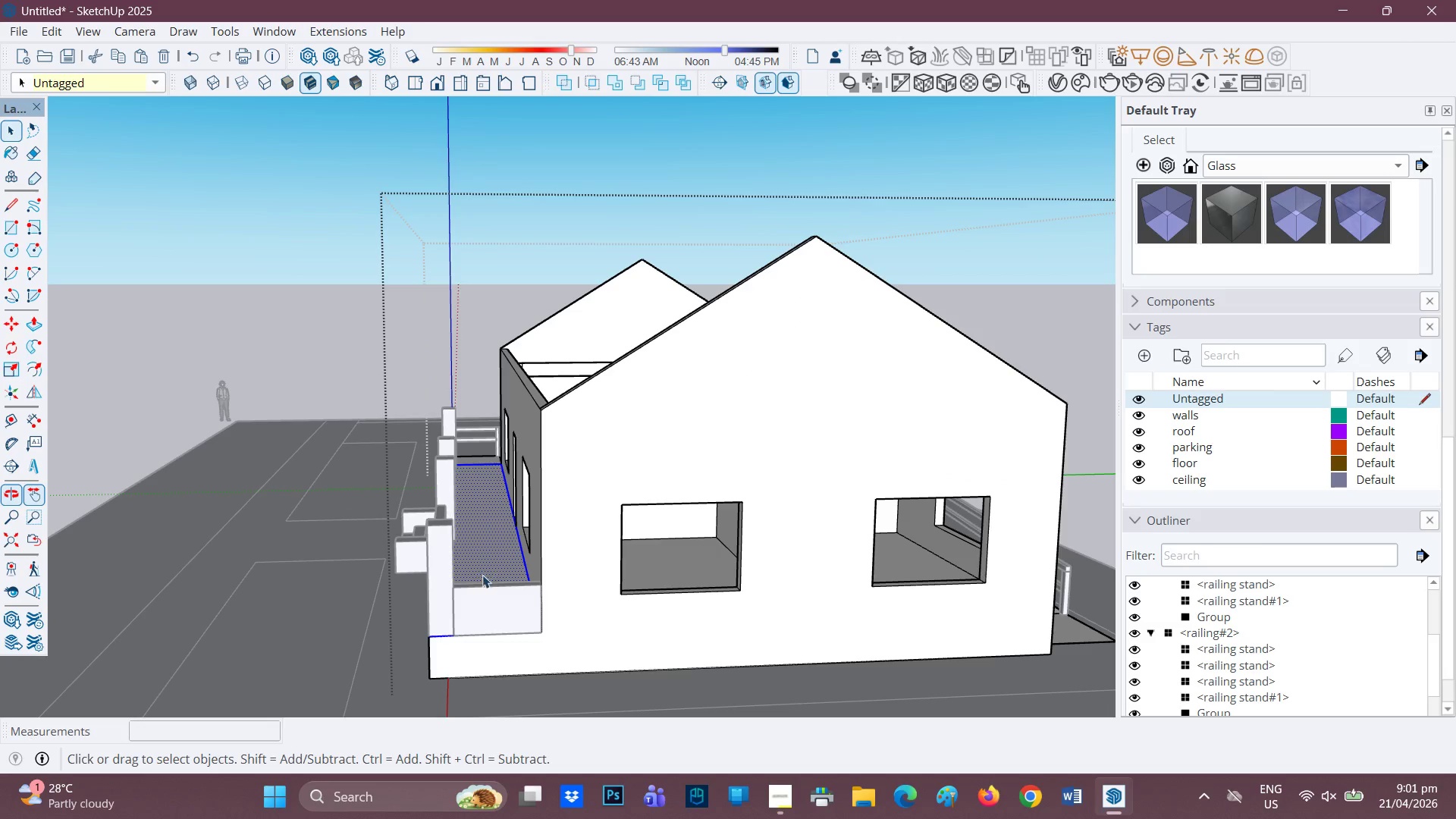 
scroll: coordinate [424, 627], scroll_direction: none, amount: 0.0
 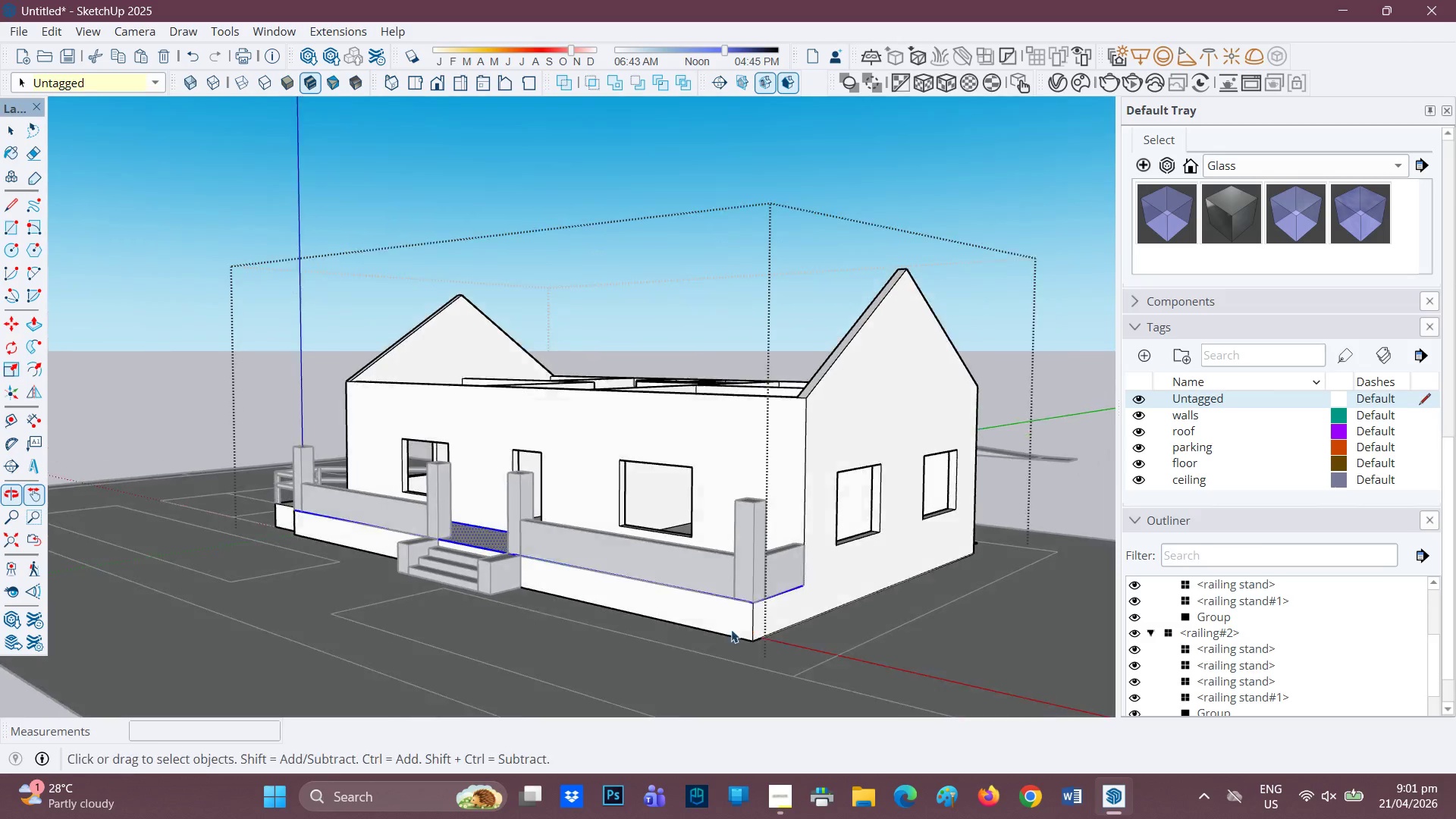 
key(Space)
 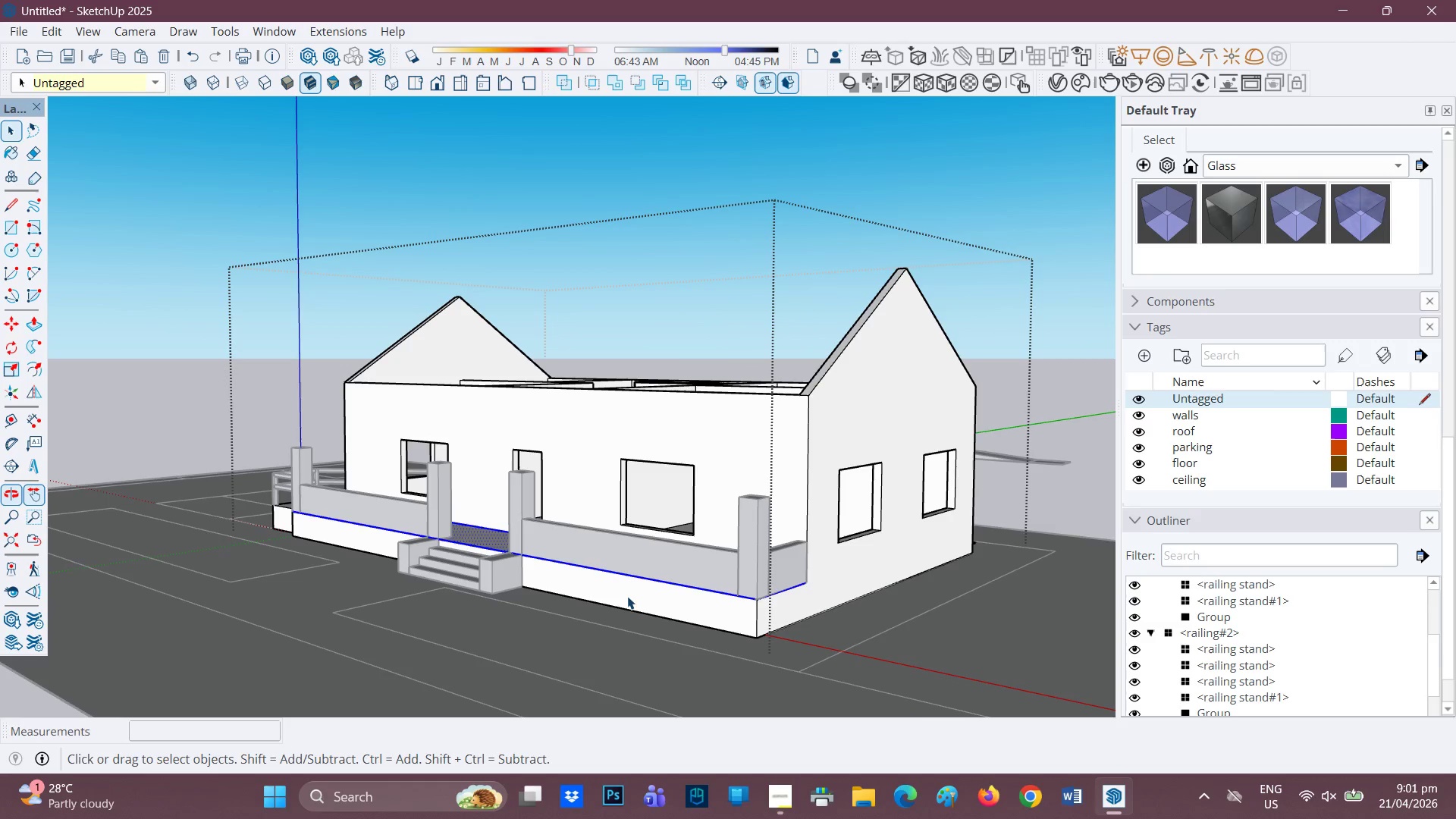 
double_click([627, 596])
 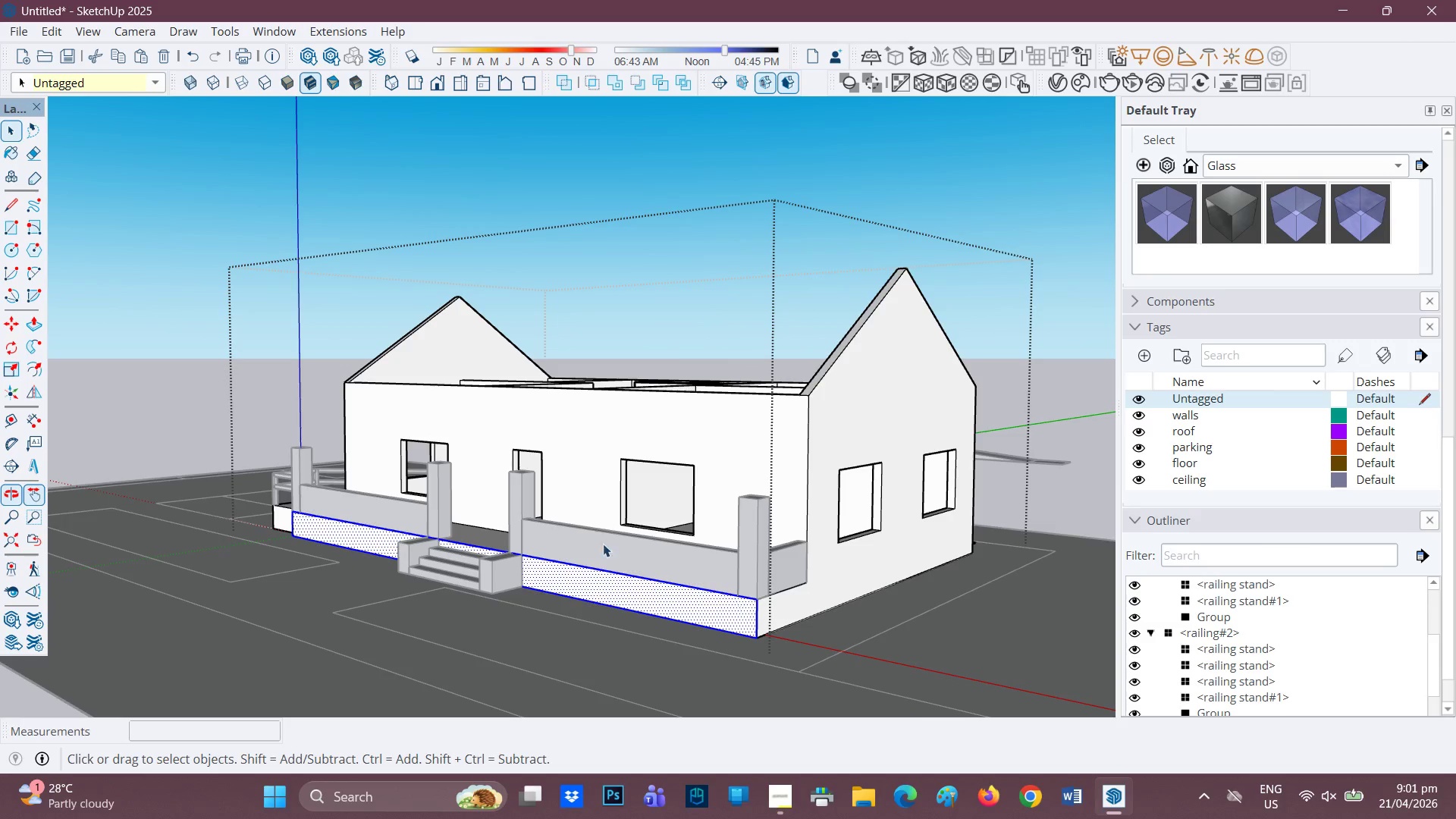 
left_click([216, 401])
 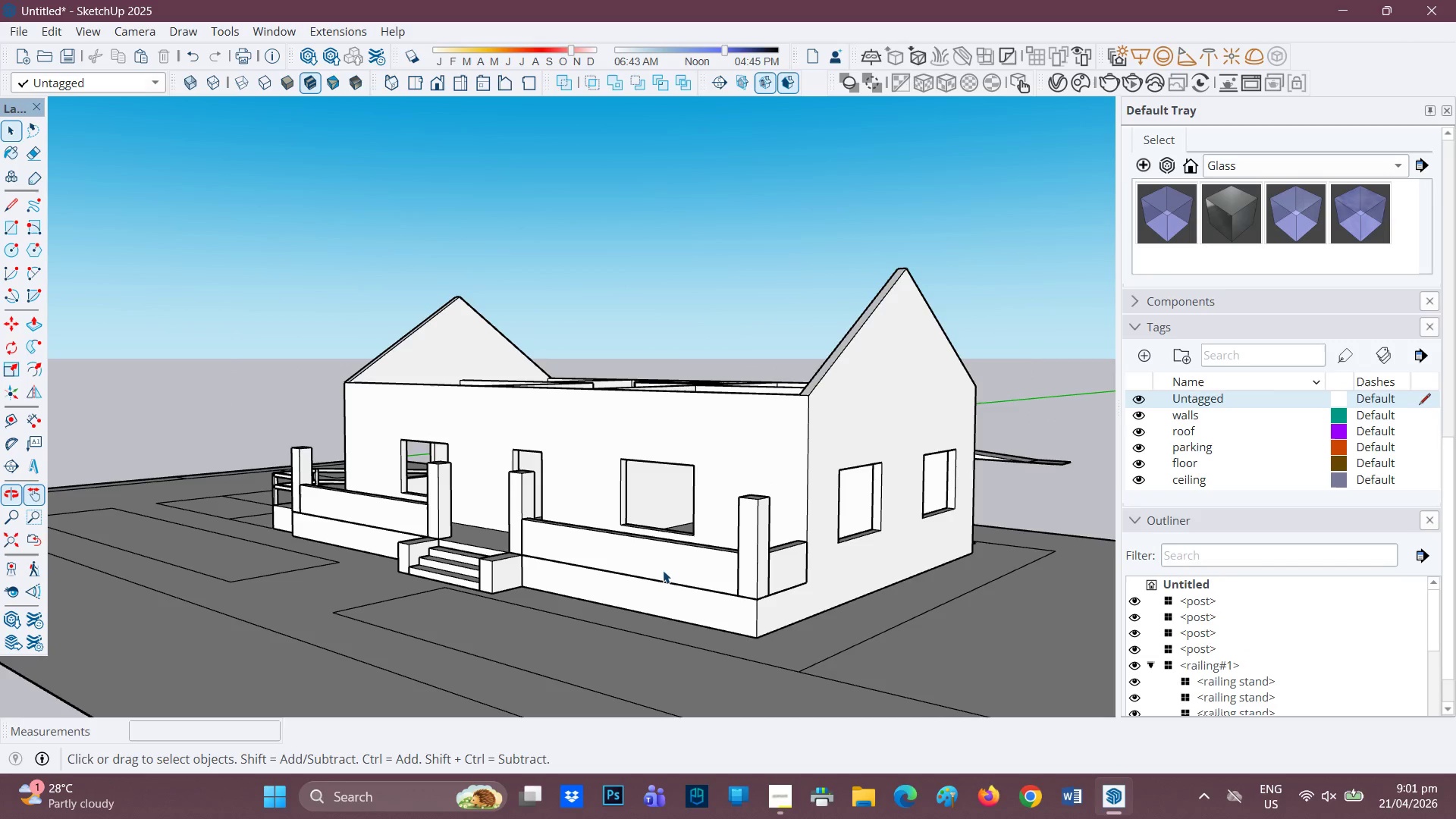 
left_click([642, 596])
 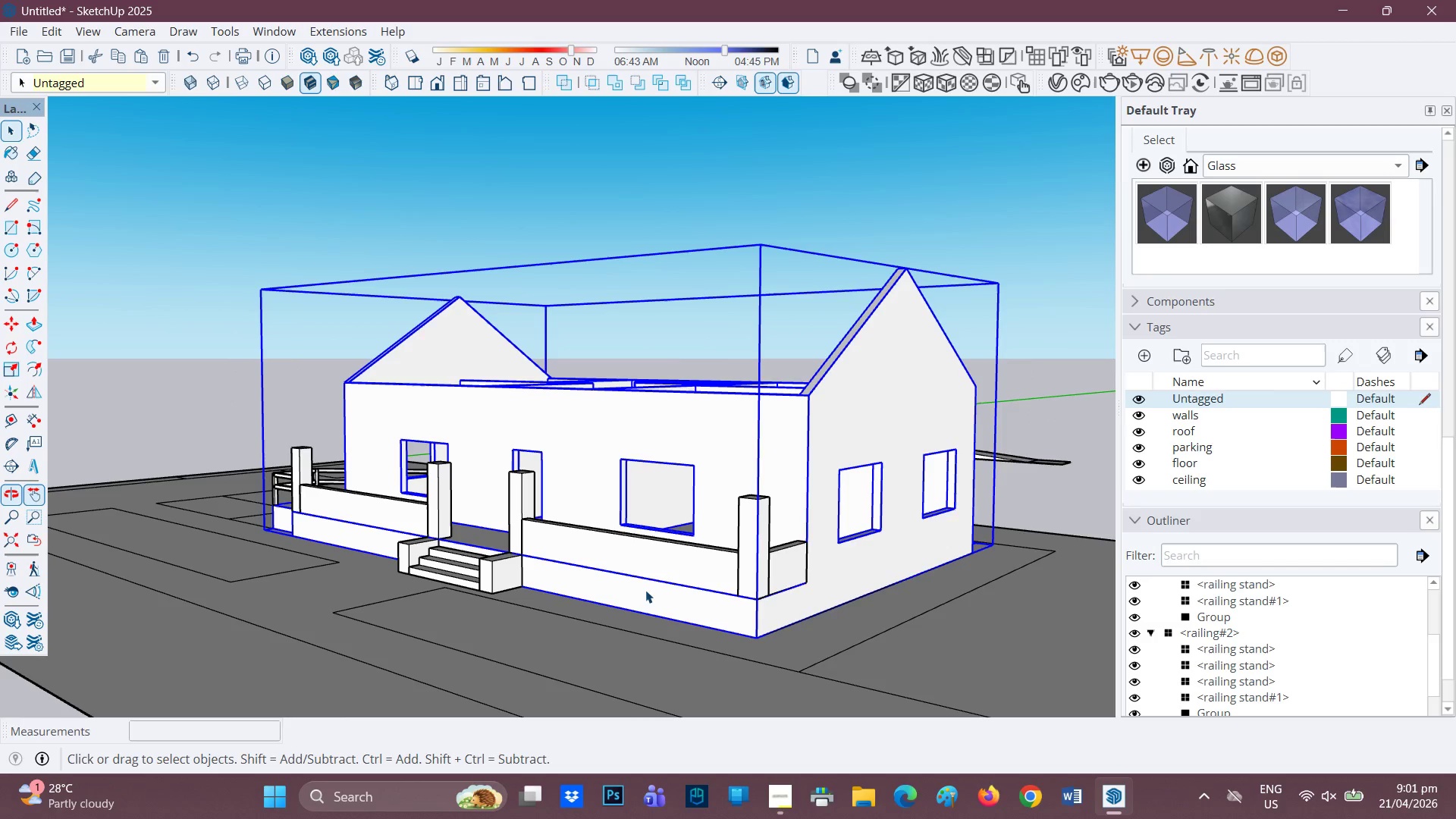 
double_click([645, 590])
 